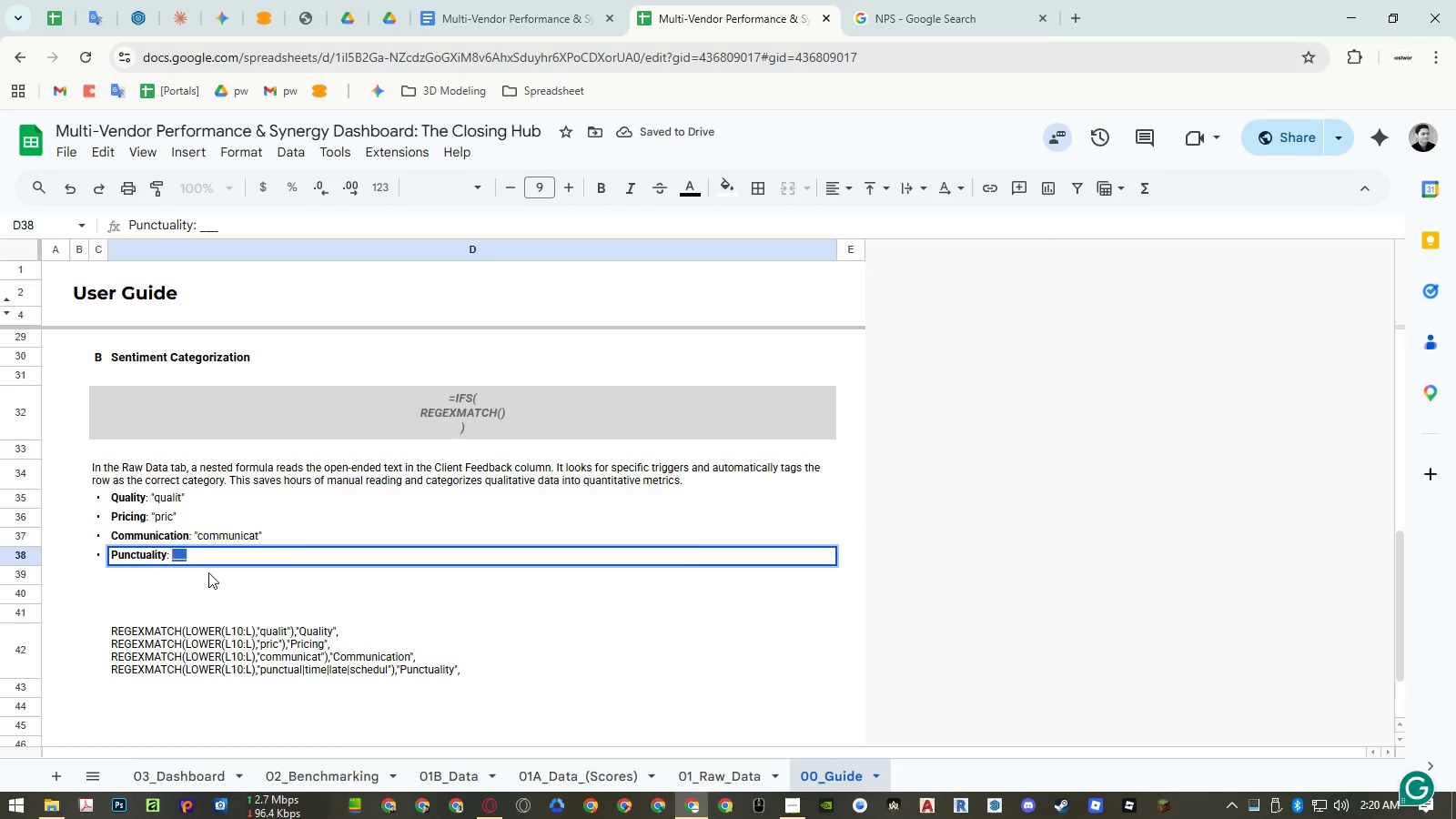 
key(Control+Shift+V)
 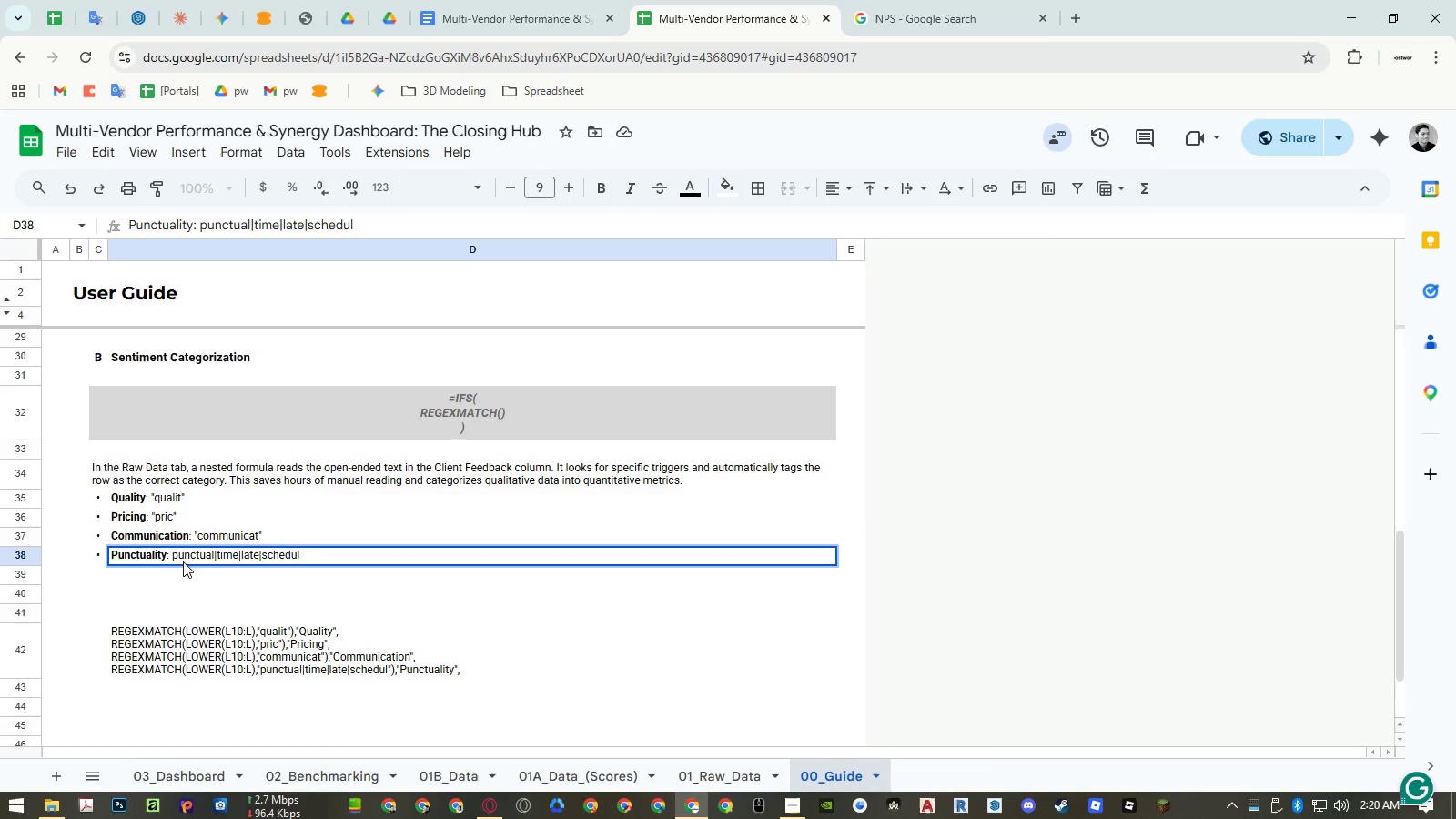 
left_click([170, 557])
 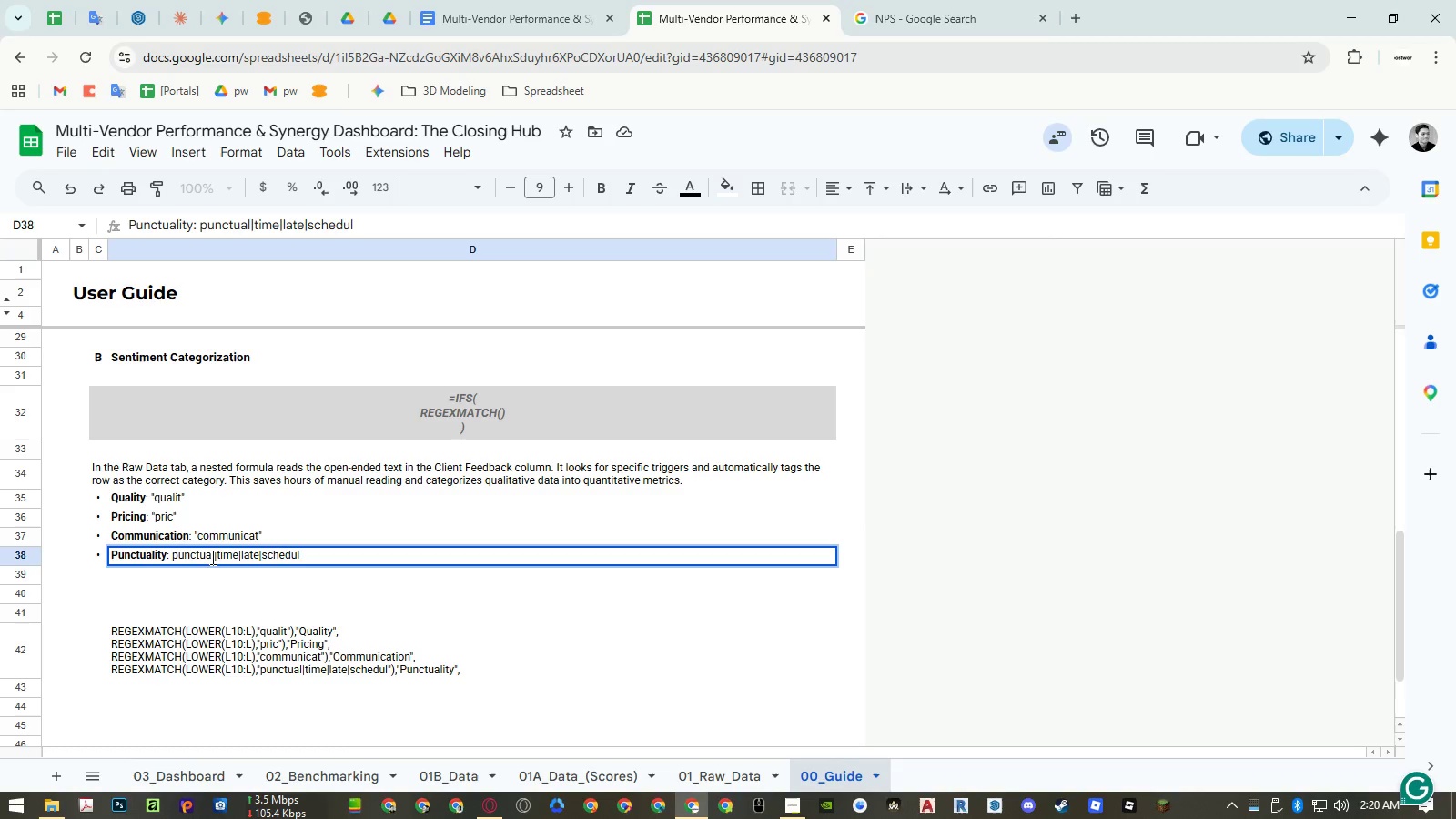 
key(ArrowRight)
 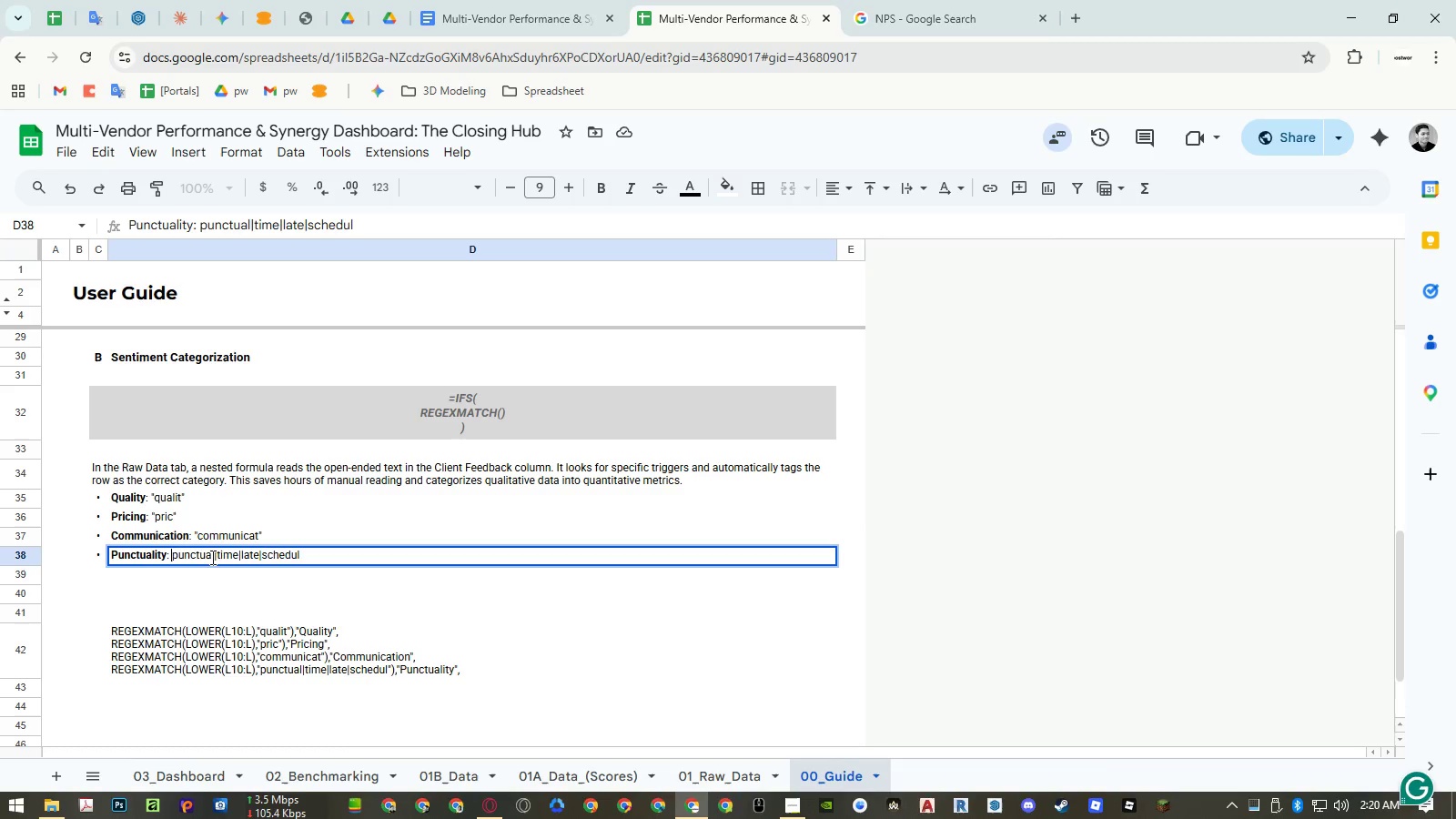 
key(Shift+ShiftRight)
 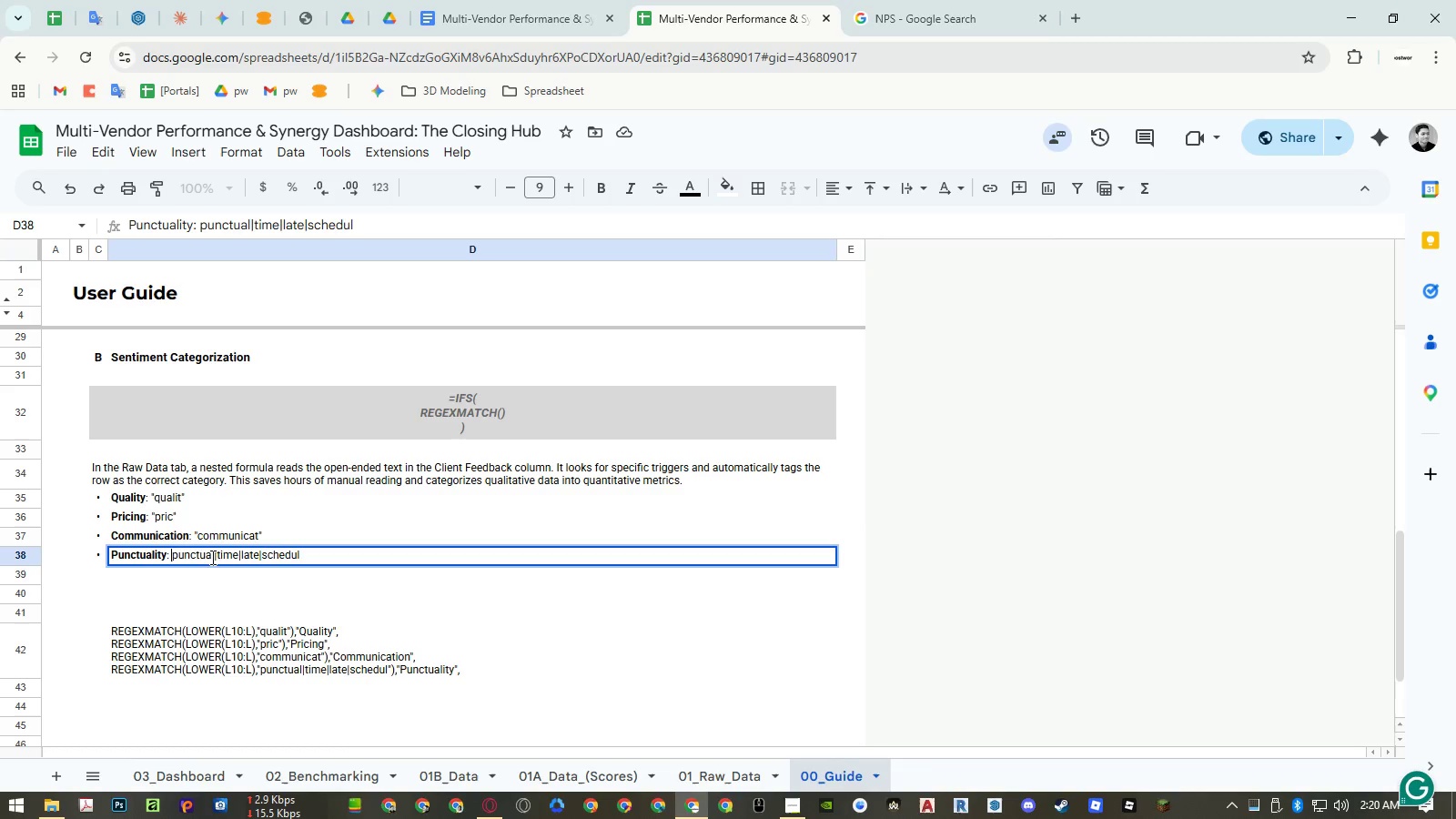 
key(Shift+Quote)
 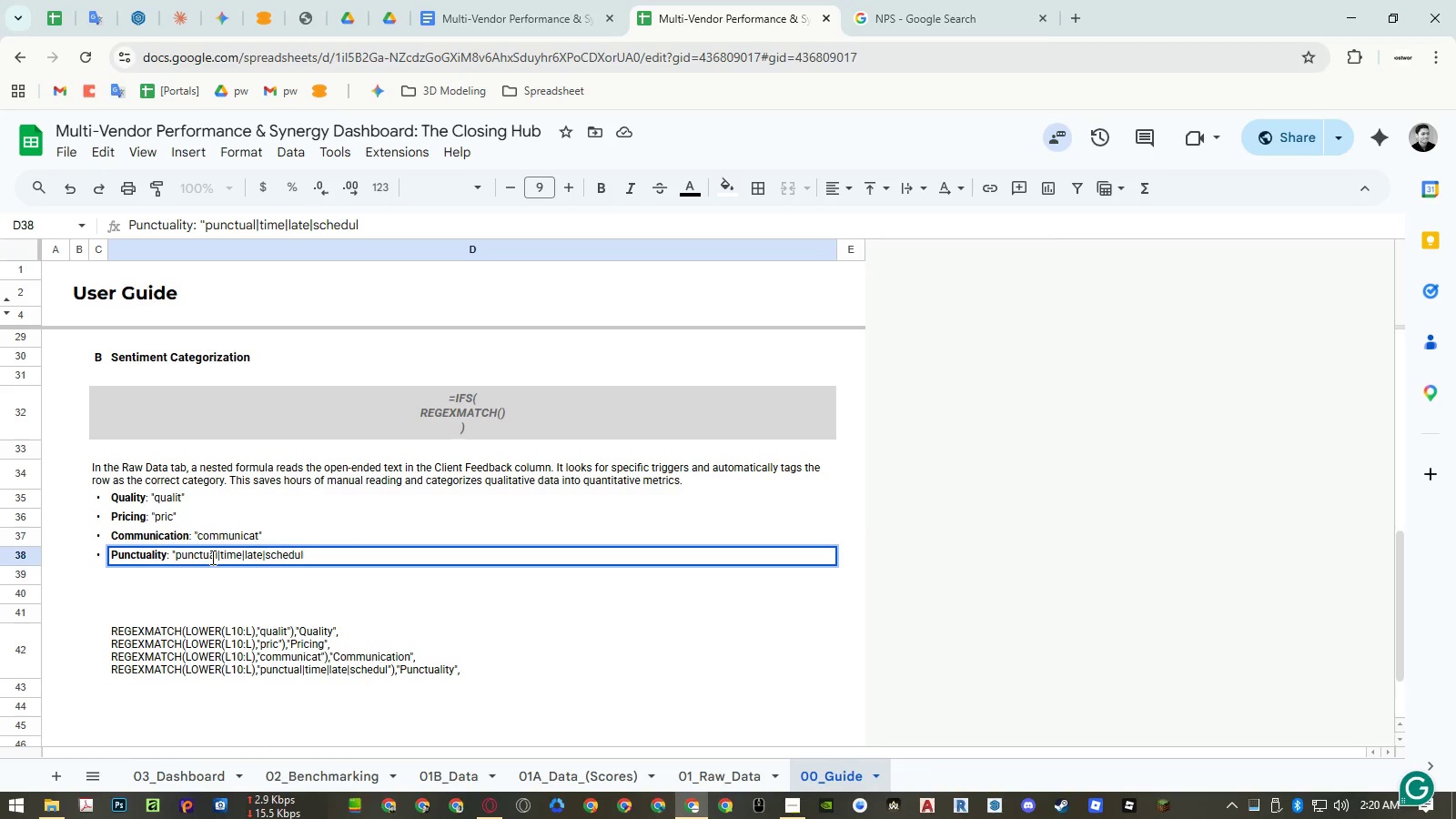 
key(Shift+ShiftLeft)
 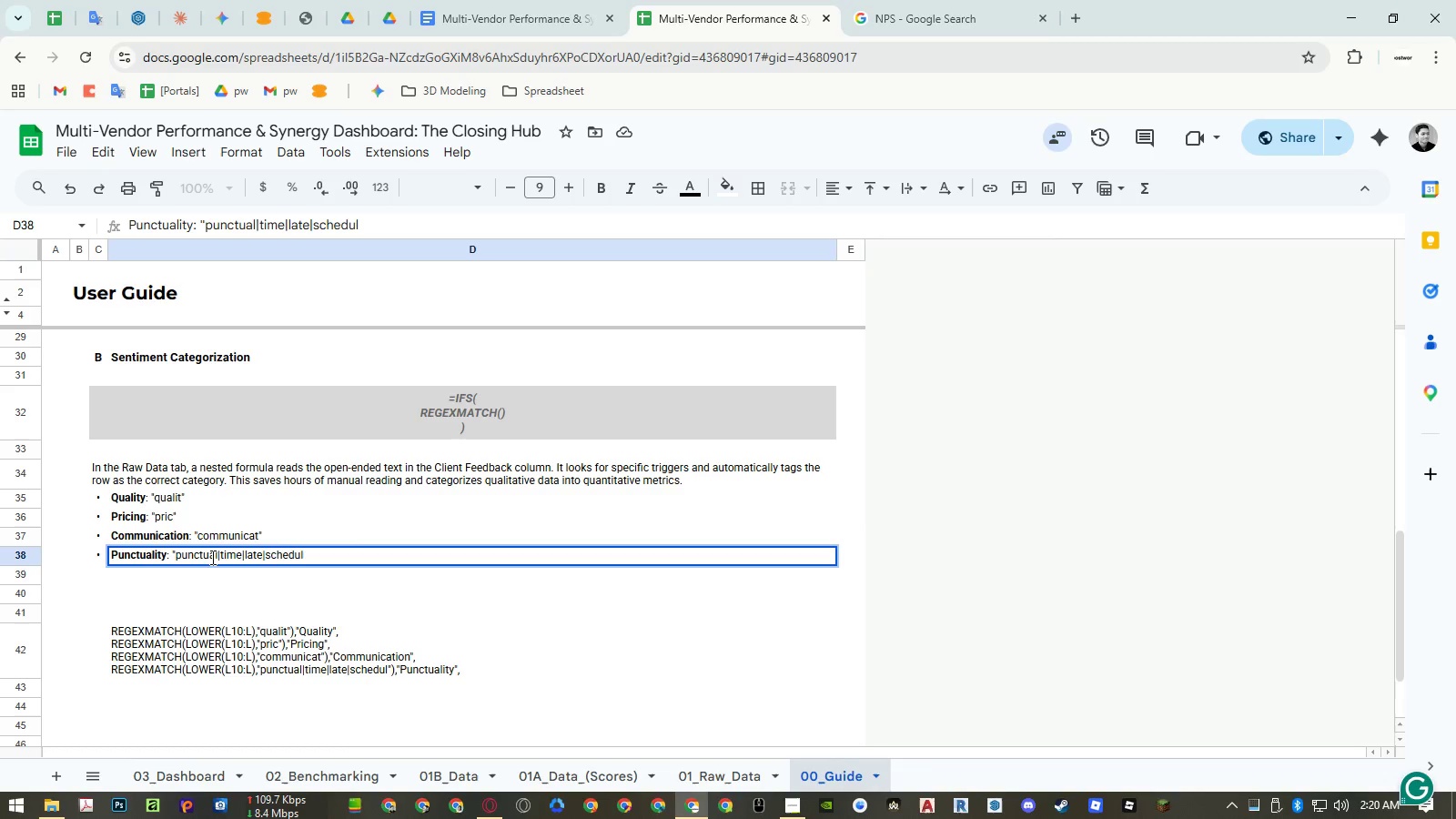 
key(Shift+ArrowLeft)
 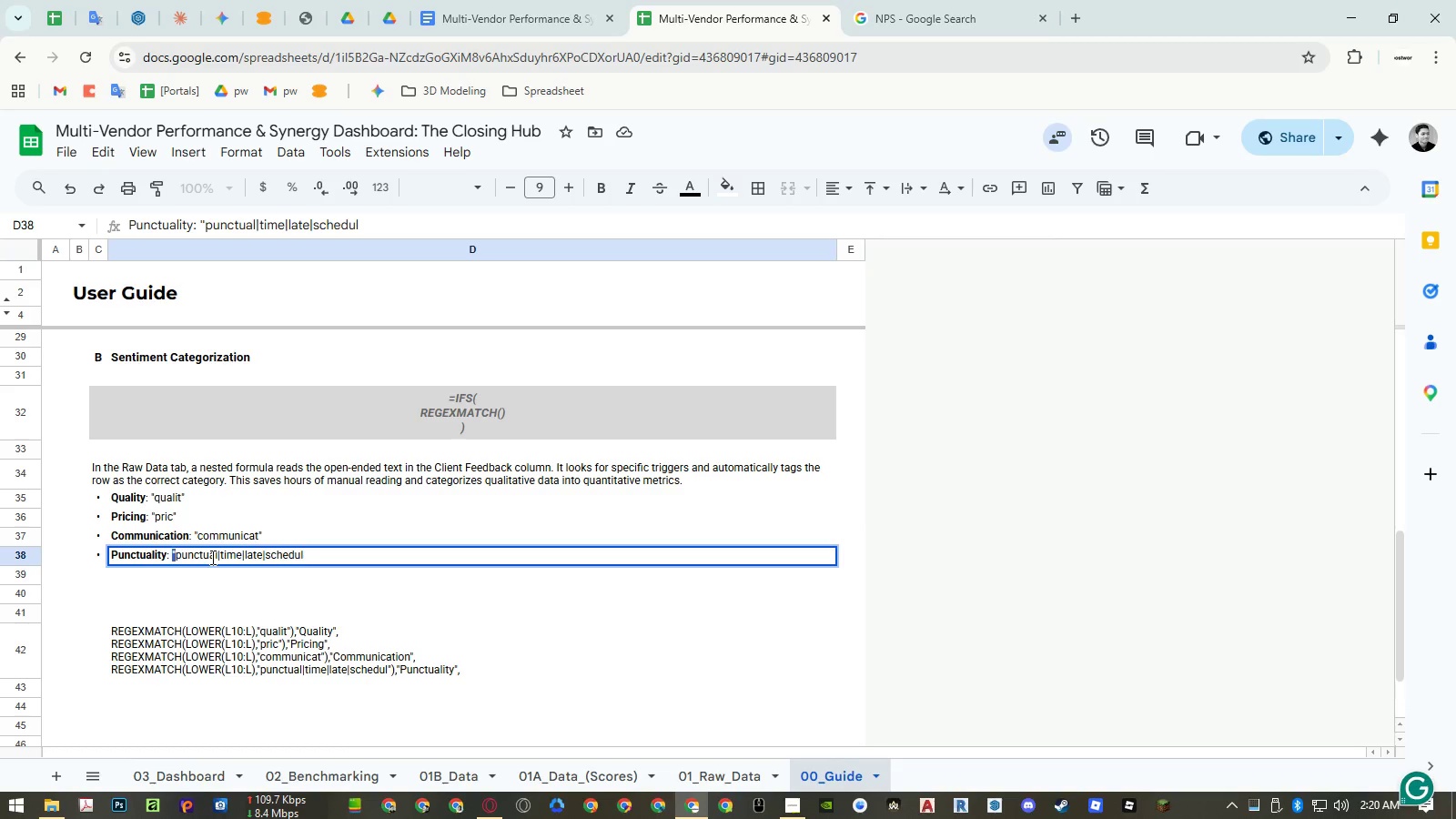 
key(Control+ControlLeft)
 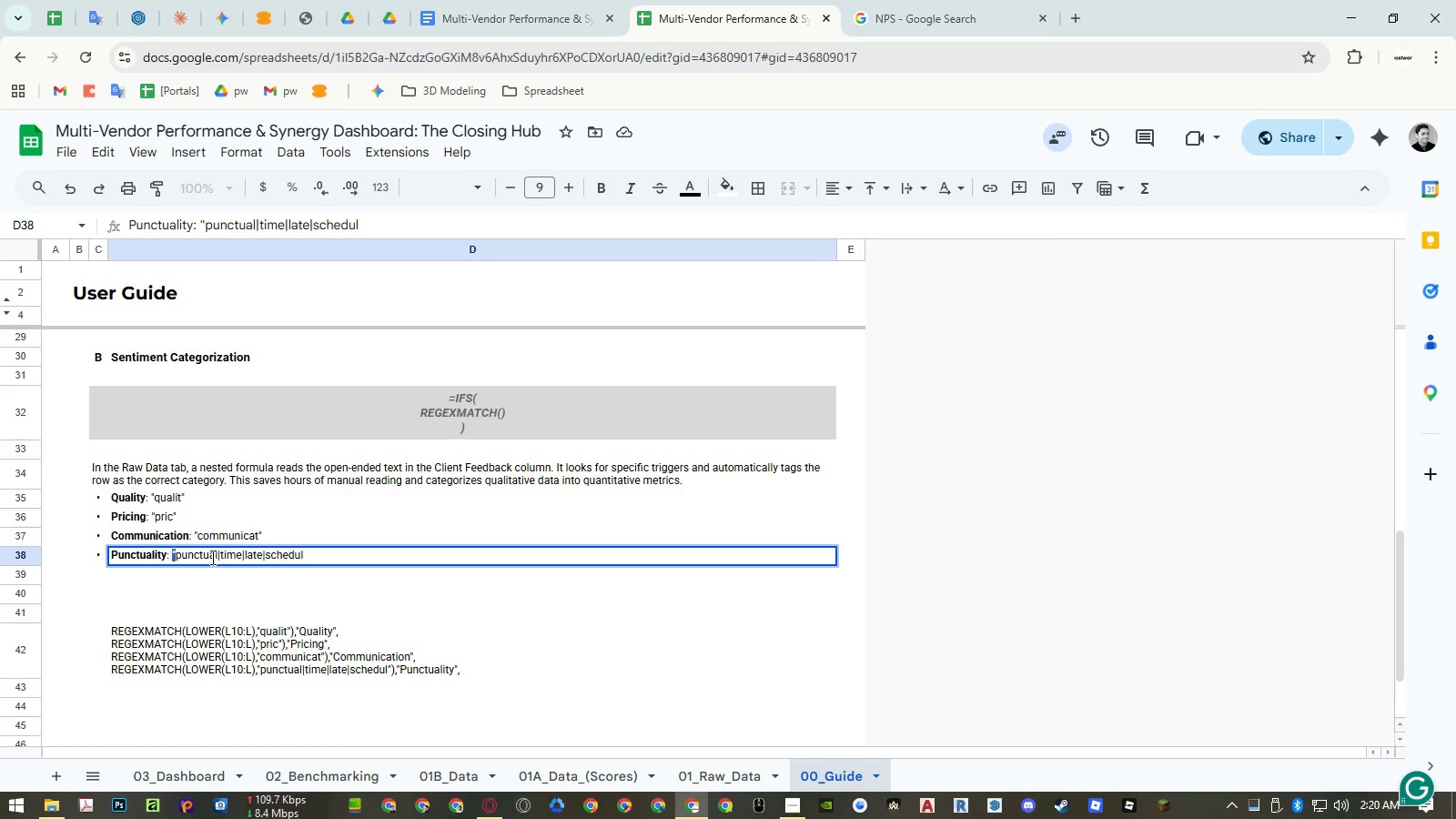 
key(Control+C)
 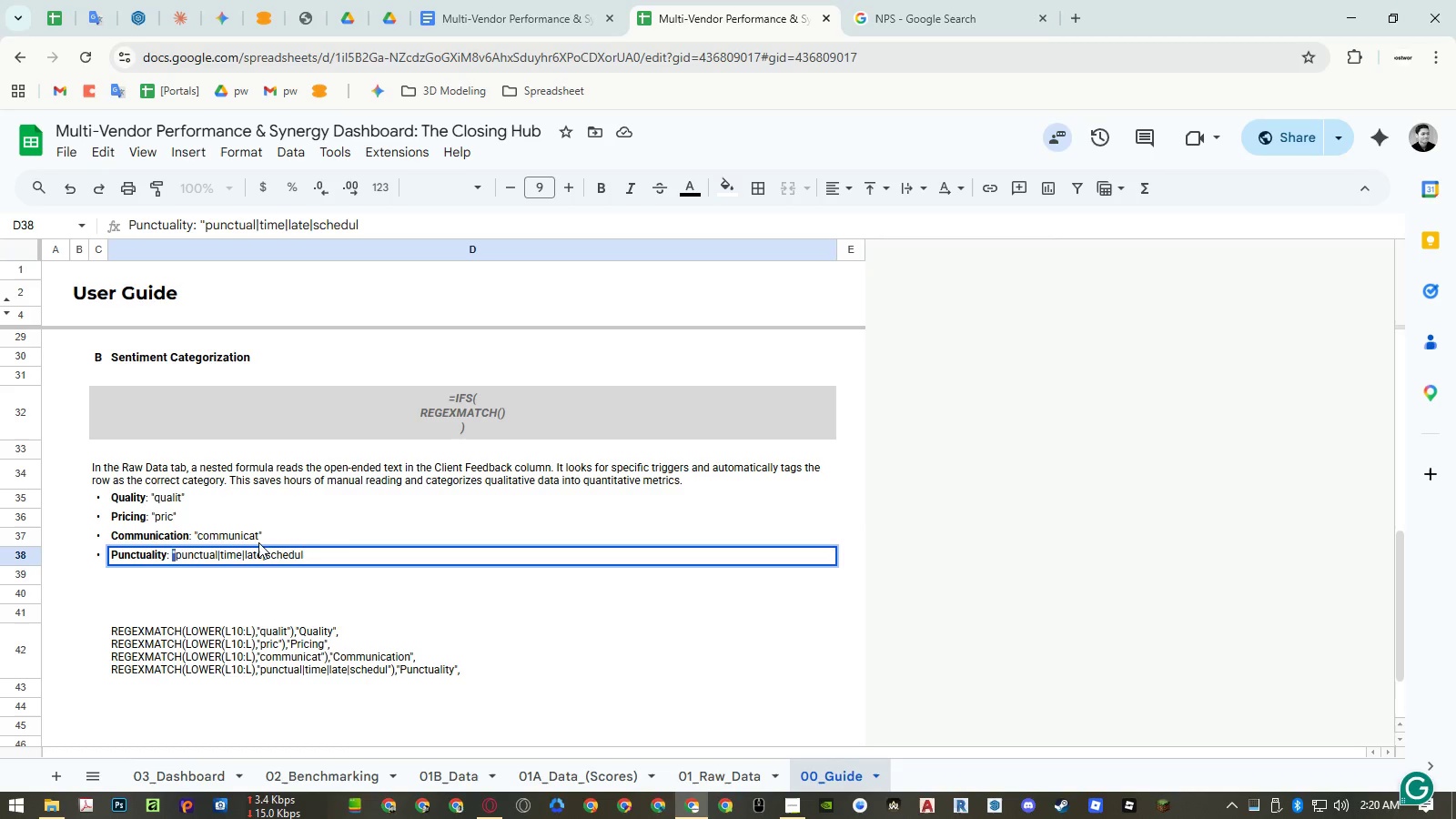 
key(ArrowRight)
 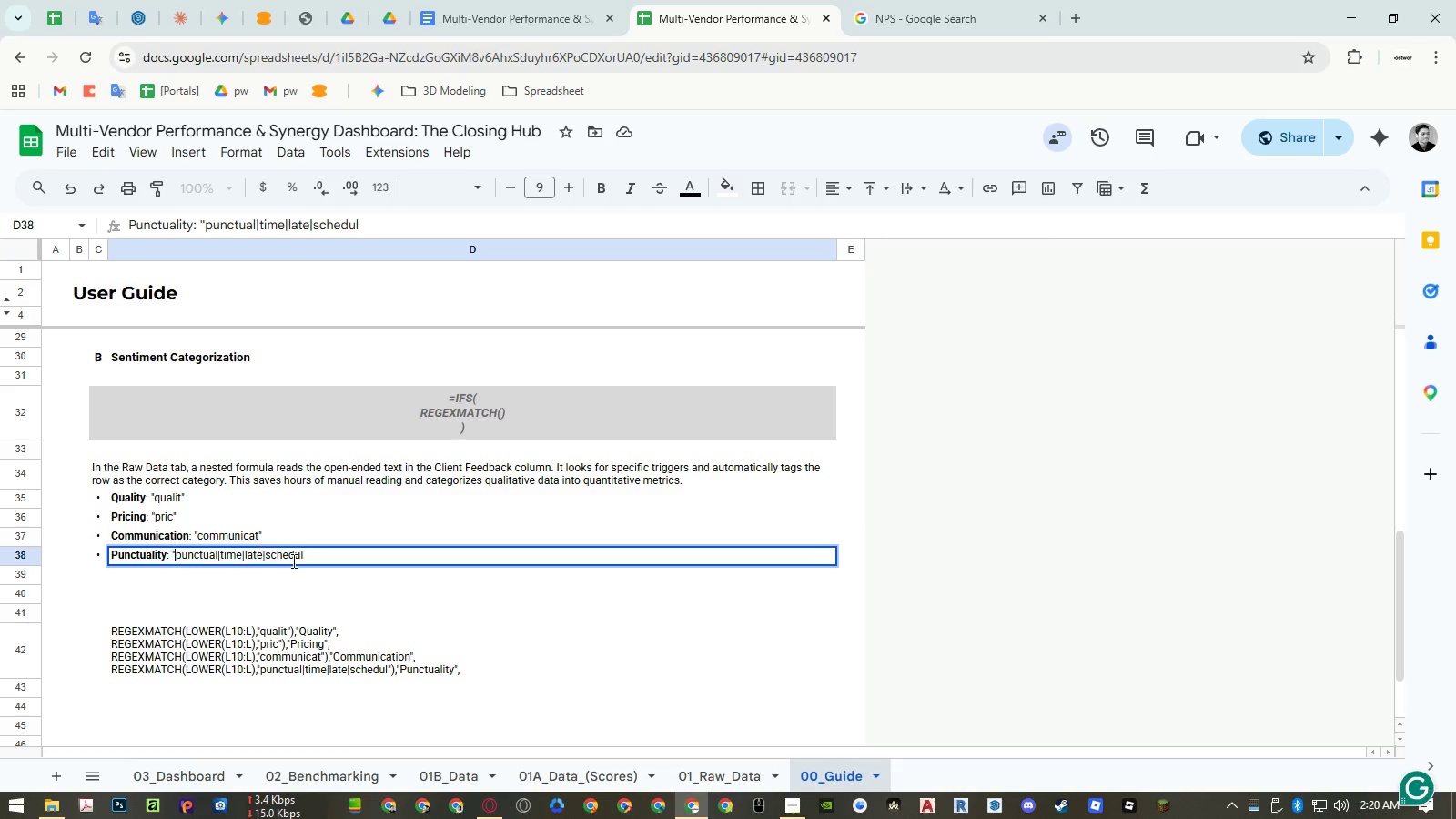 
key(ArrowRight)
 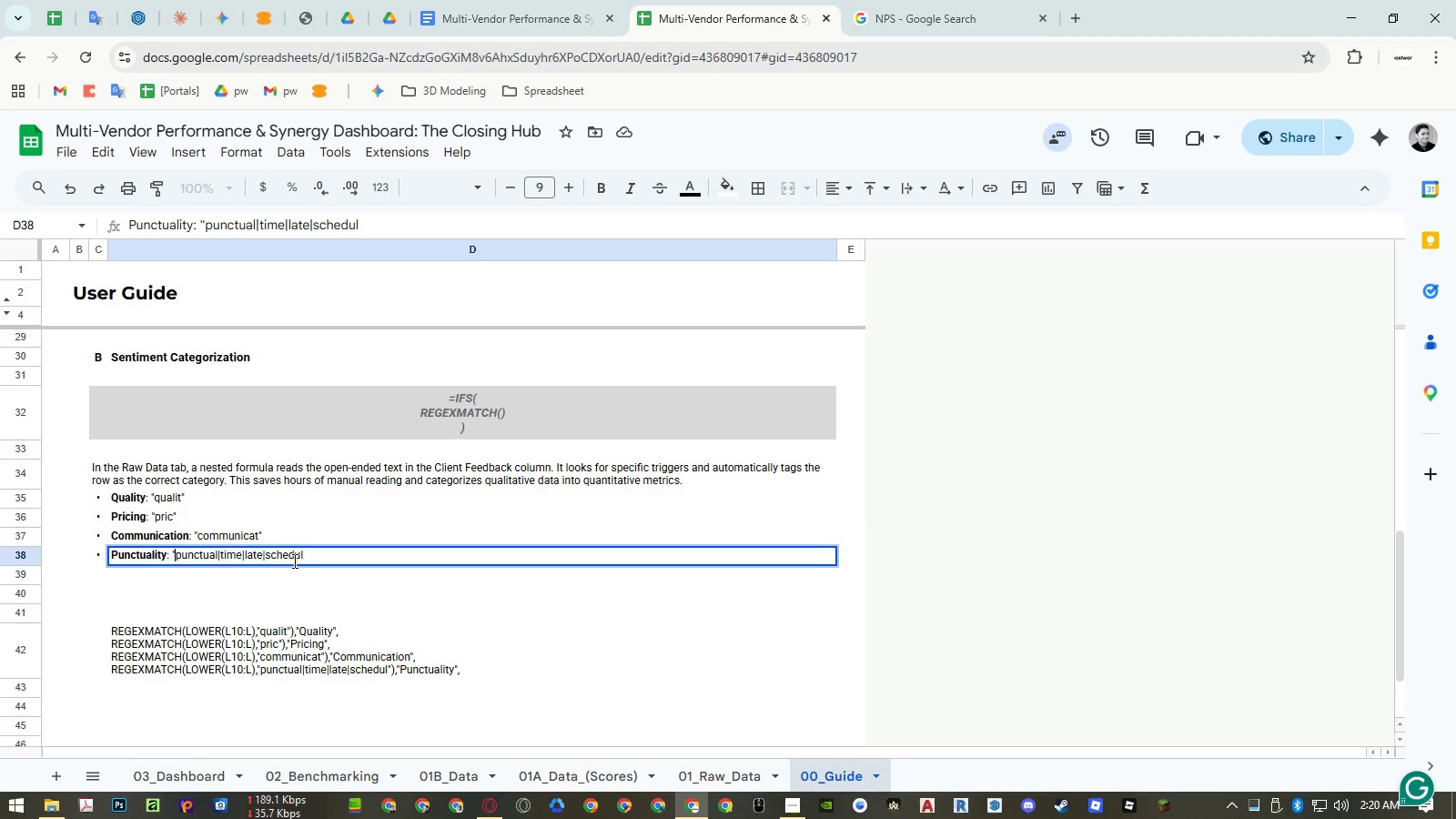 
key(ArrowRight)
 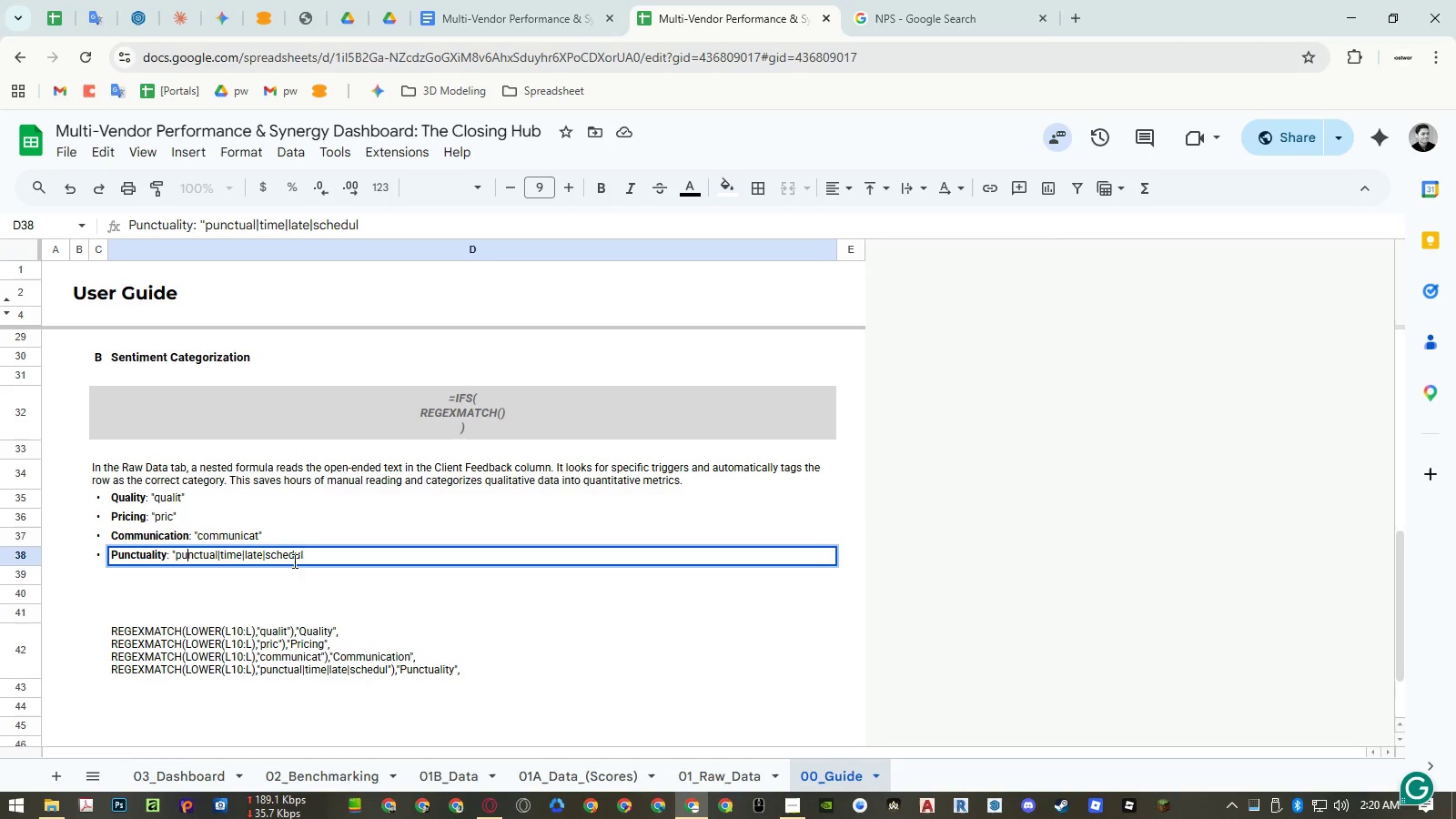 
key(ArrowRight)
 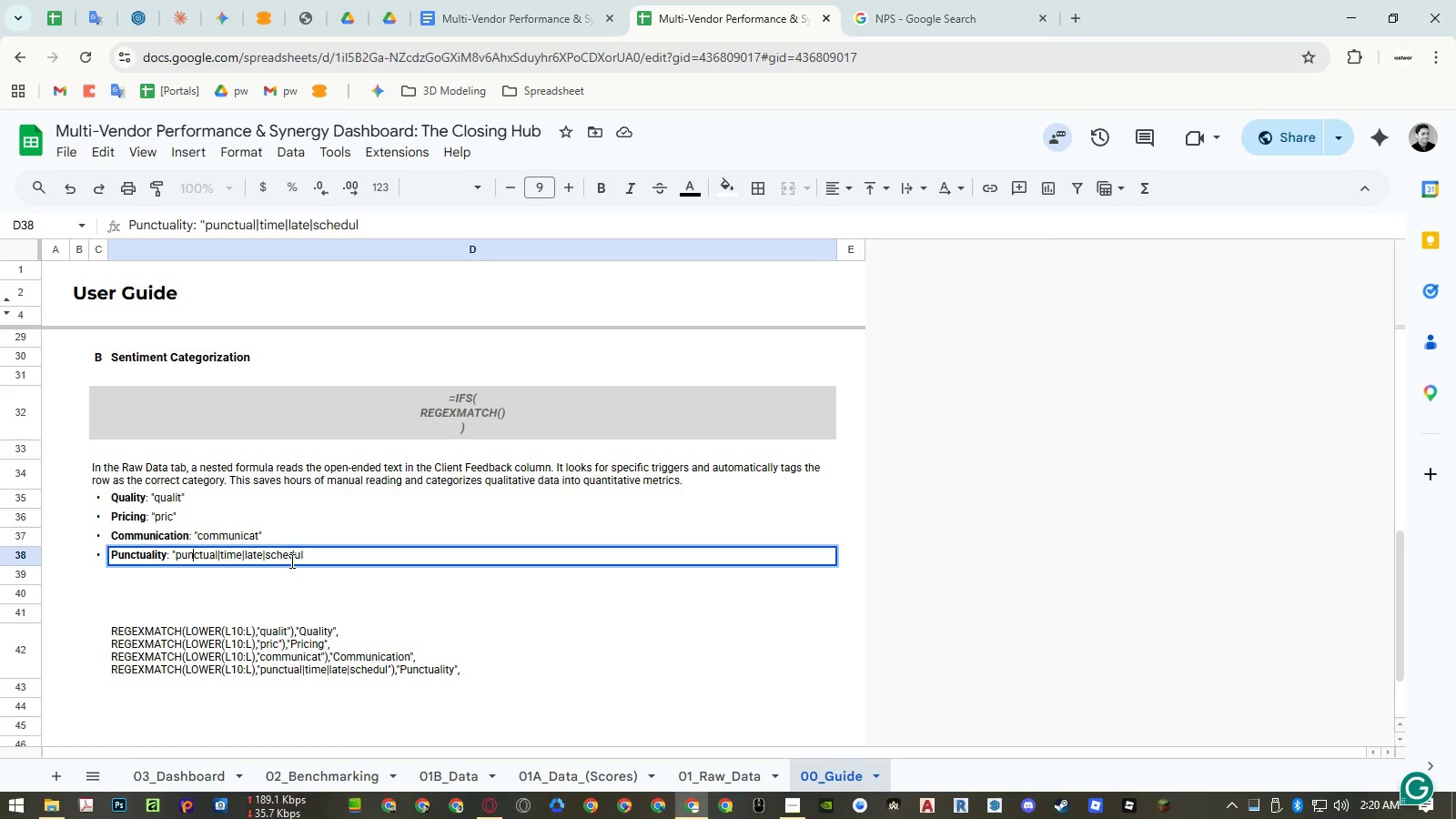 
key(ArrowRight)
 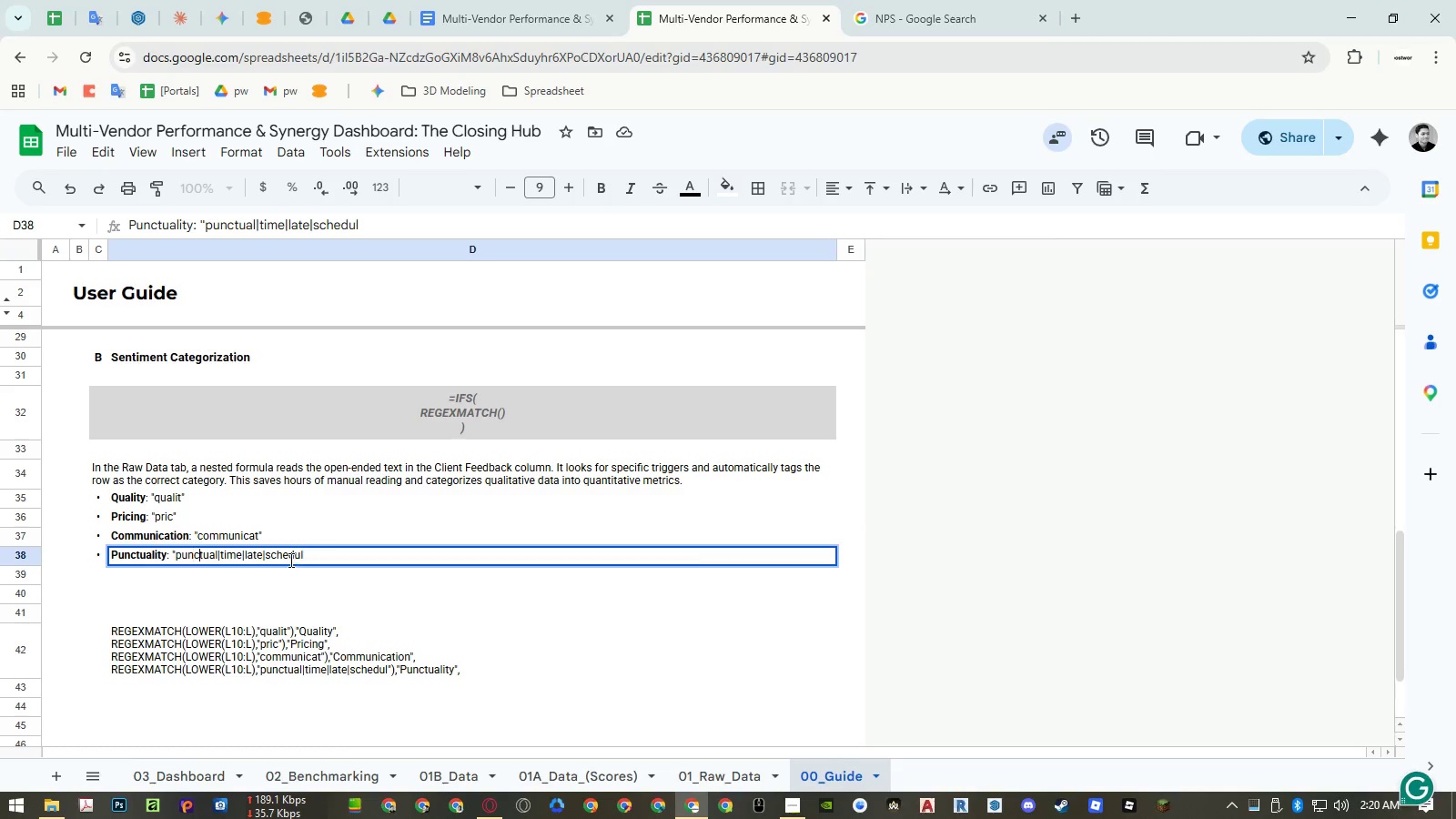 
key(ArrowRight)
 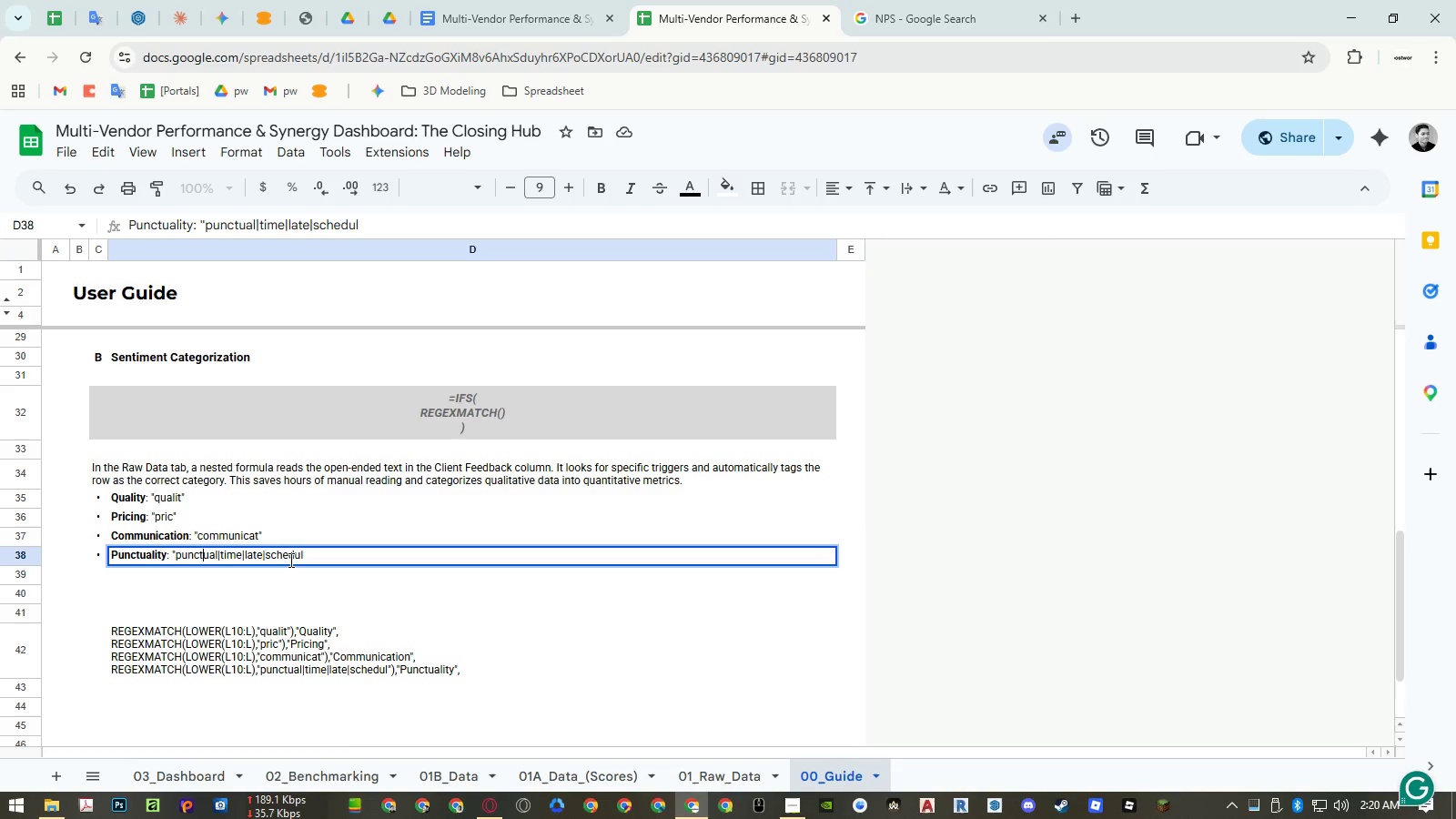 
key(ArrowRight)
 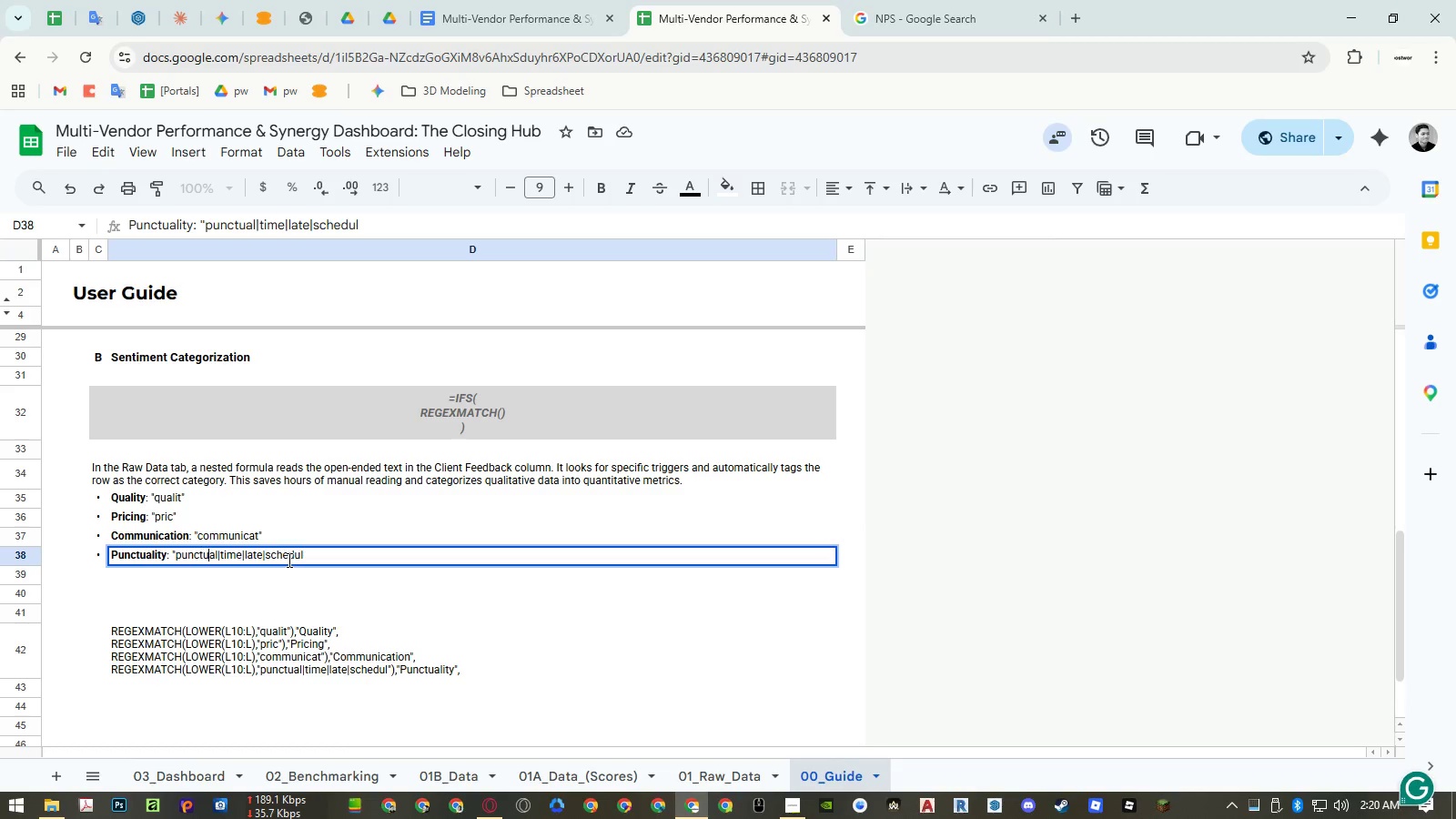 
key(ArrowRight)
 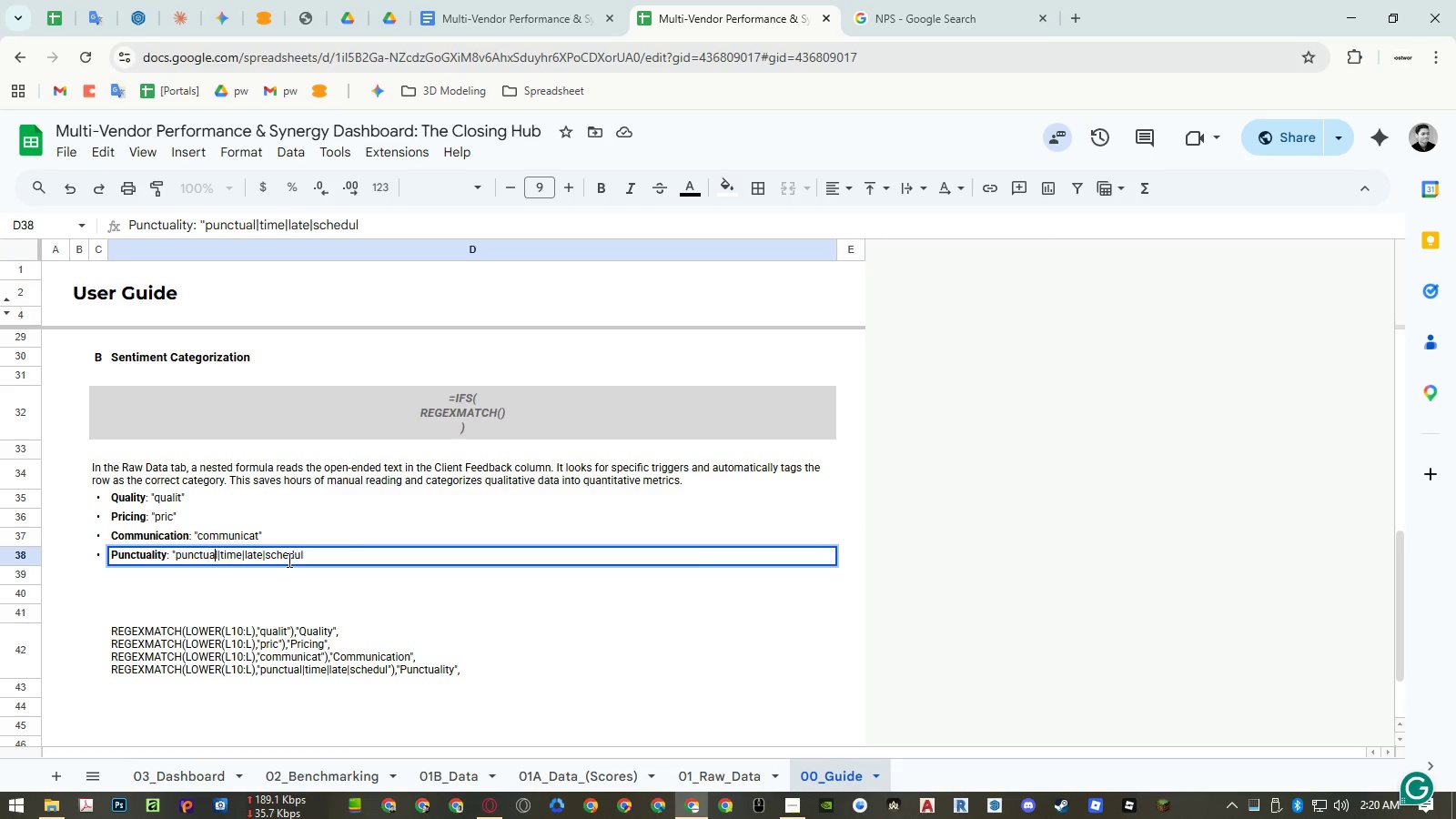 
key(ArrowRight)
 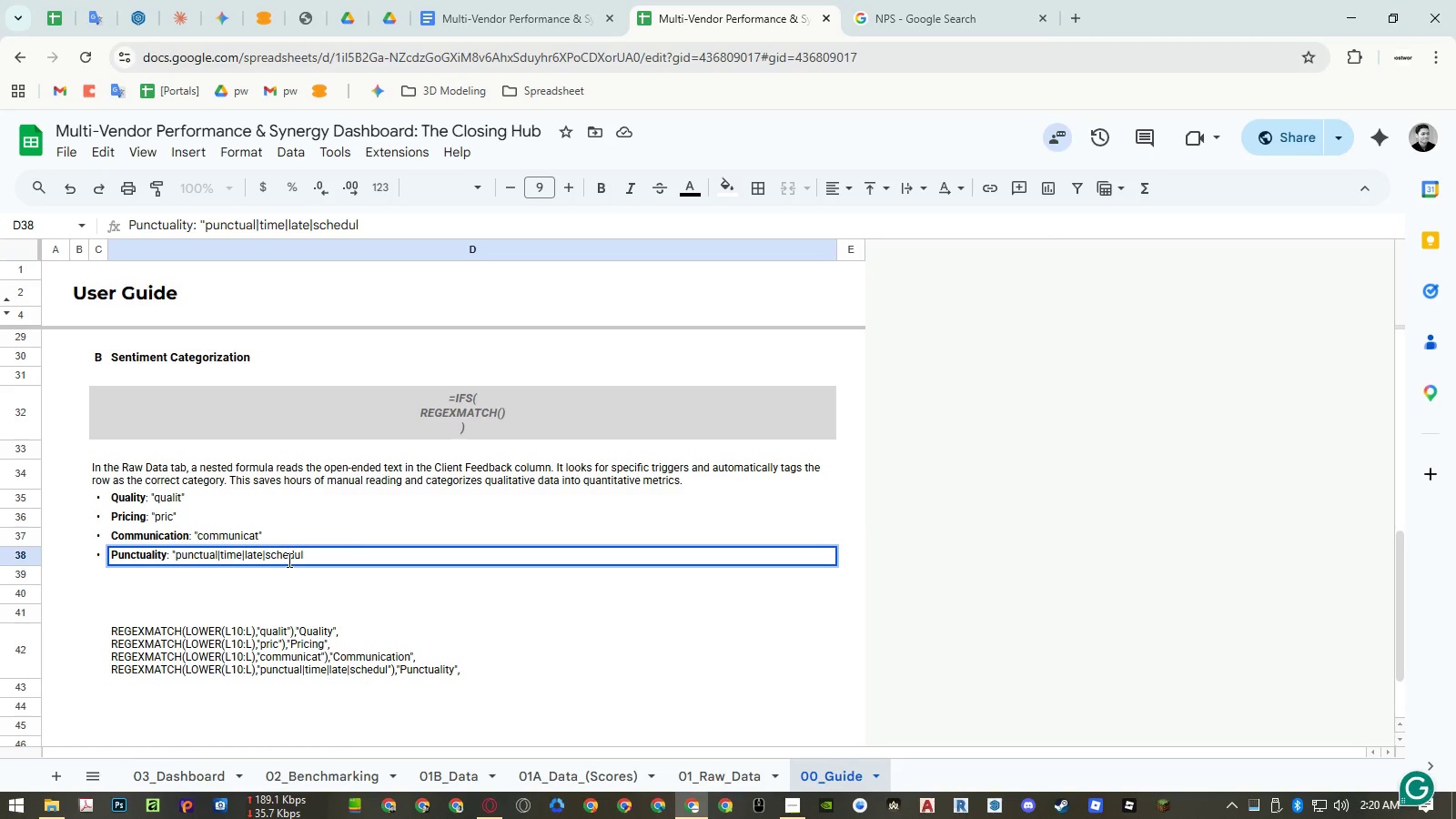 
key(Delete)
 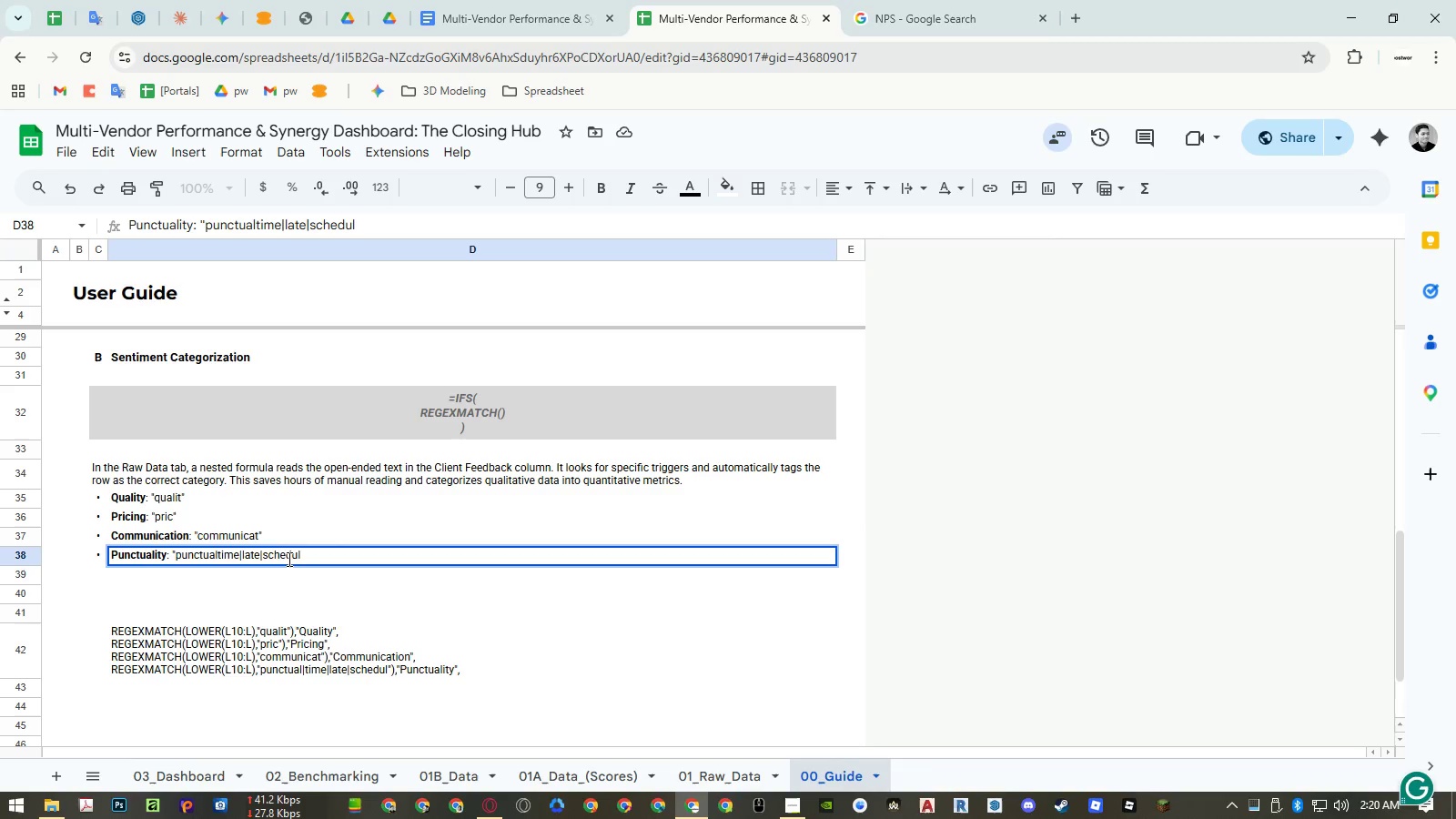 
key(Control+ControlLeft)
 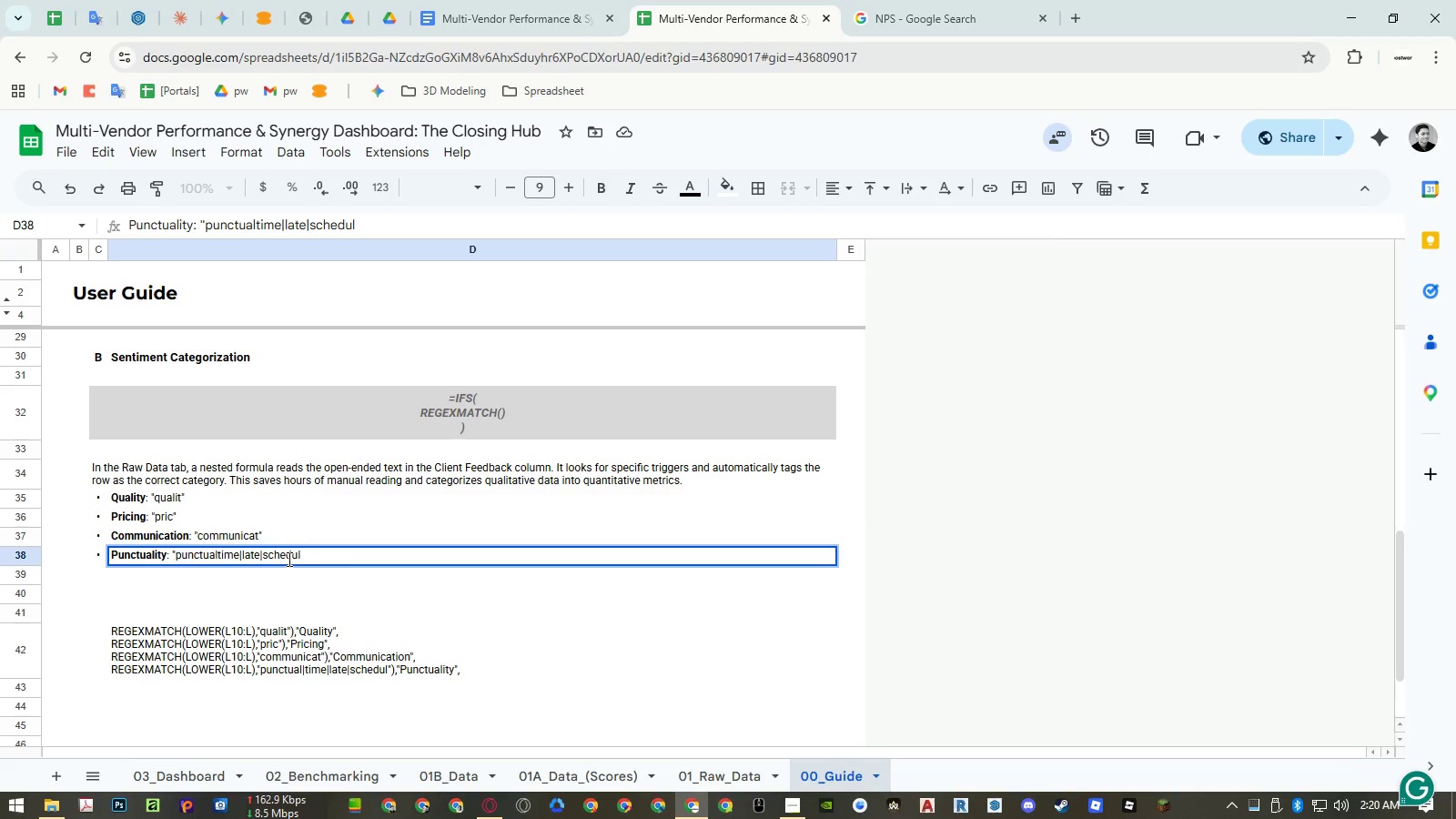 
key(Control+Shift+ShiftLeft)
 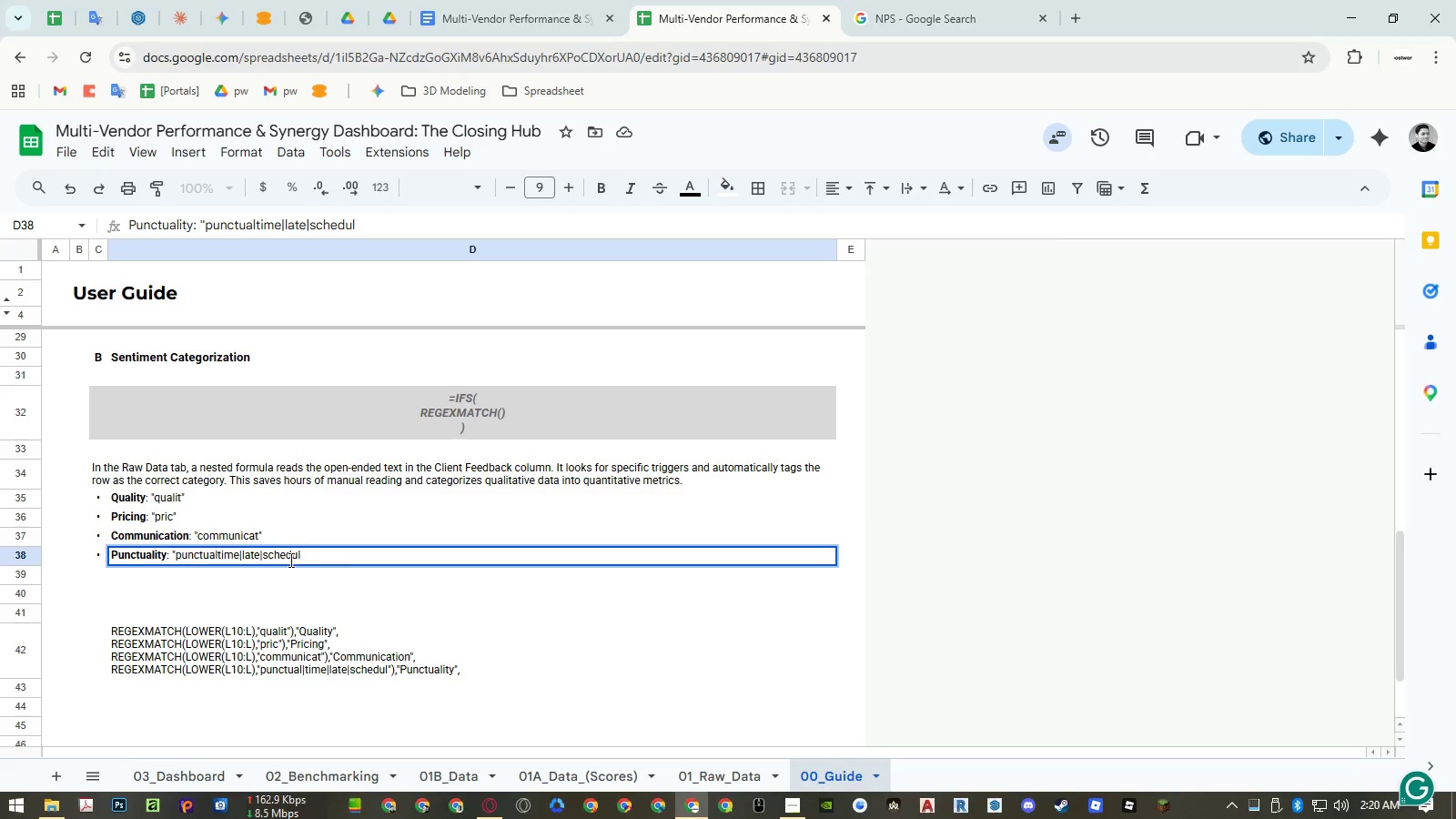 
key(Control+Shift+V)
 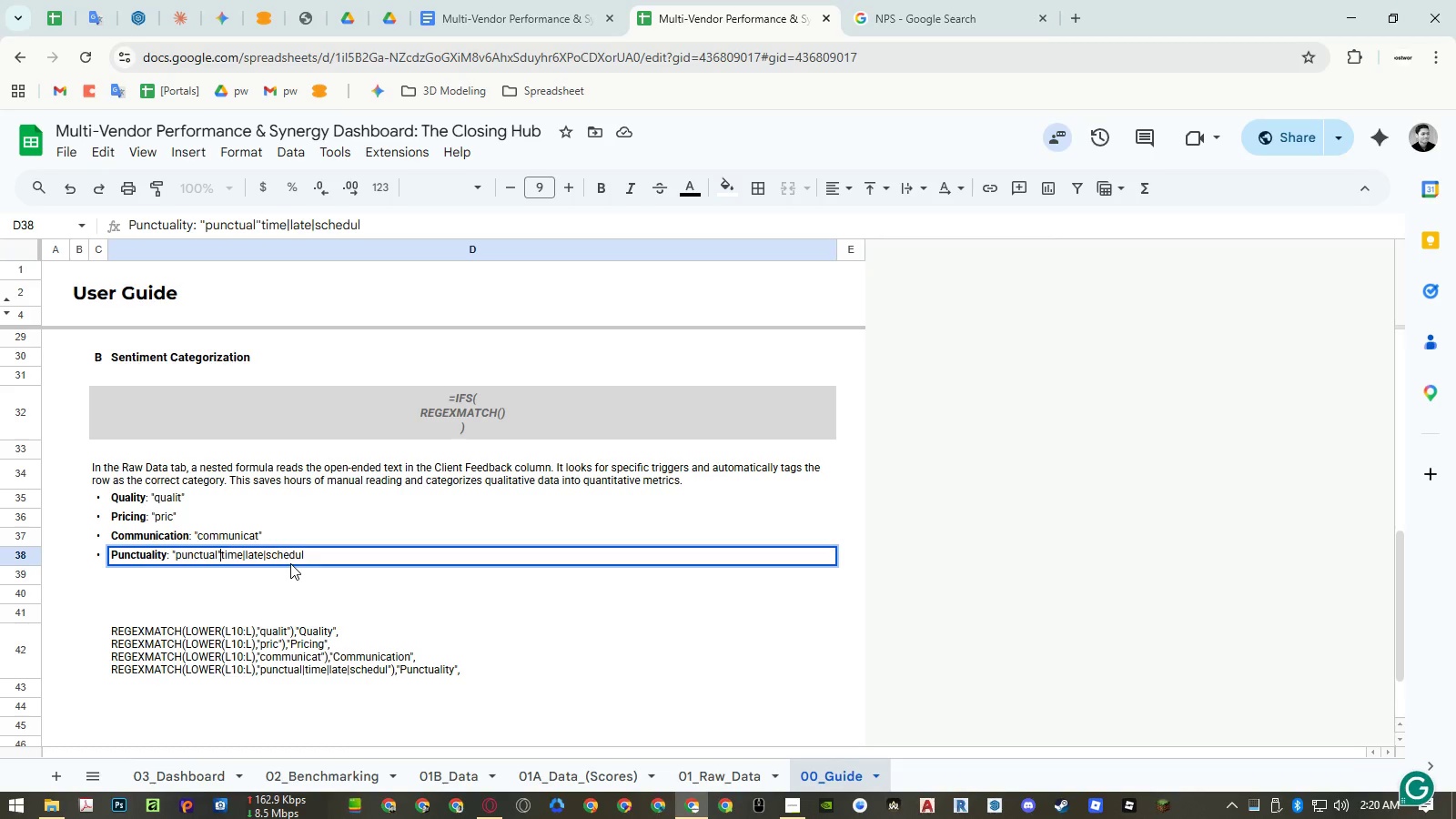 
key(Control+Shift+Comma)
 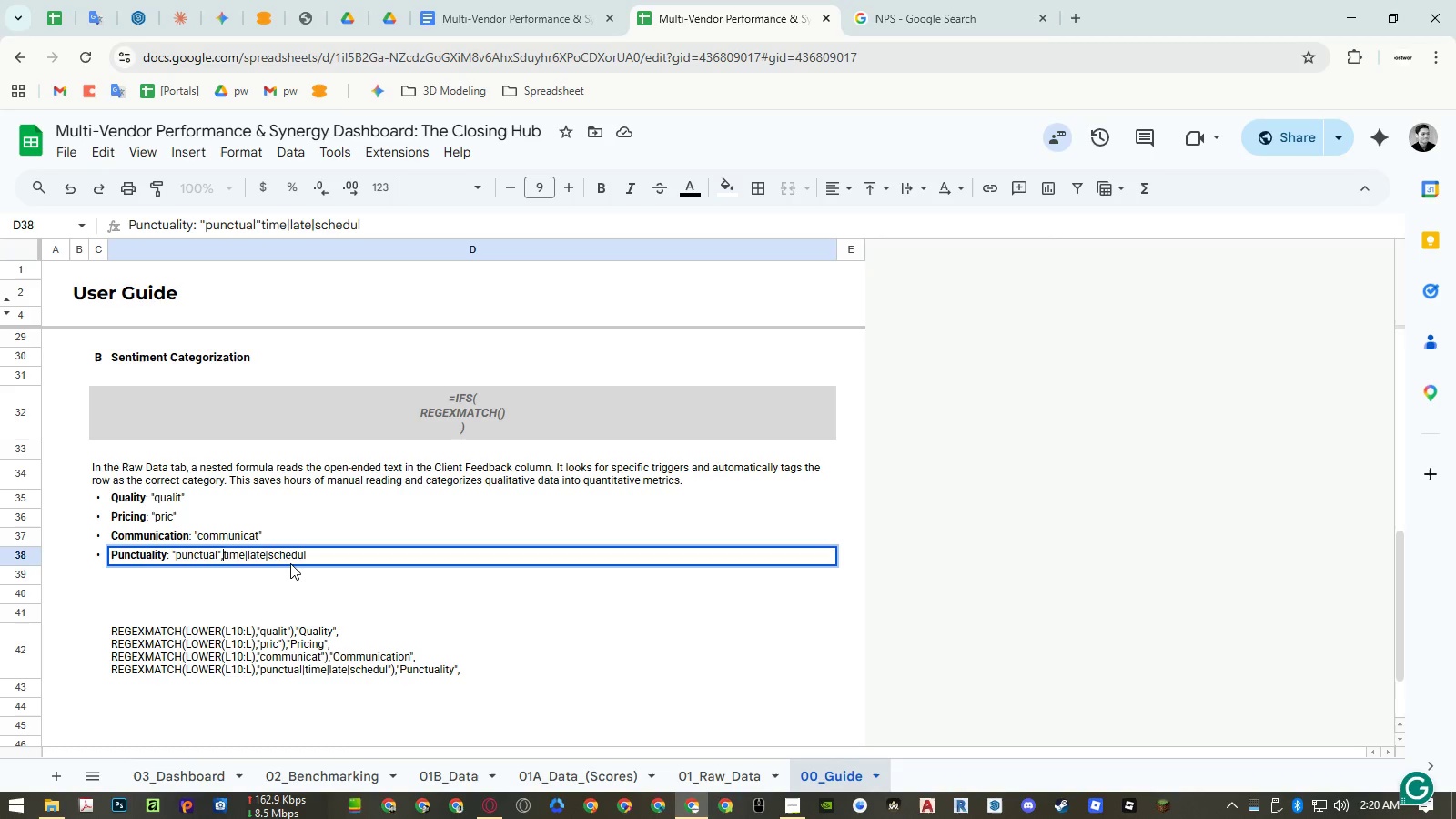 
key(Control+Shift+Space)
 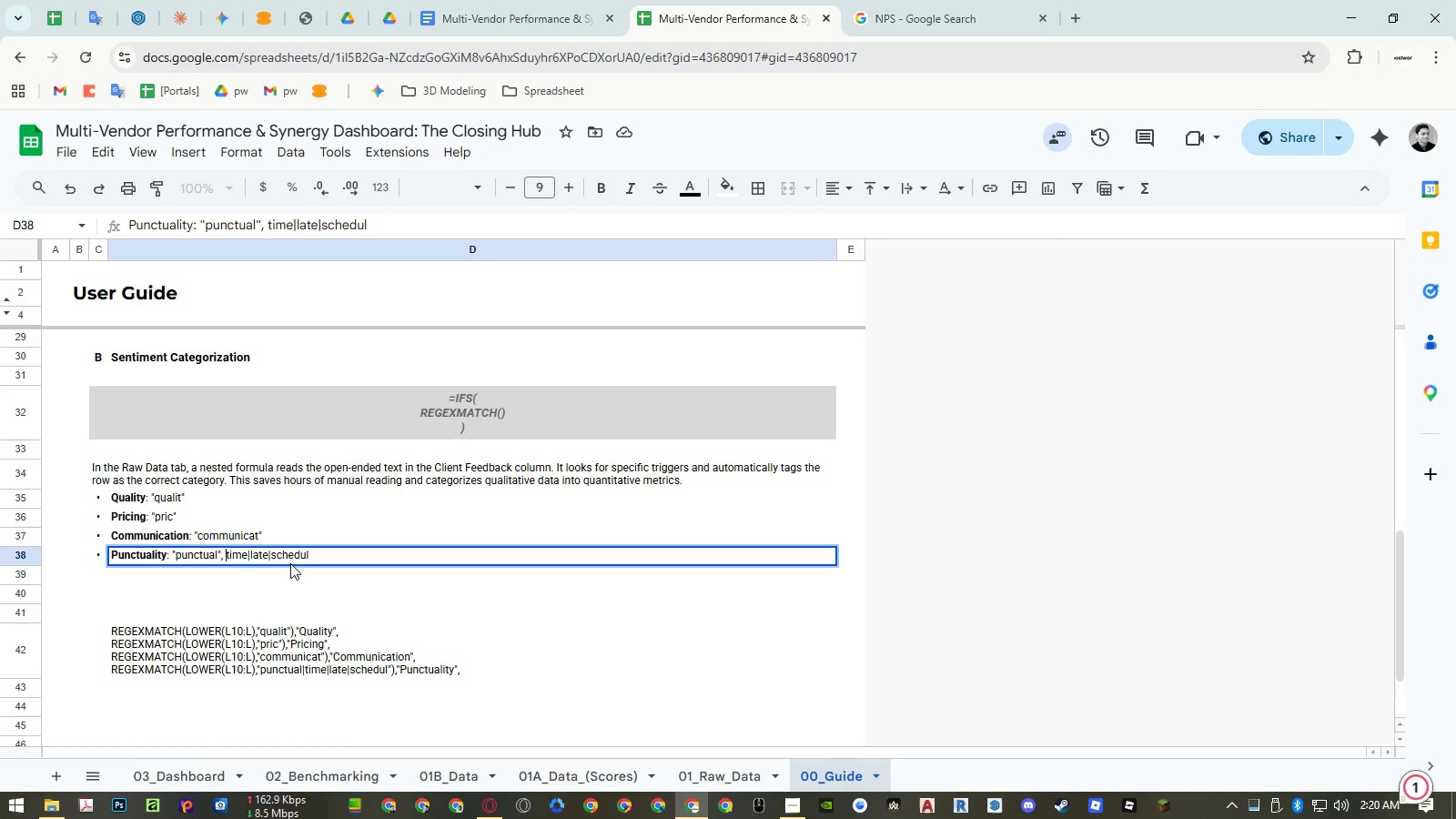 
key(Control+ControlLeft)
 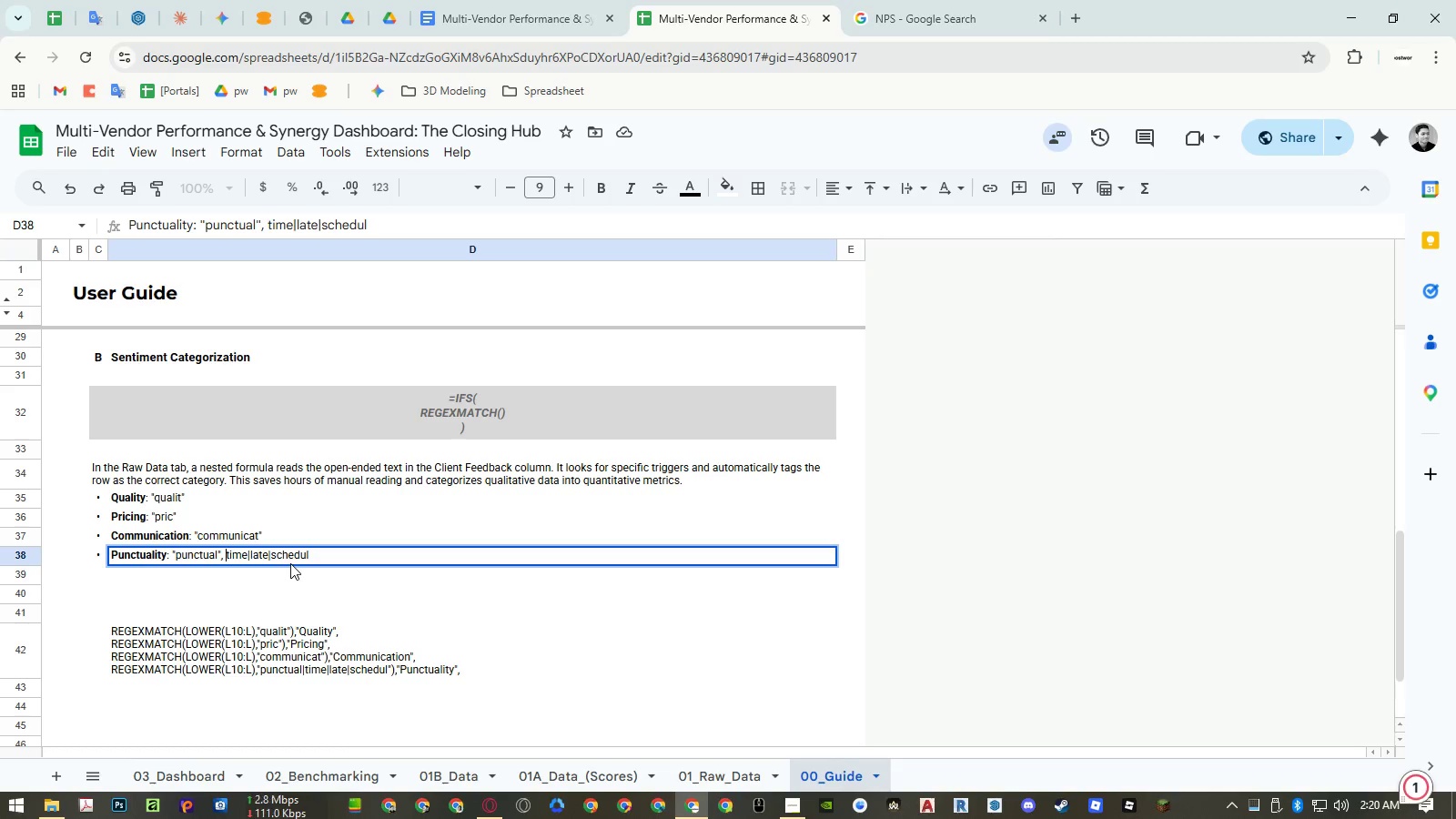 
key(Control+Shift+ShiftLeft)
 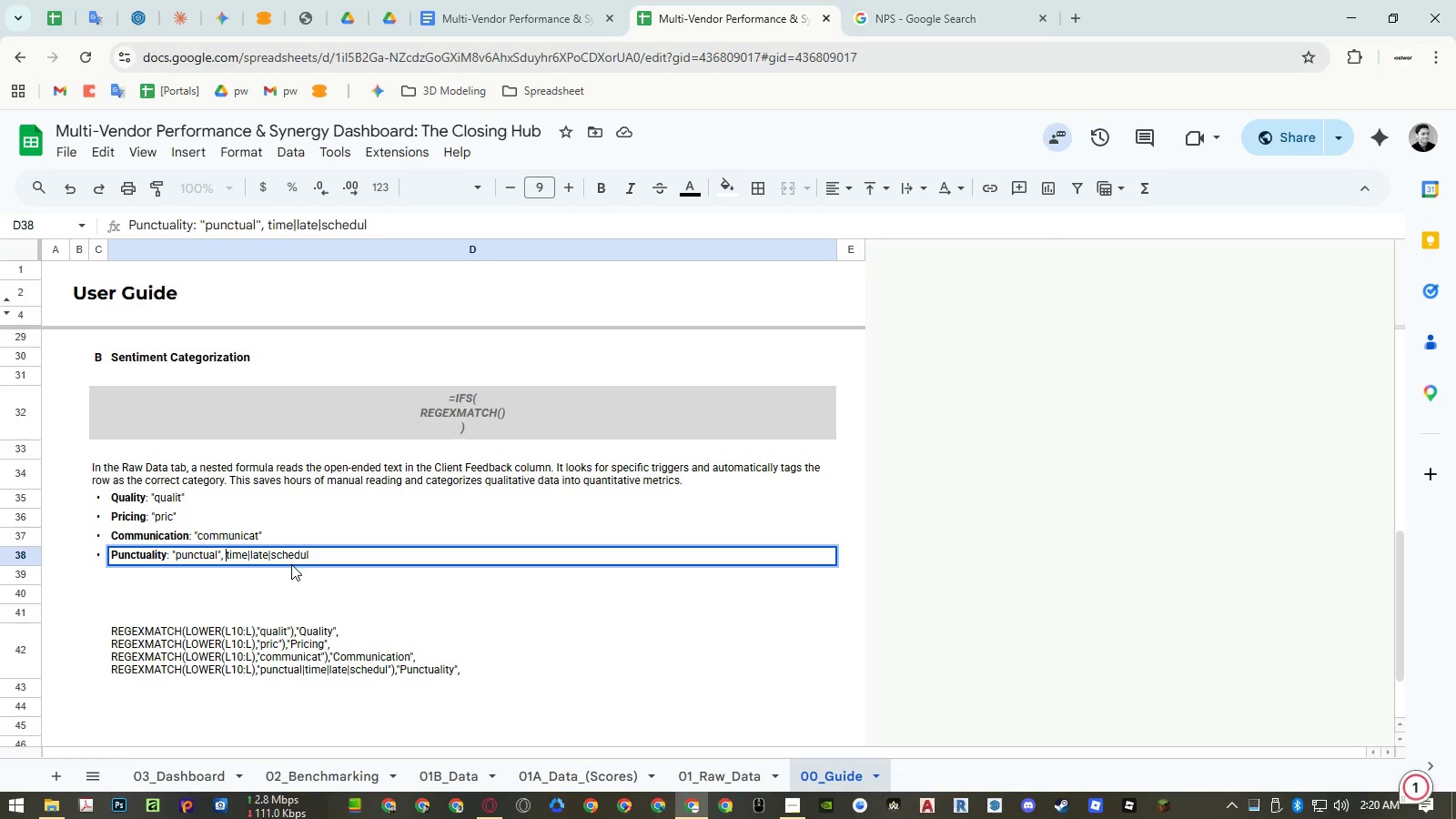 
key(Control+Shift+V)
 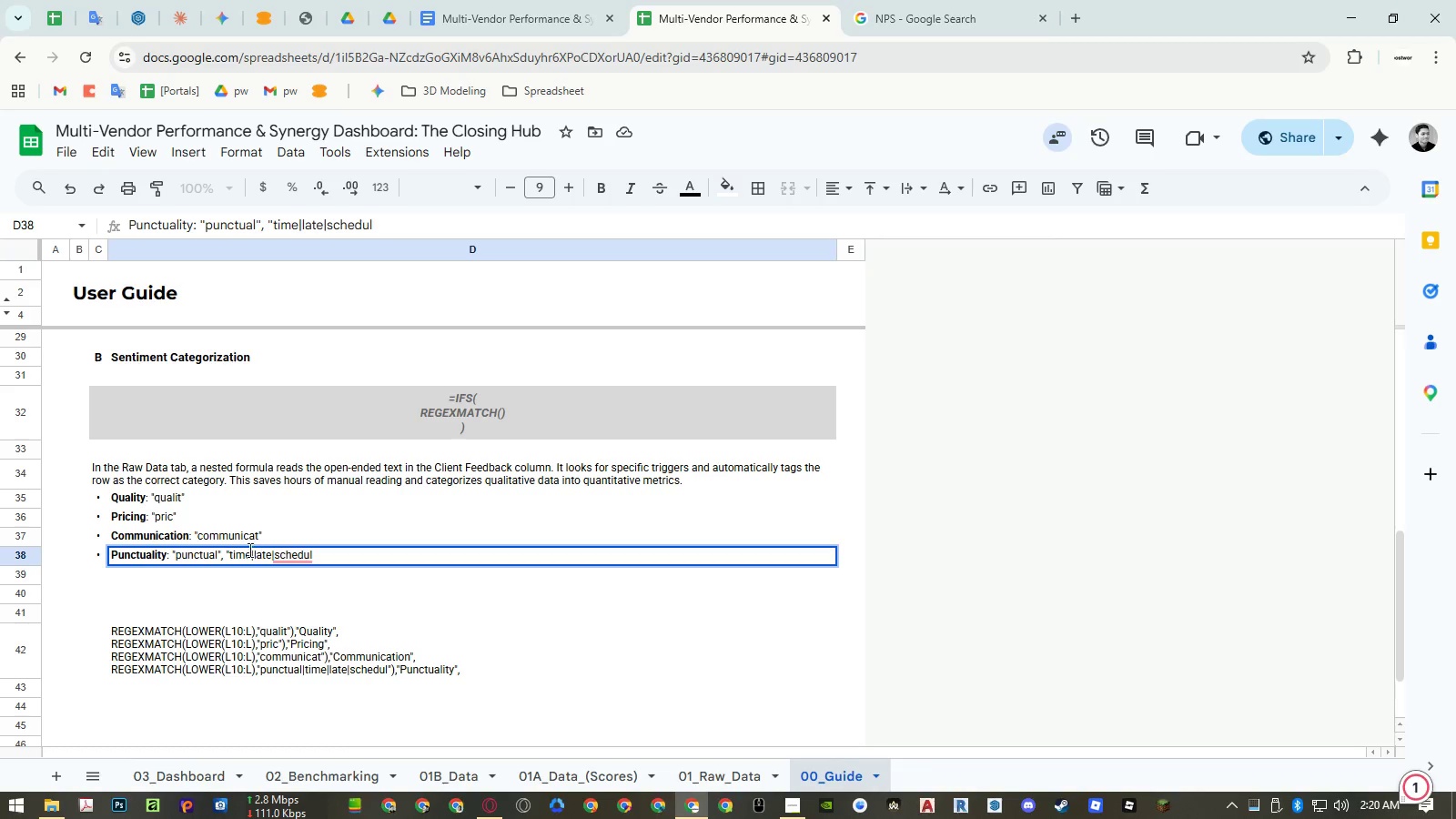 
left_click([252, 553])
 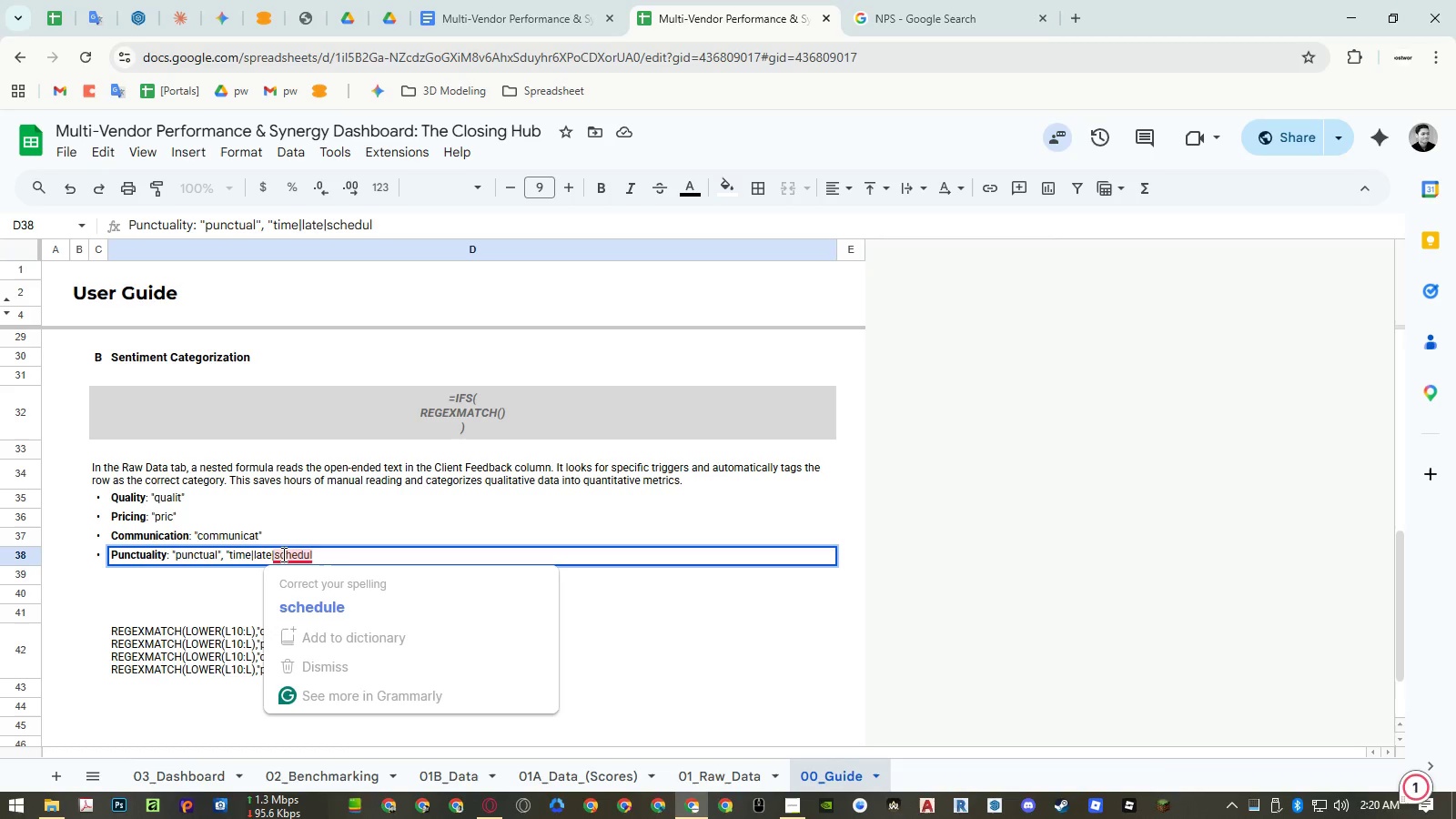 
key(Delete)
 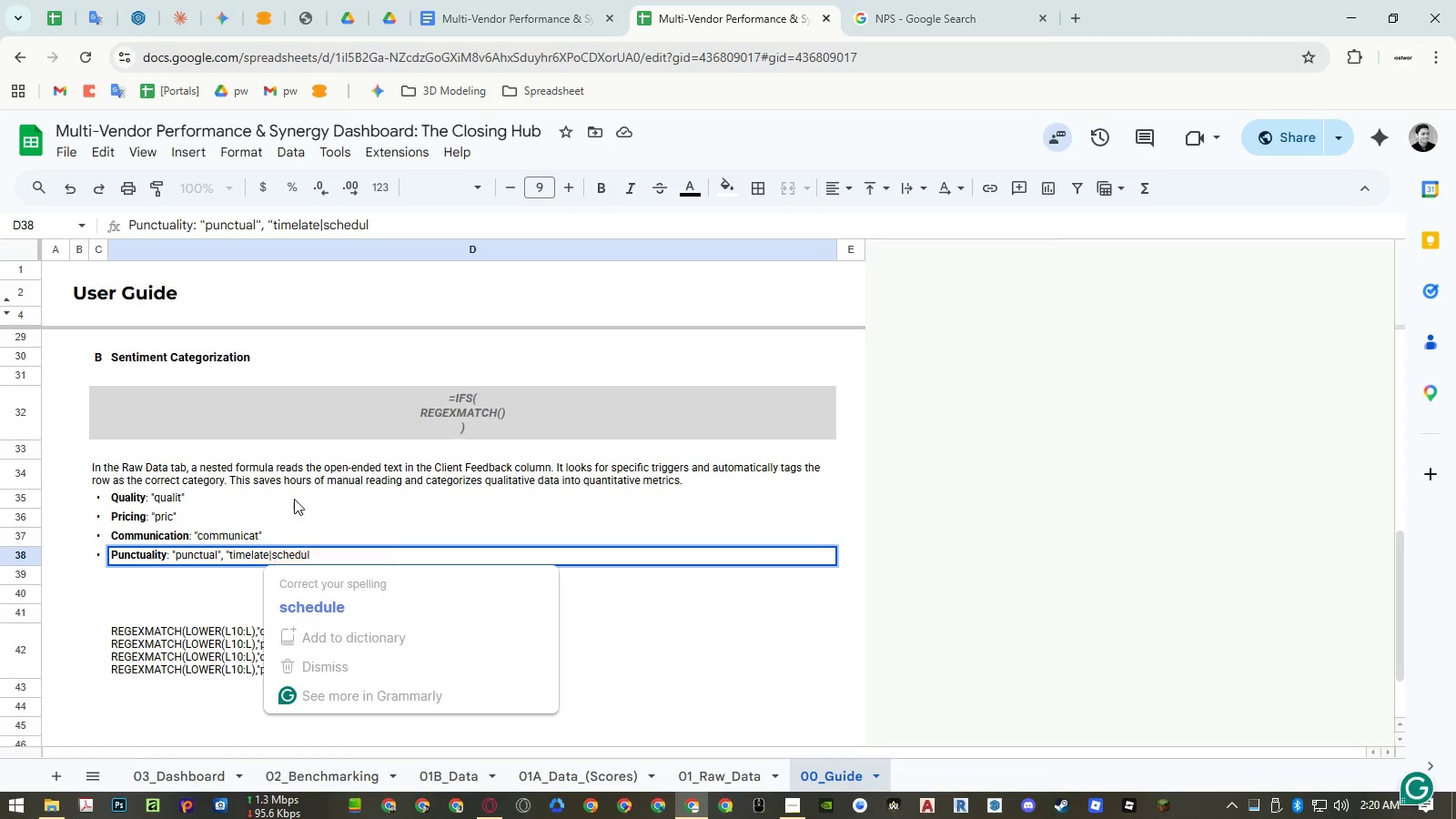 
key(Control+ControlLeft)
 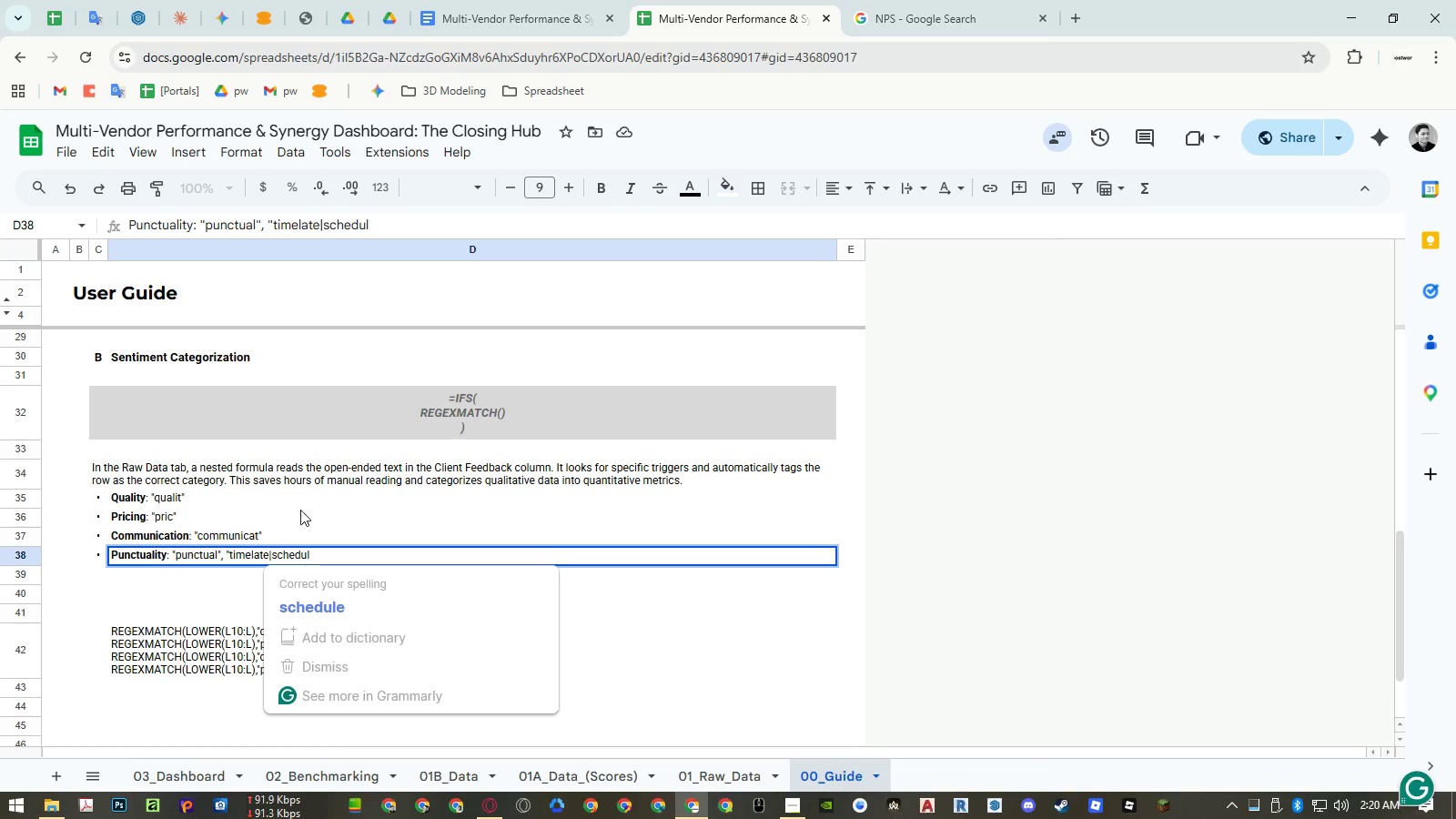 
key(Control+Shift+ShiftLeft)
 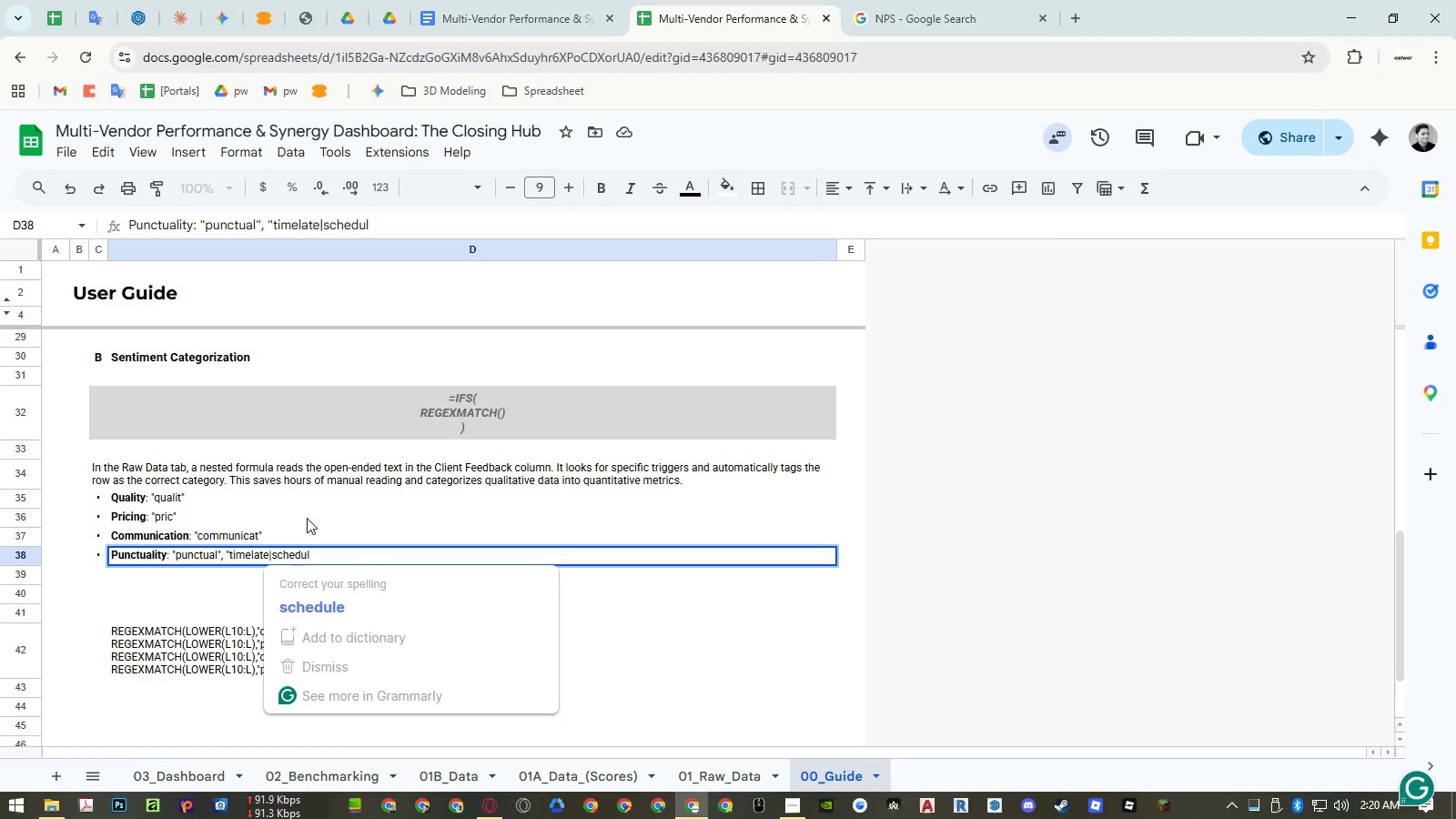 
key(Control+Shift+V)
 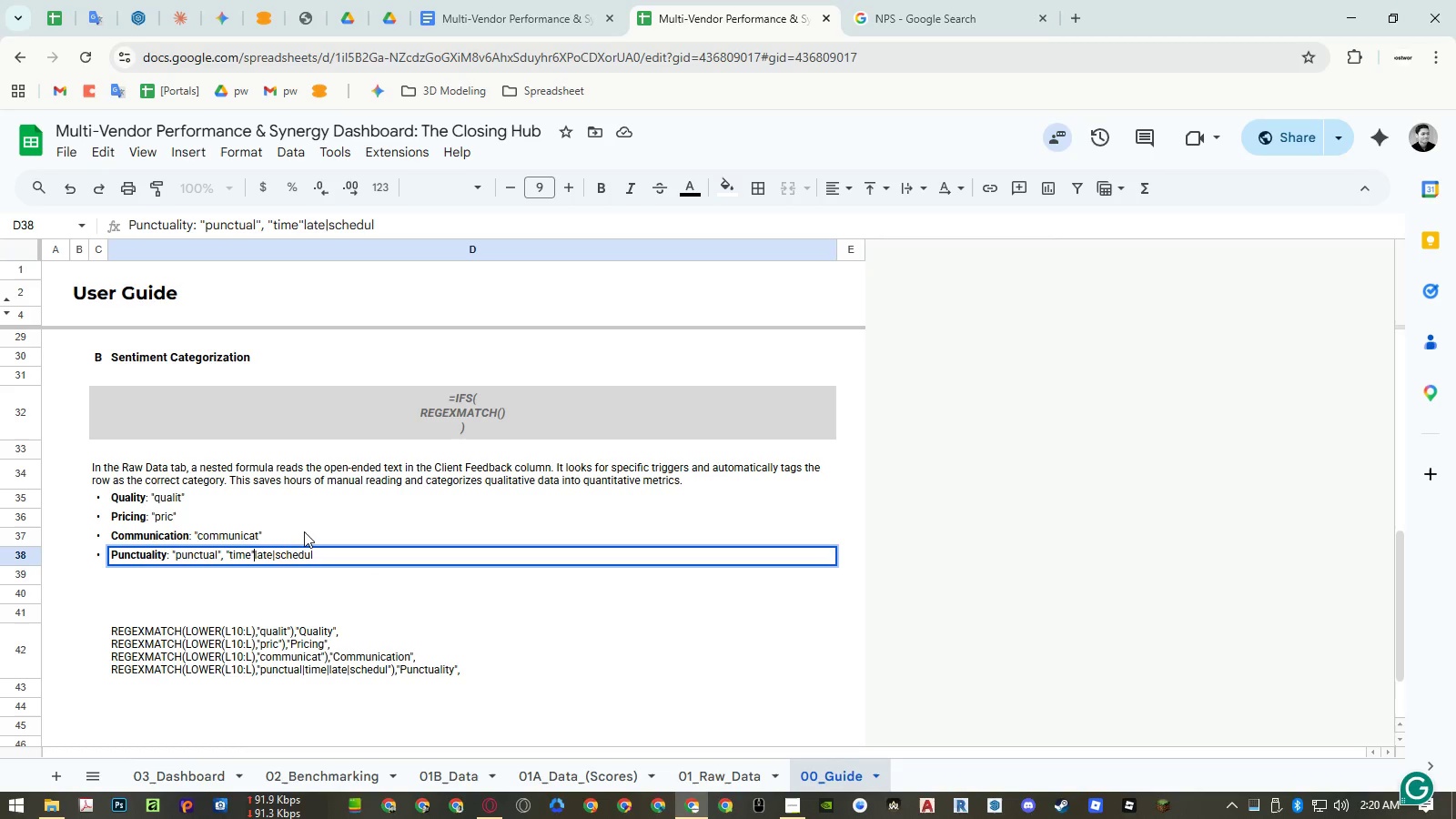 
key(Comma)
 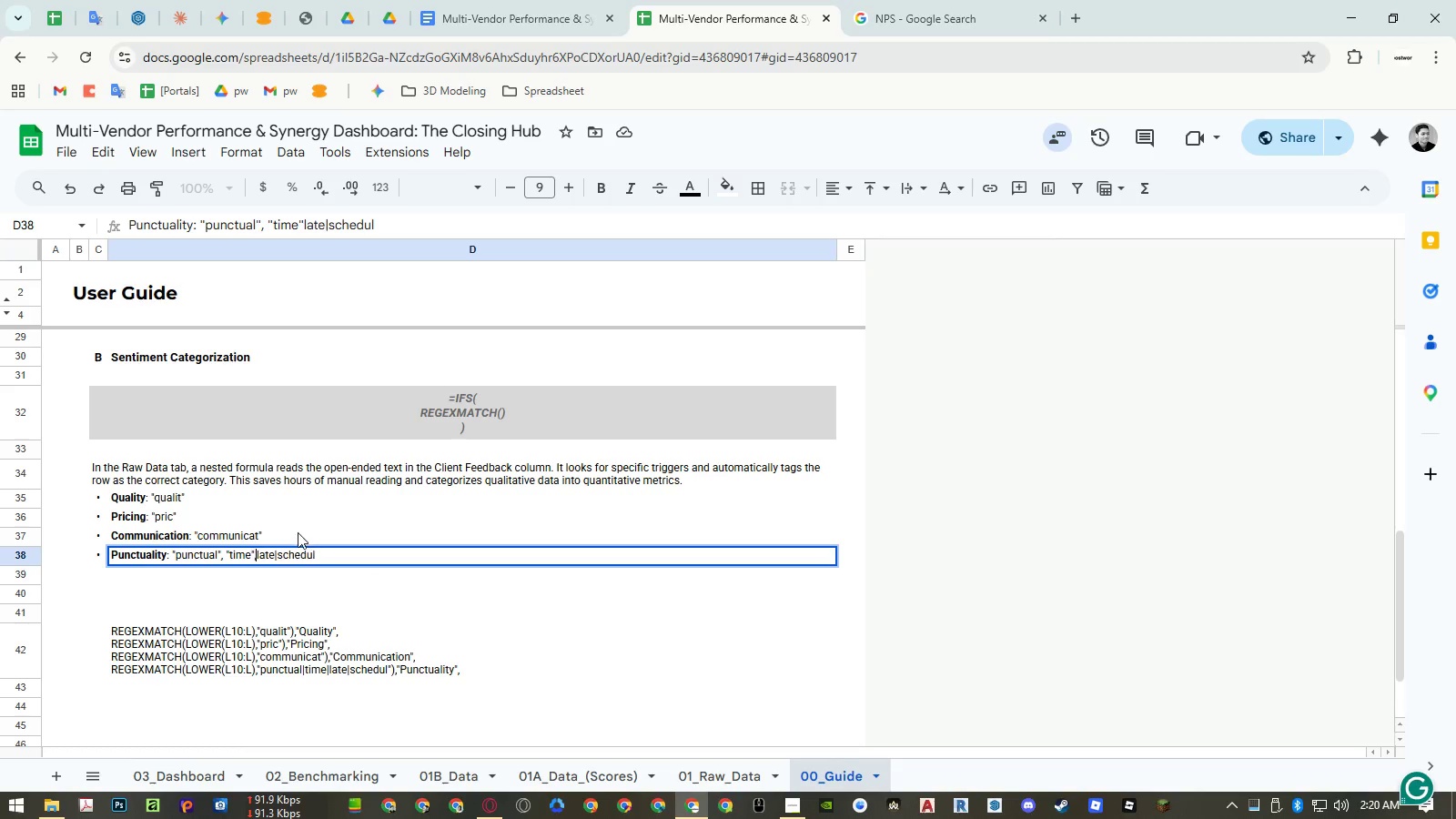 
key(Space)
 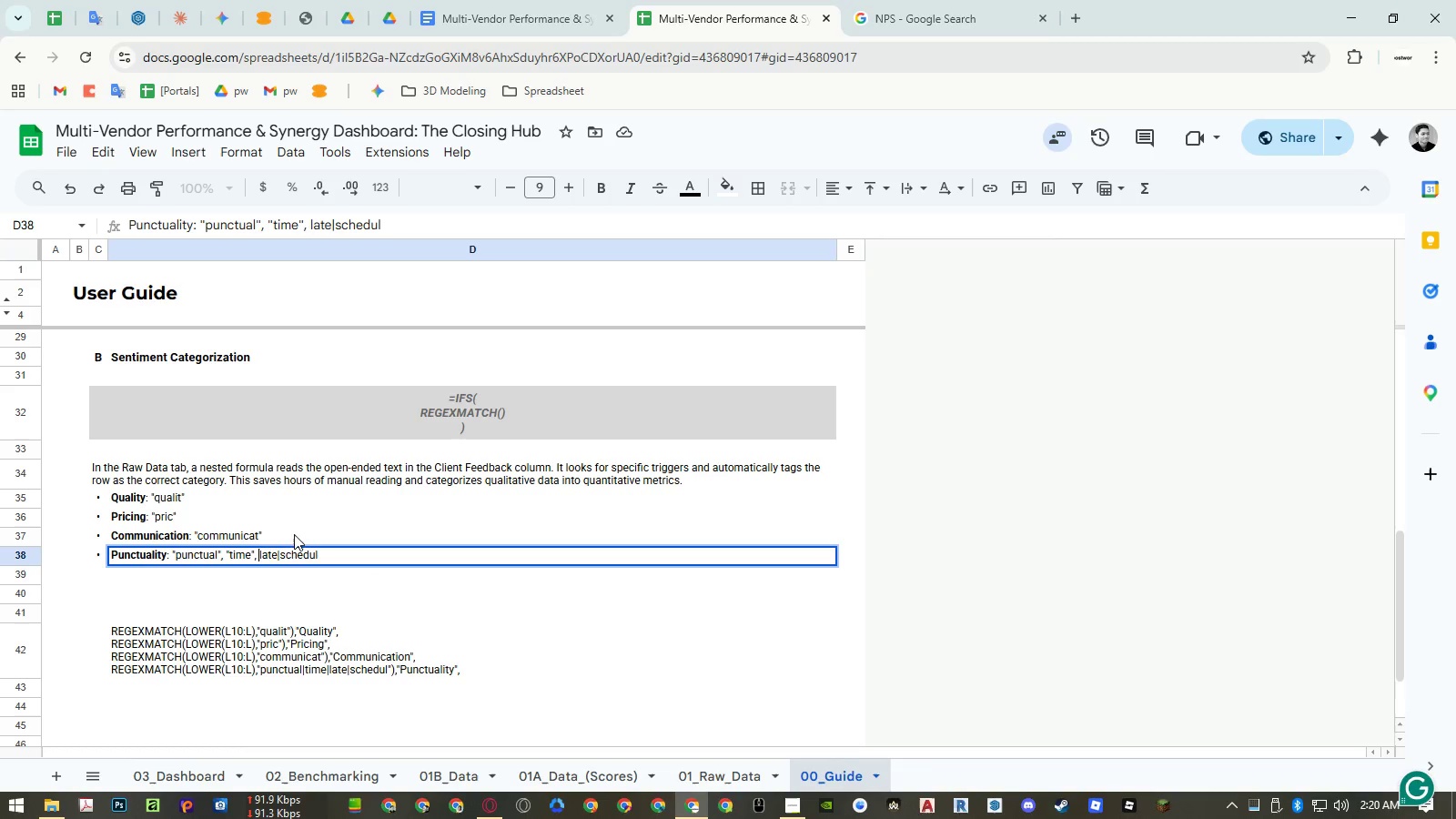 
key(Control+ControlLeft)
 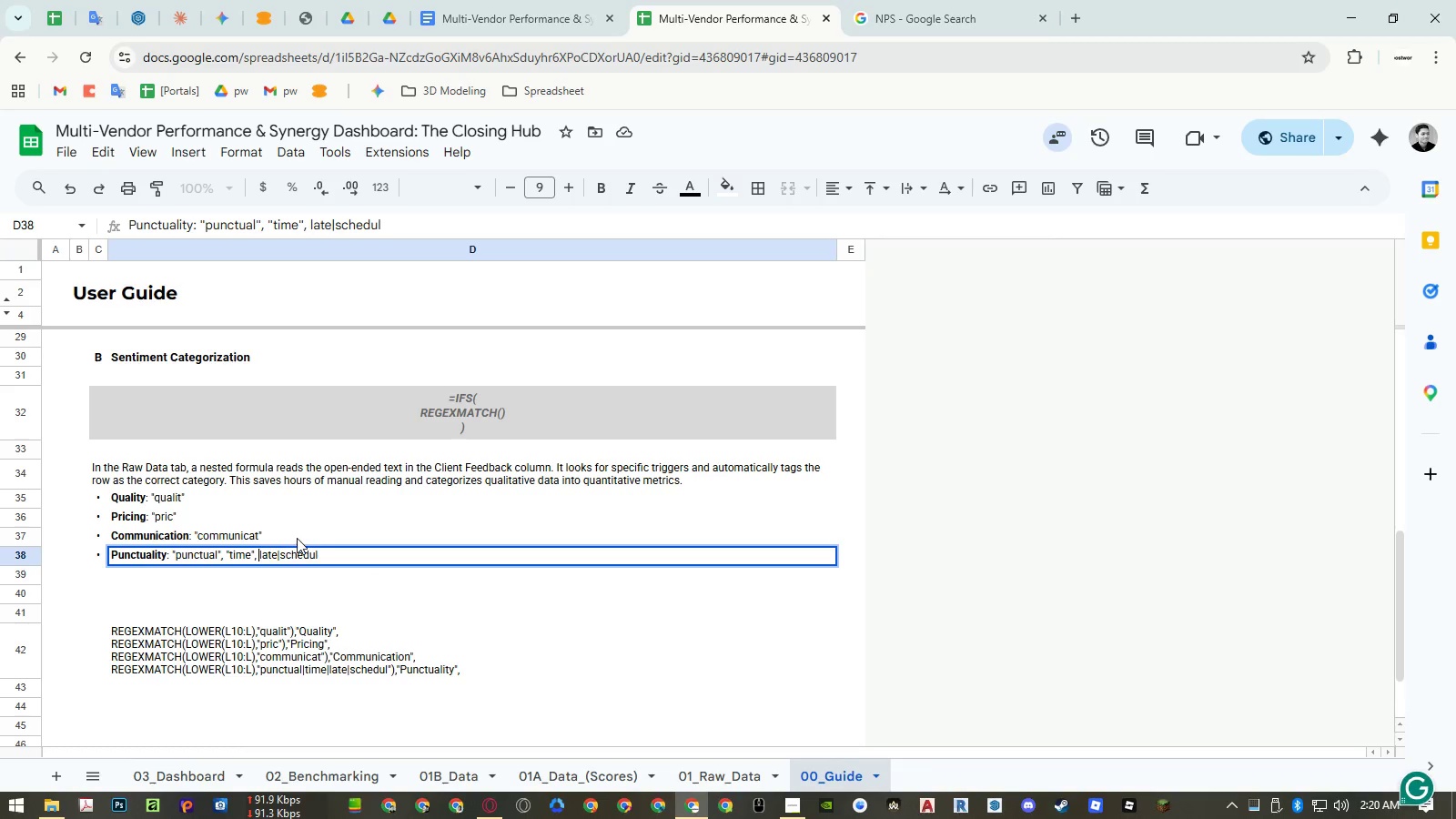 
key(Control+Shift+ShiftLeft)
 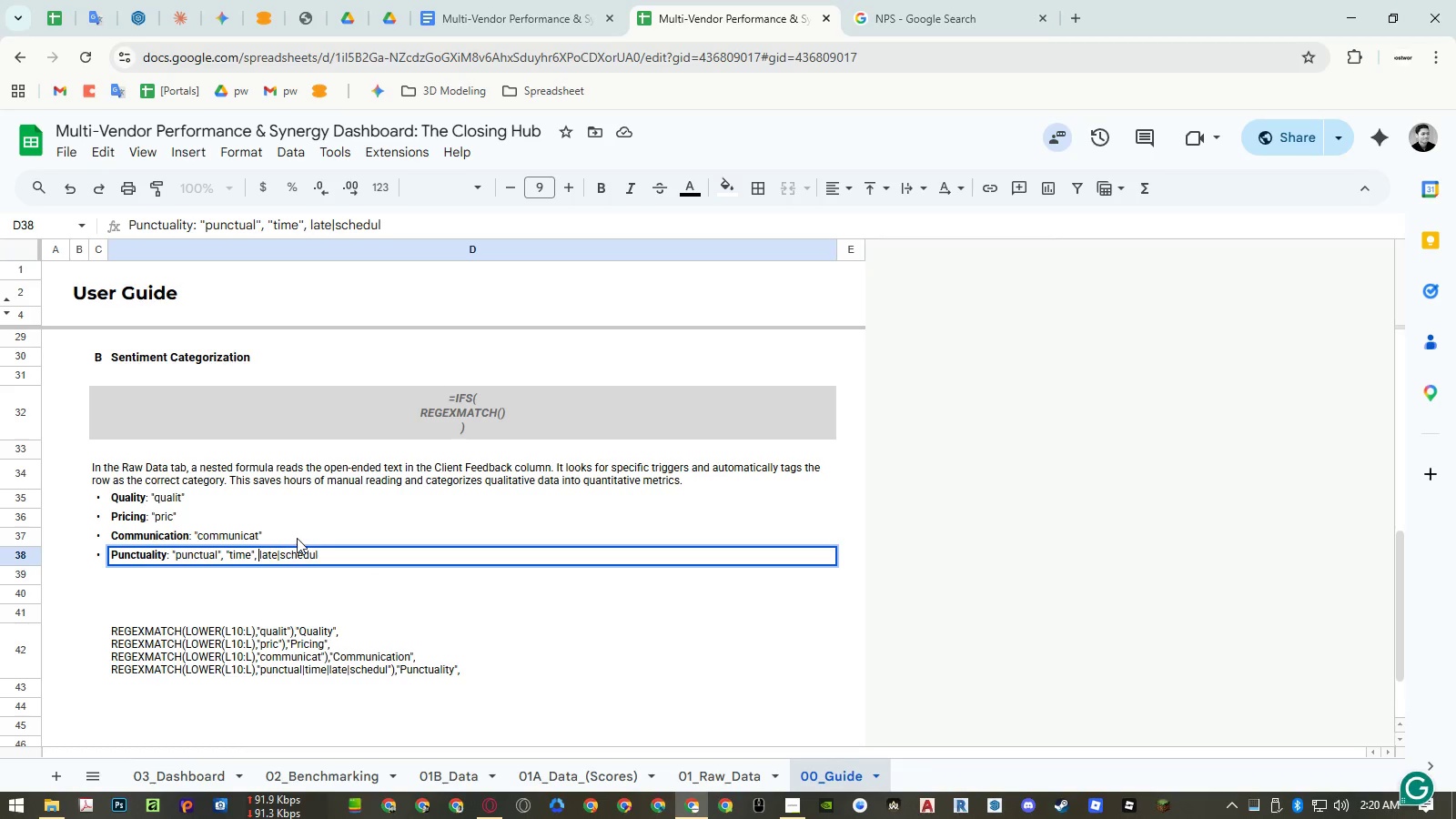 
key(Control+Shift+V)
 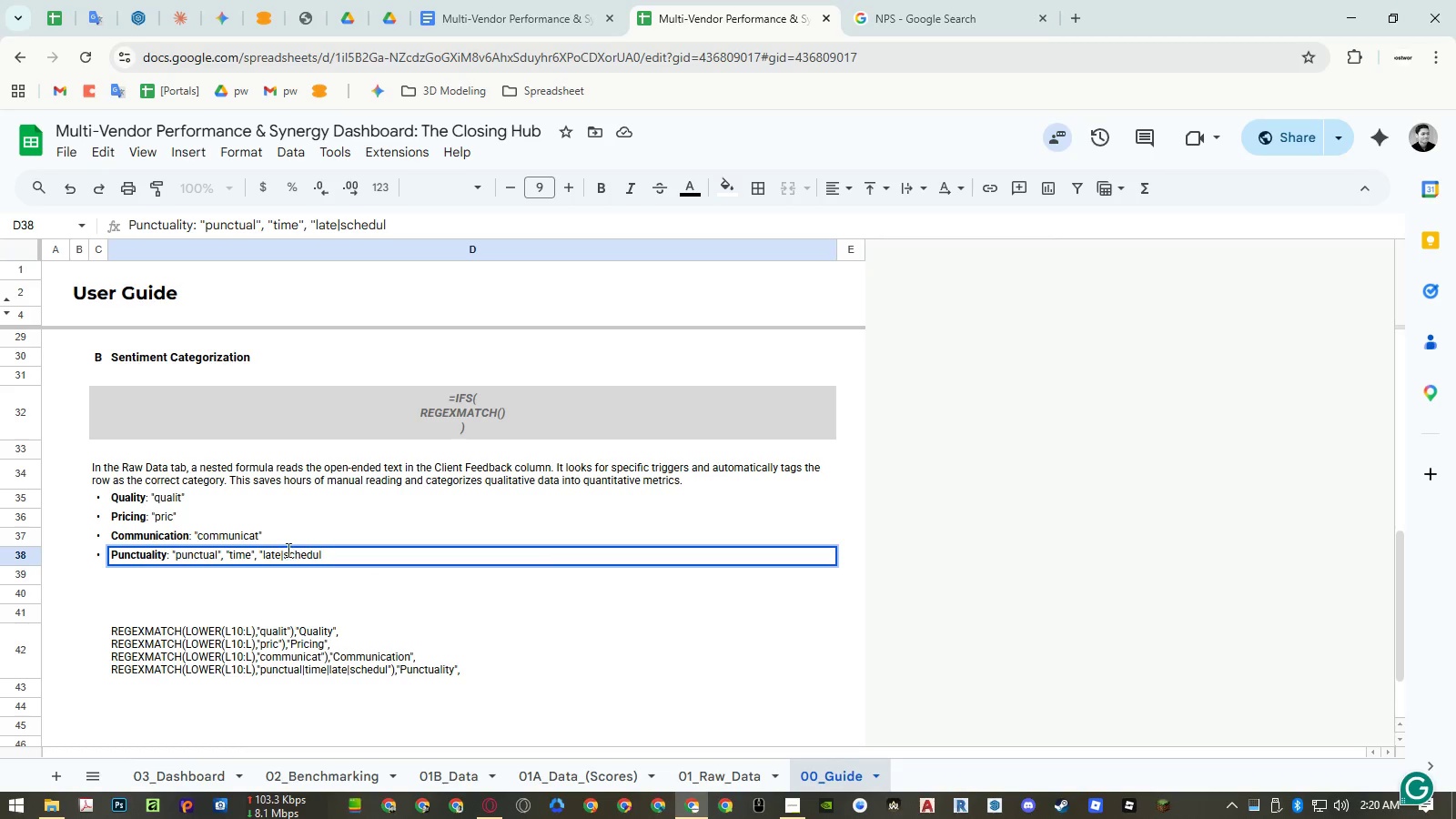 
left_click([281, 553])
 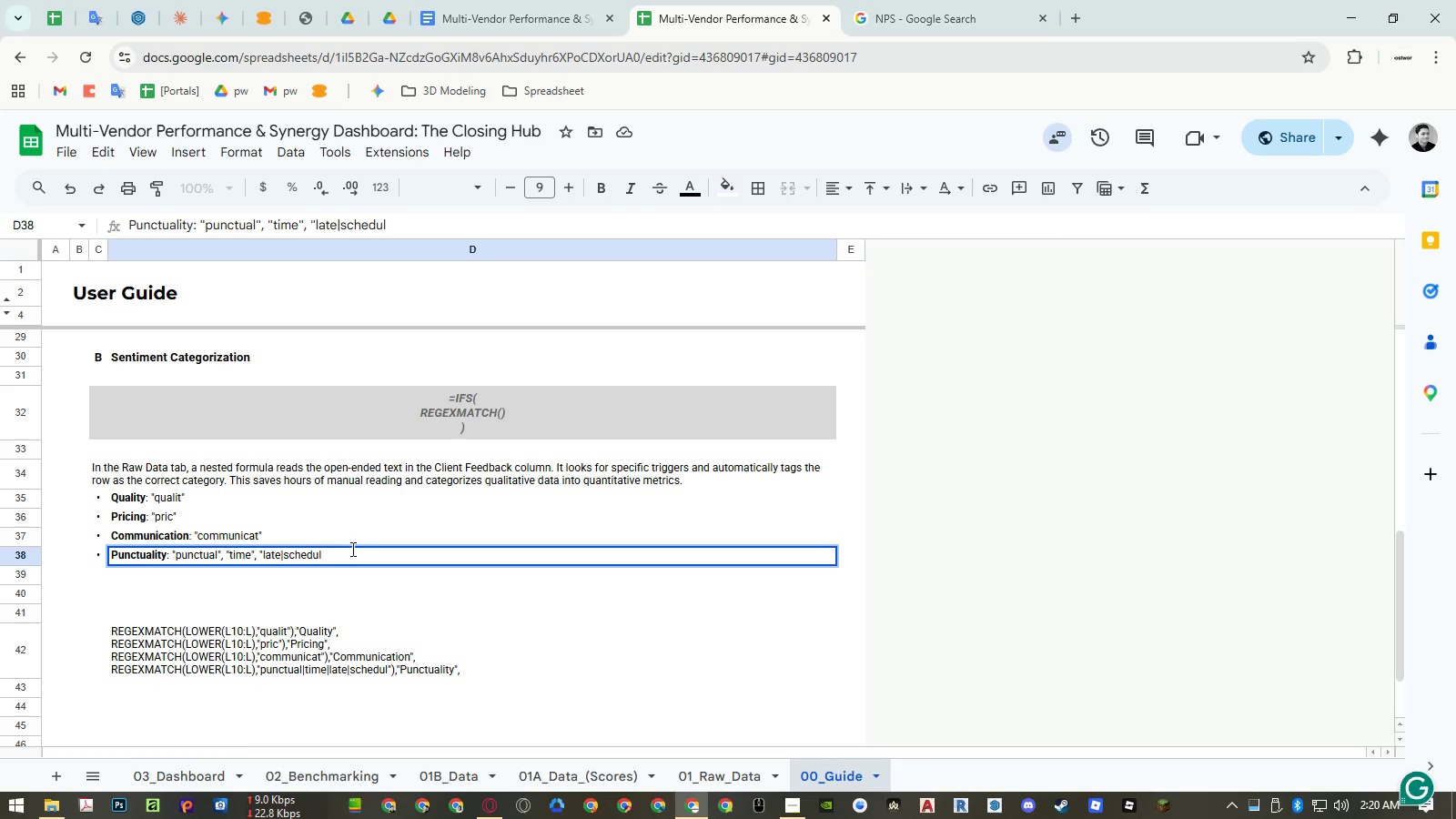 
key(Delete)
 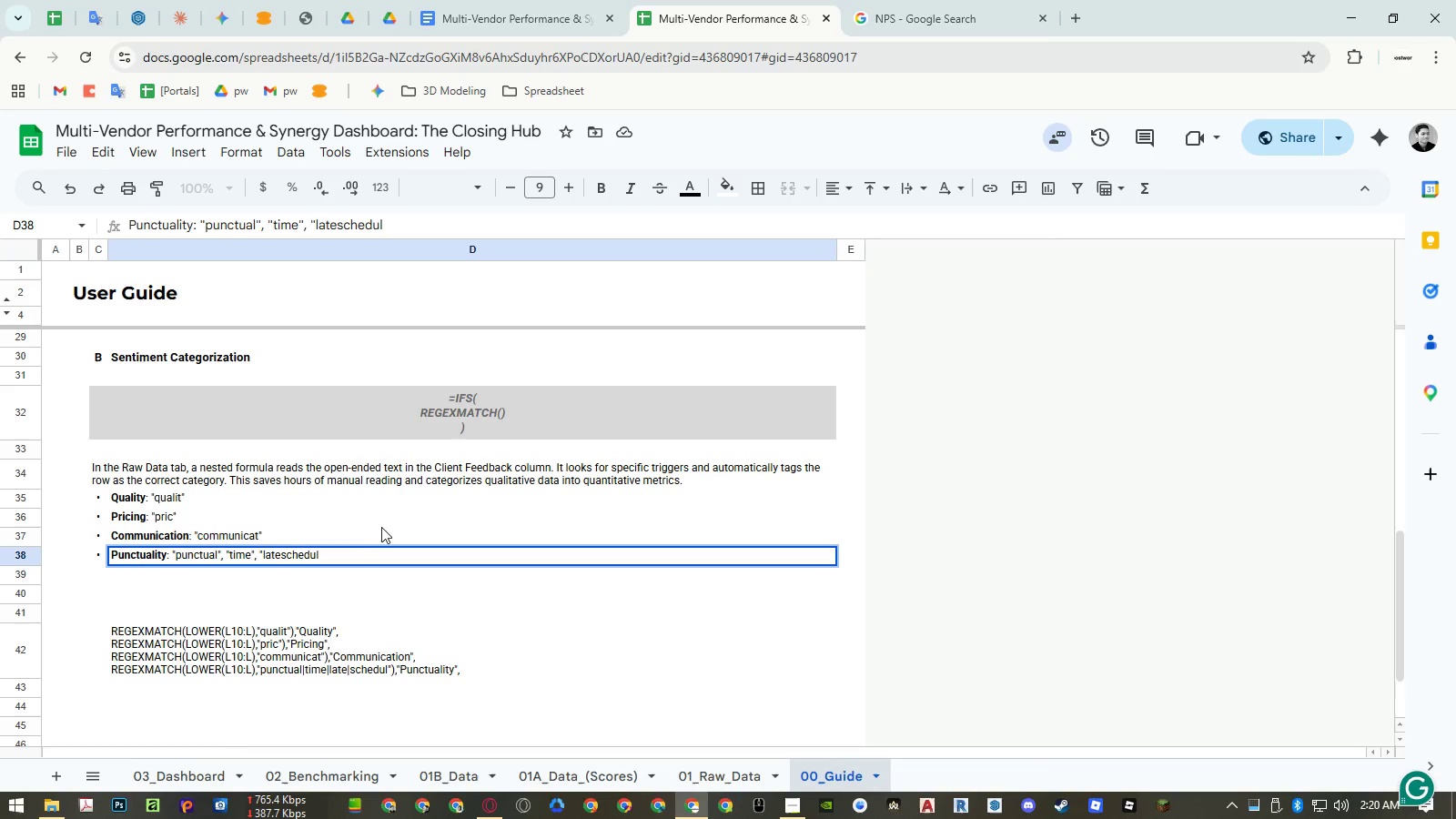 
key(Control+ControlLeft)
 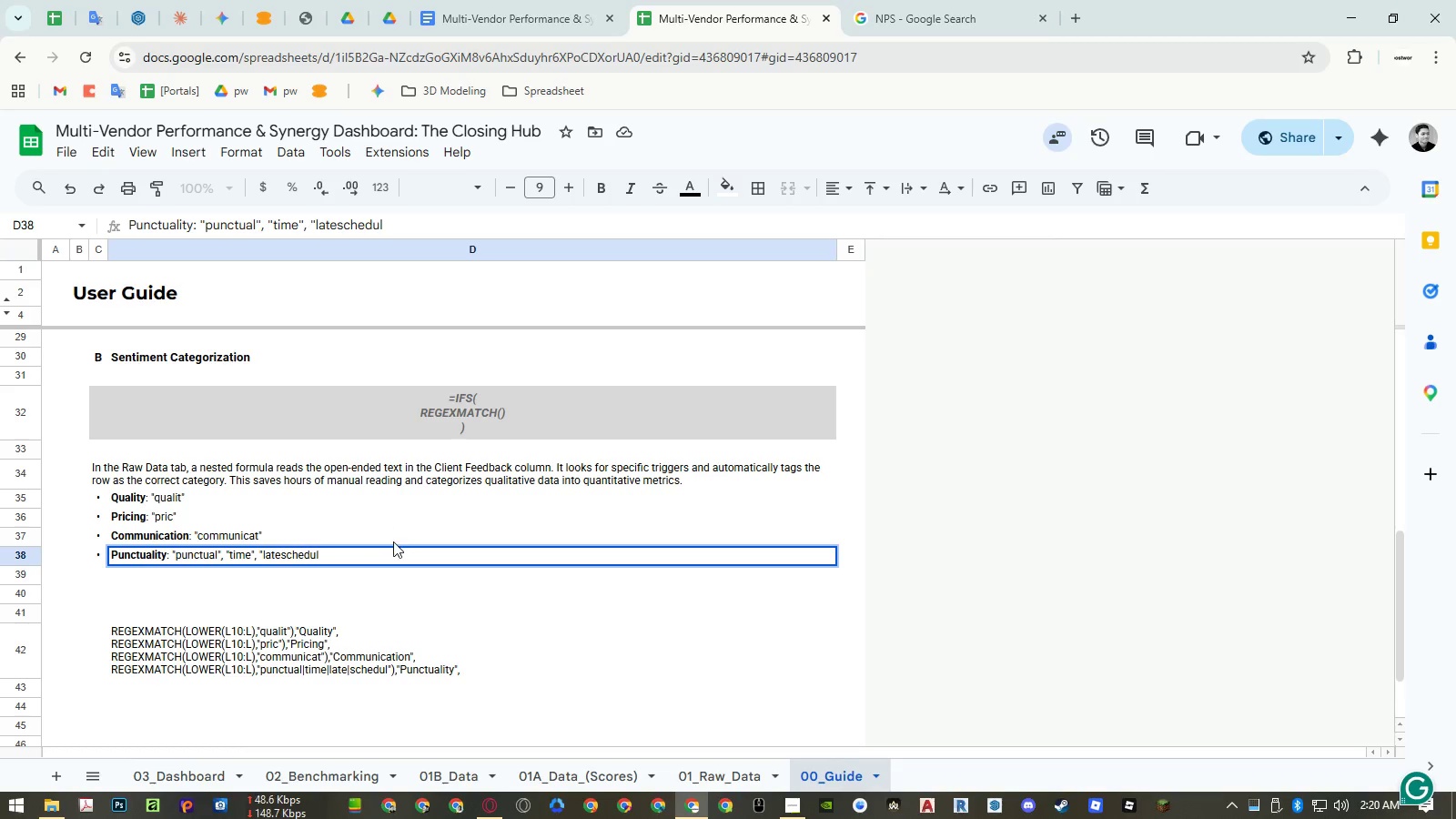 
key(Control+Shift+ShiftLeft)
 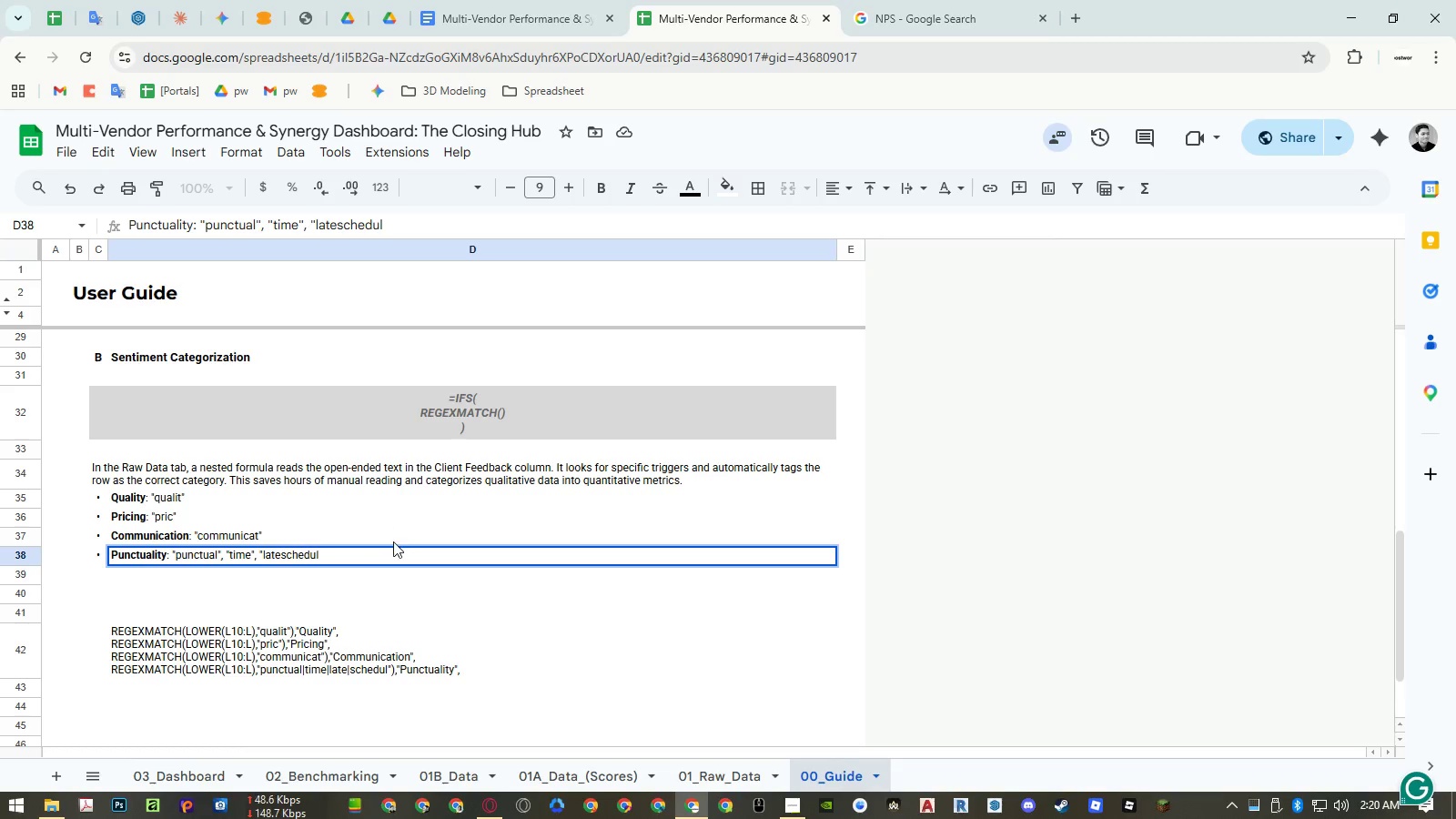 
key(Control+Shift+V)
 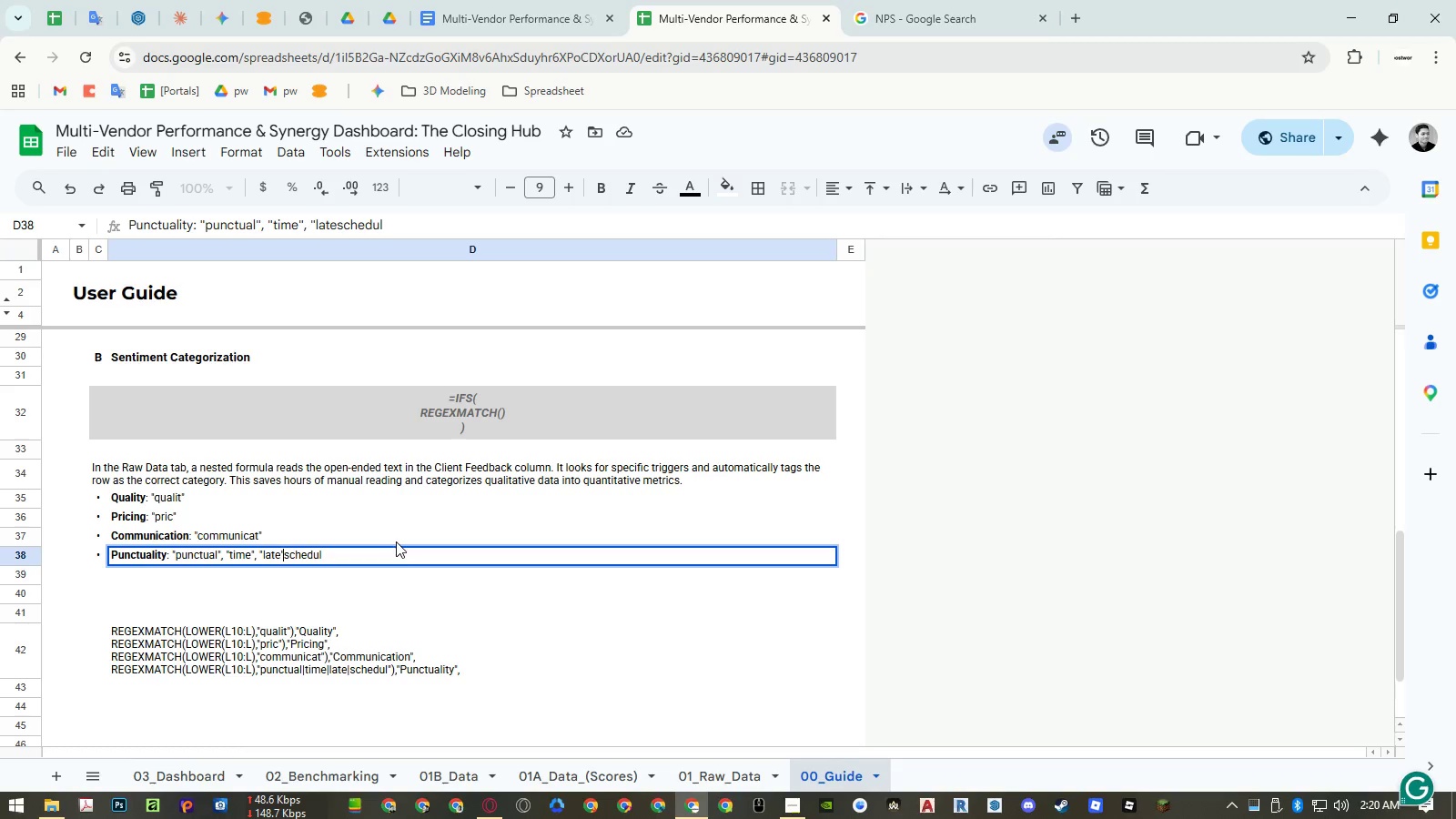 
key(Comma)
 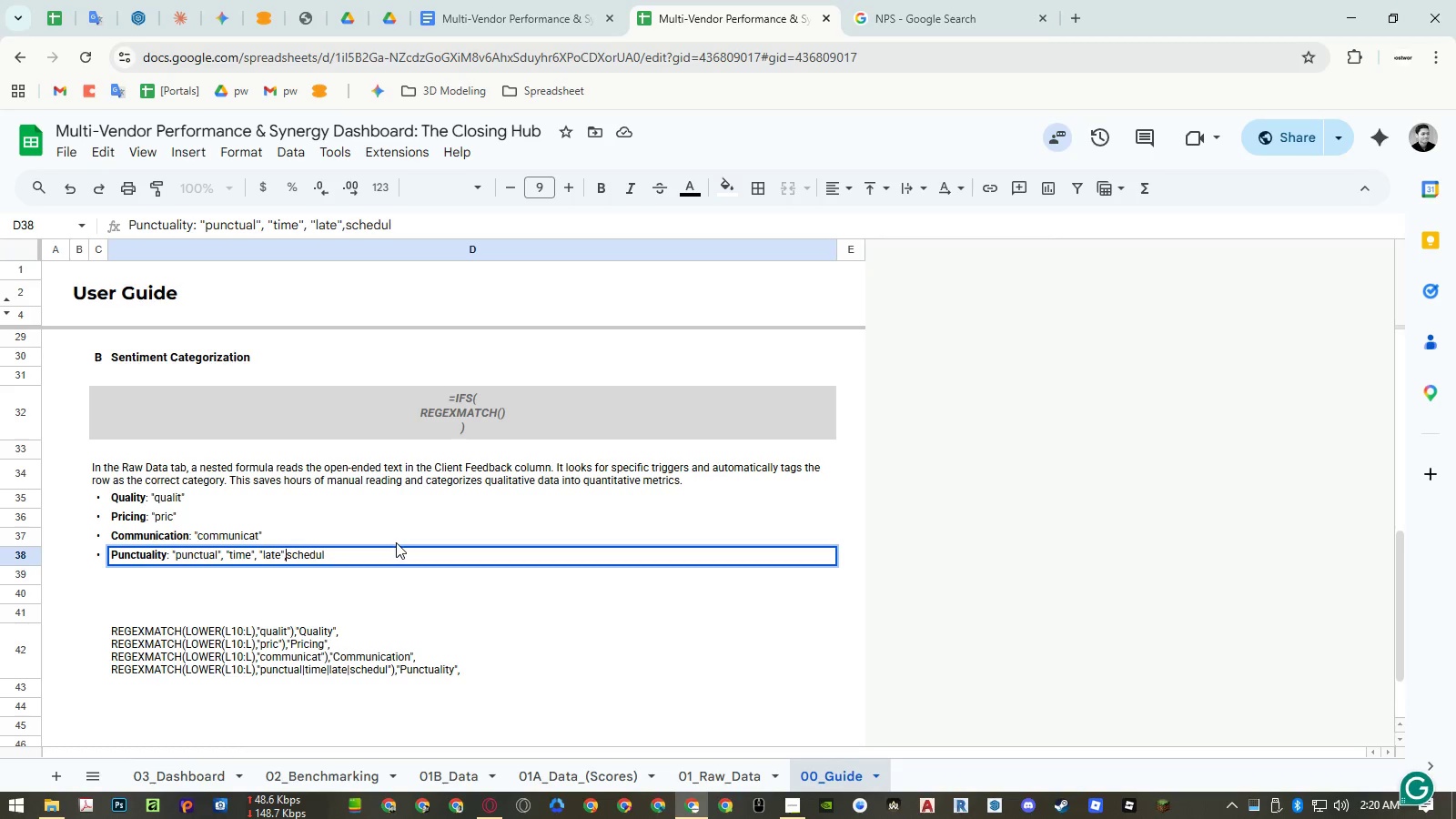 
key(Space)
 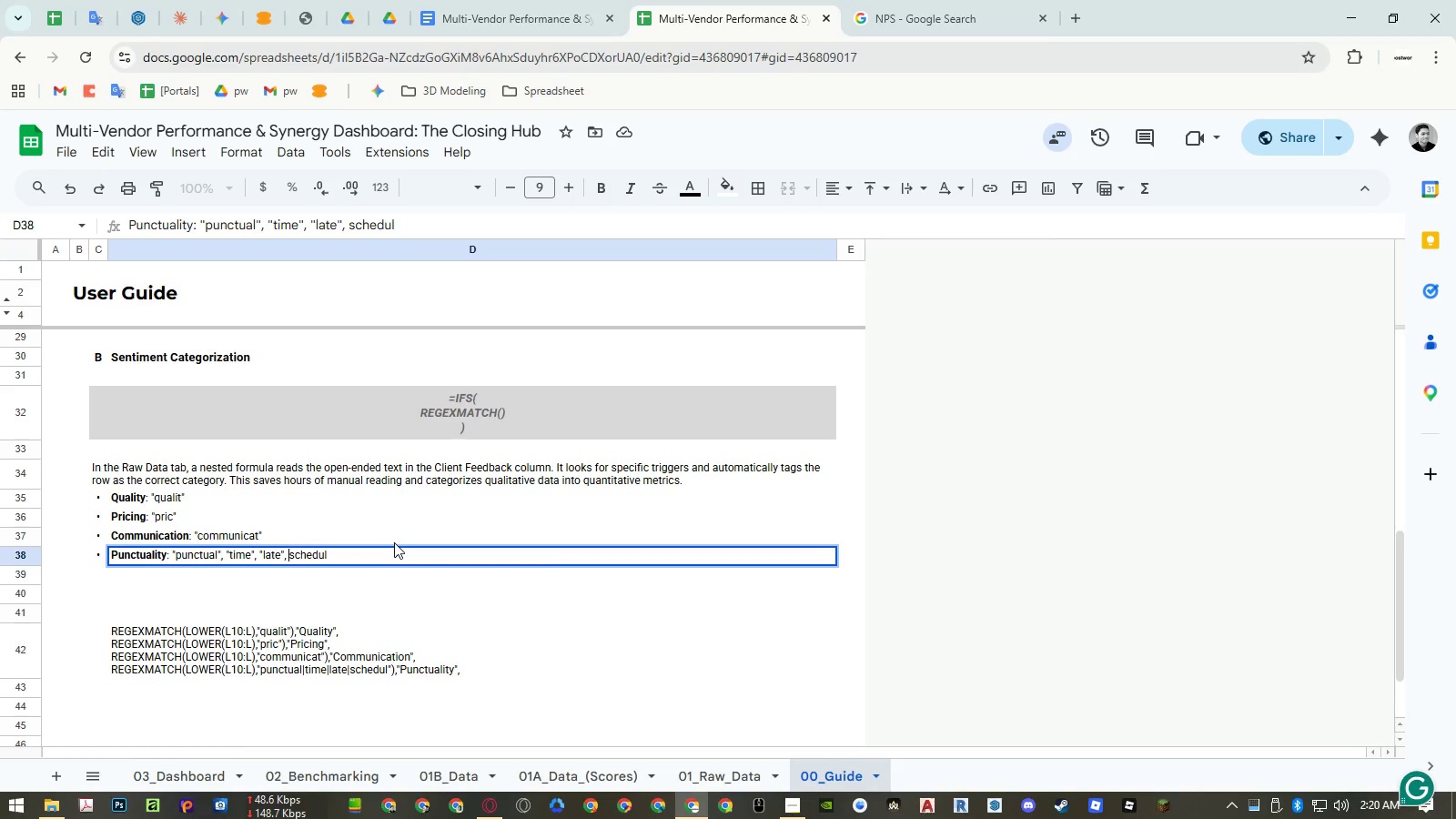 
key(Control+ControlLeft)
 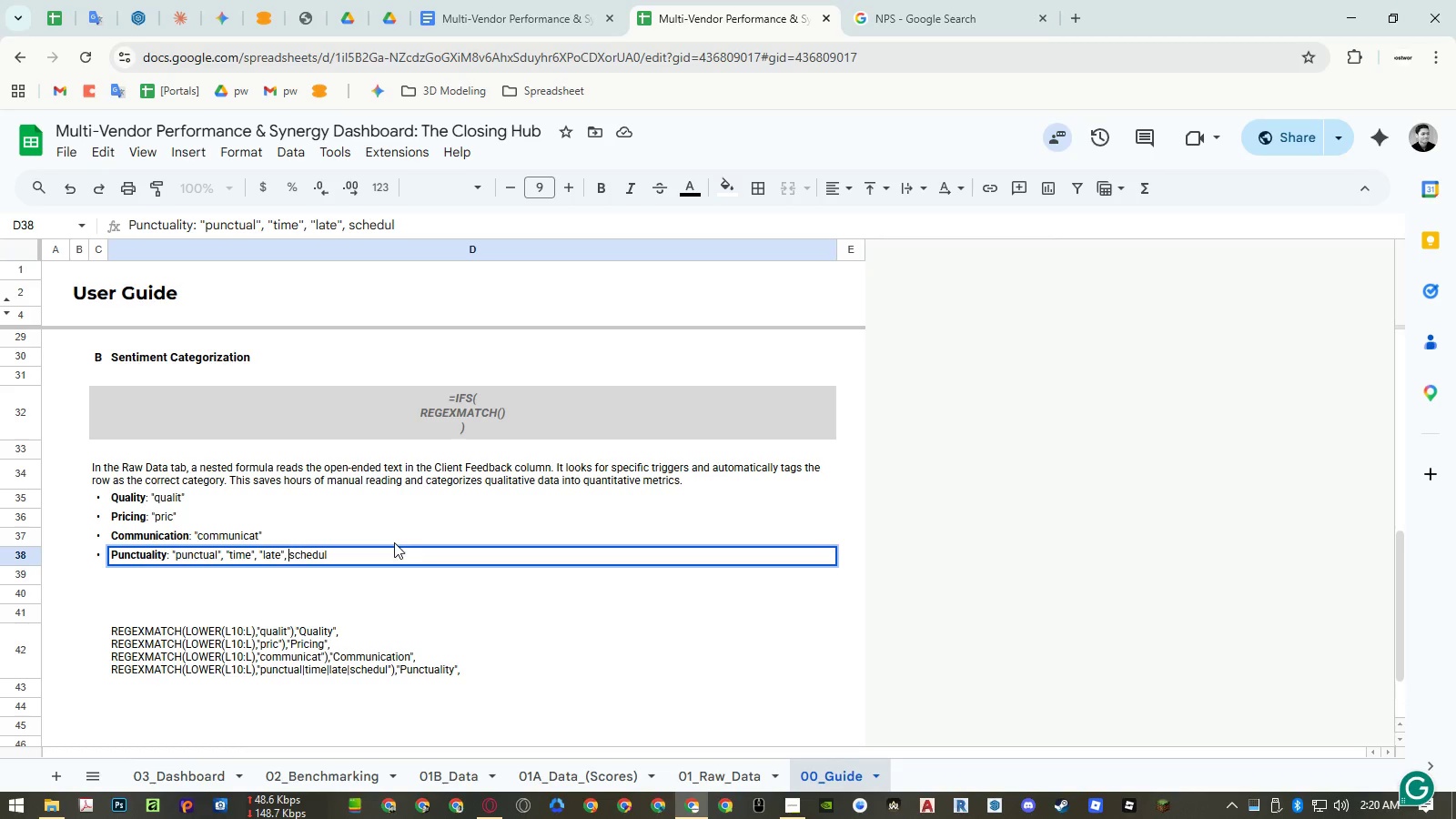 
key(Control+Shift+ShiftLeft)
 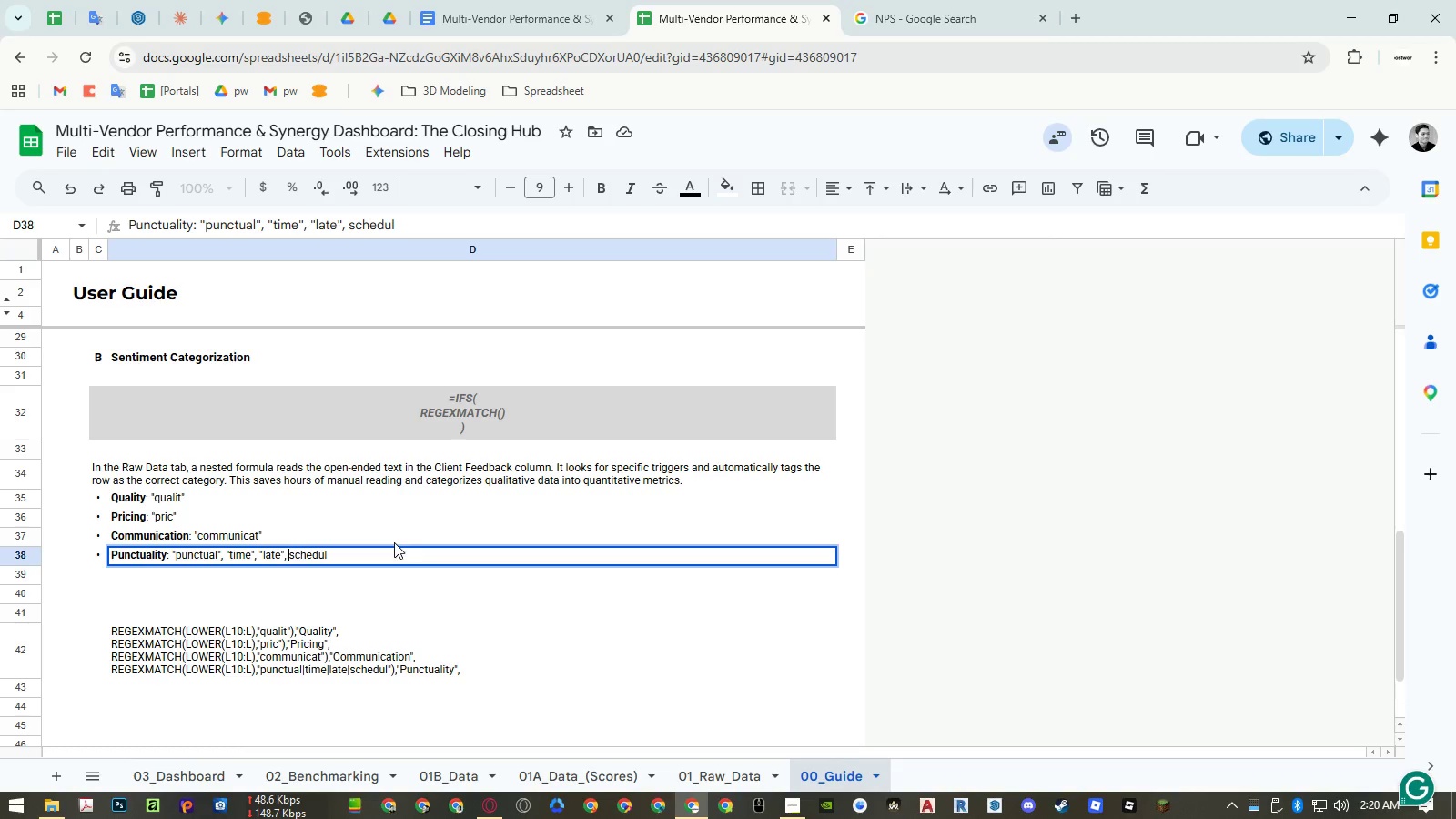 
key(Control+Shift+V)
 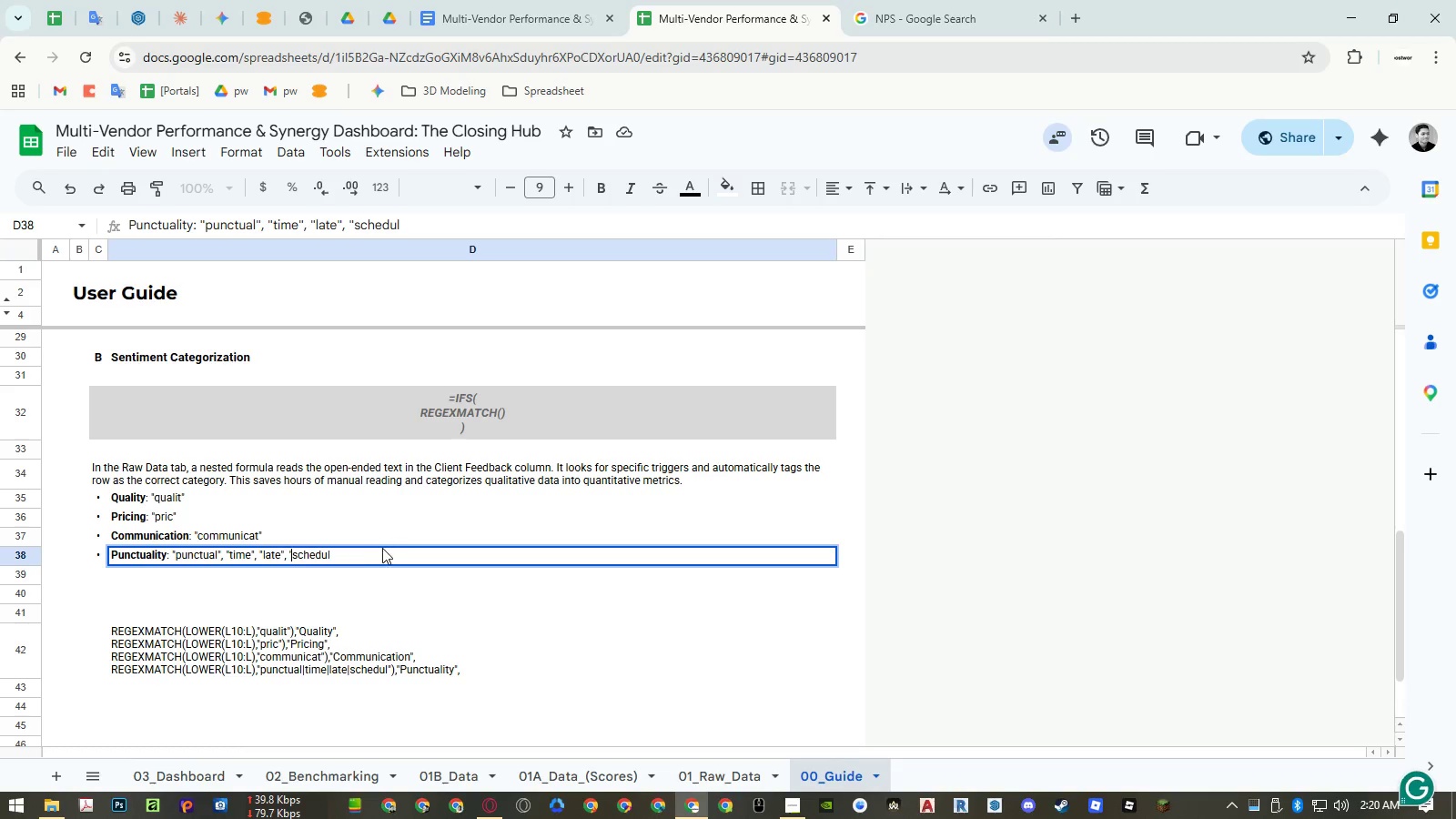 
left_click([379, 550])
 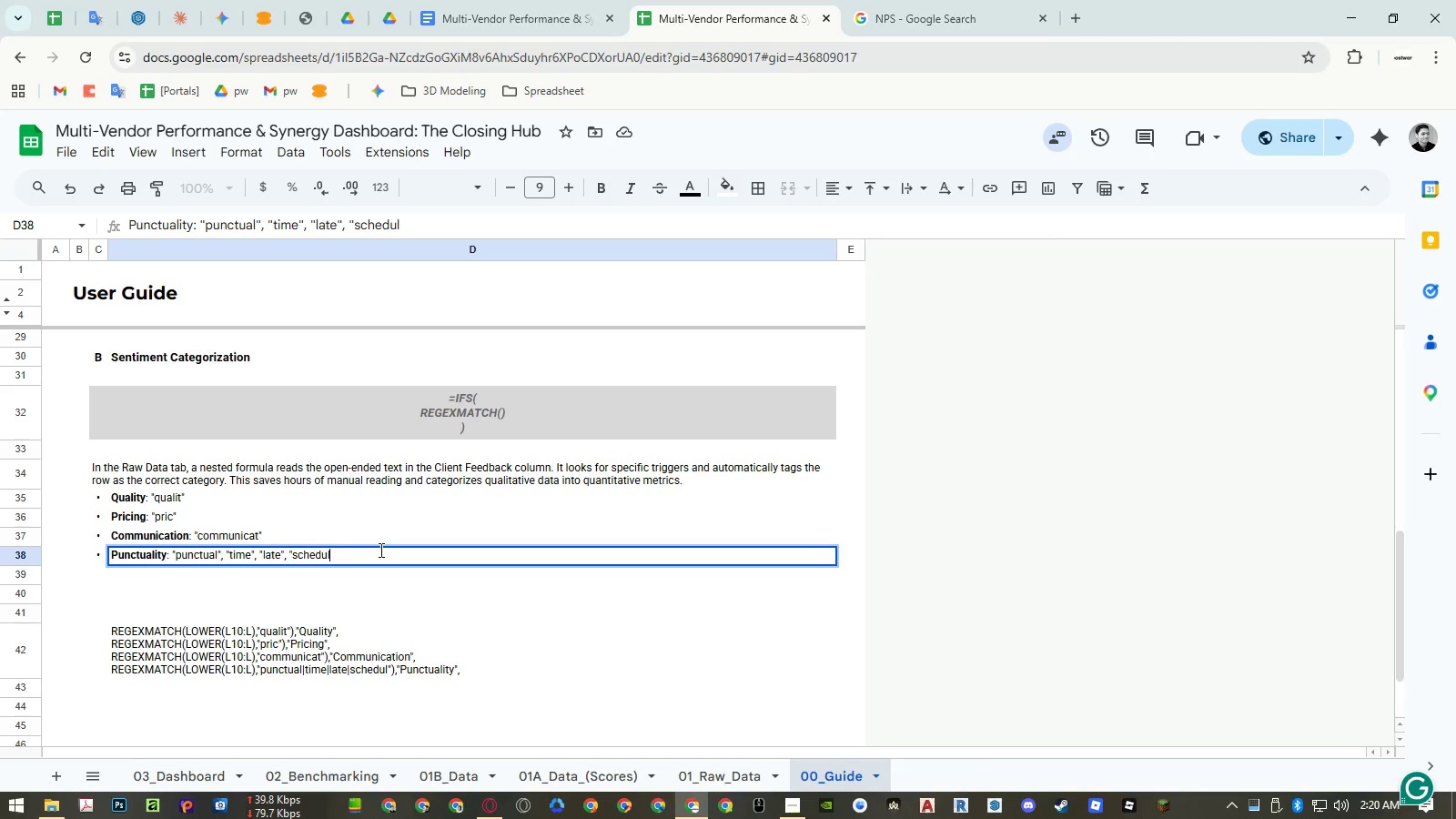 
key(Control+ControlLeft)
 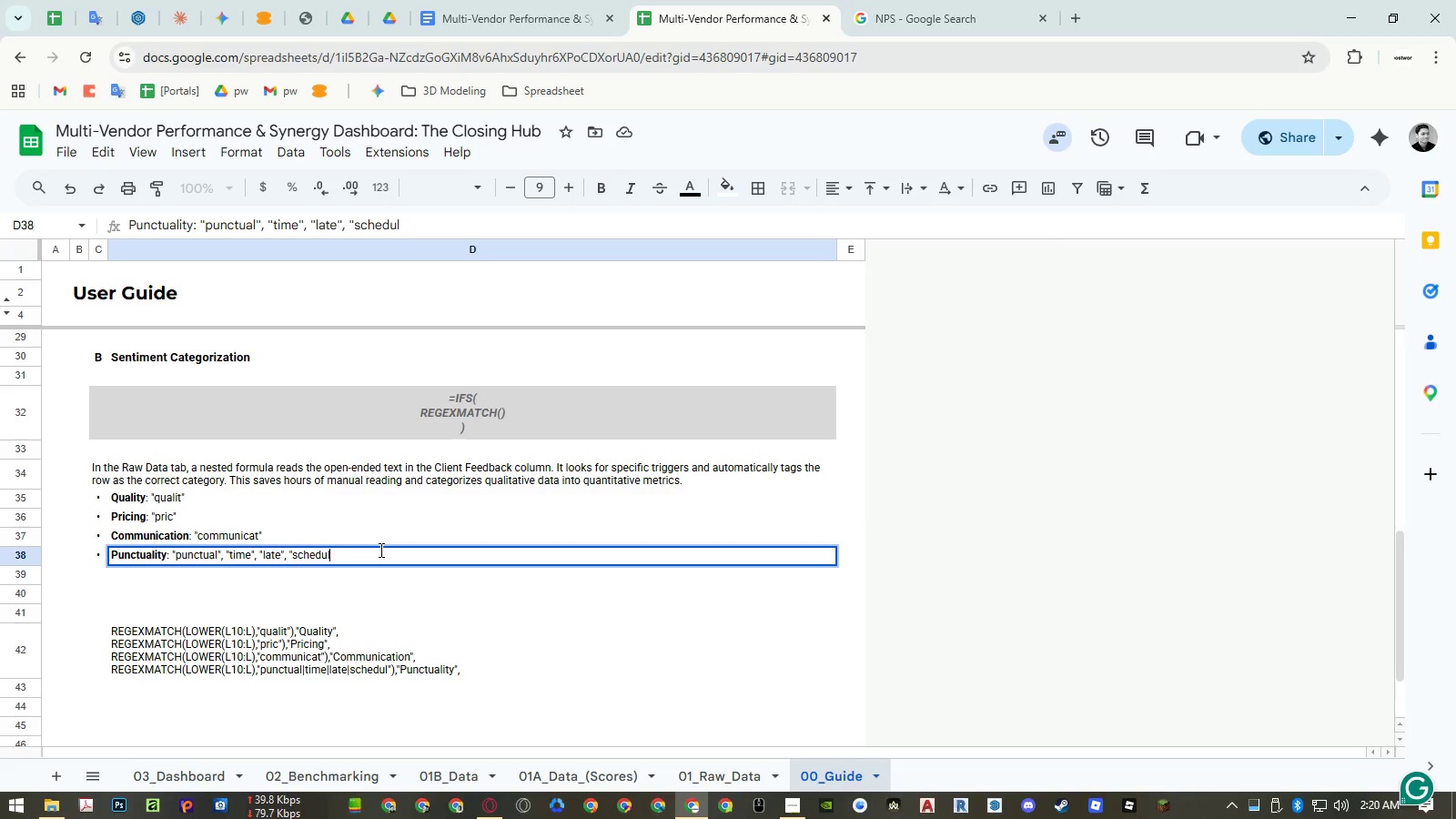 
key(Control+Shift+ShiftLeft)
 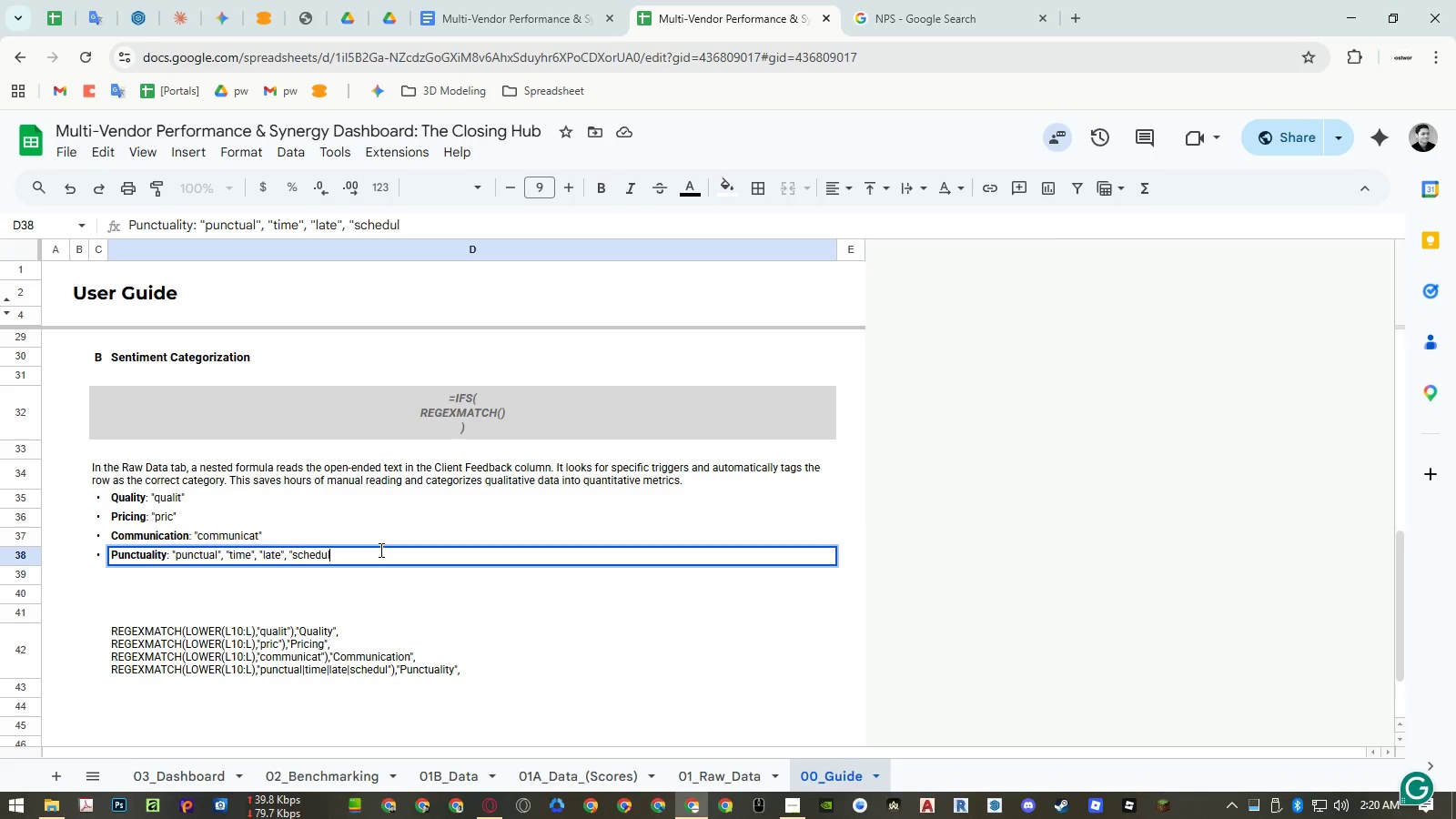 
key(Control+Shift+V)
 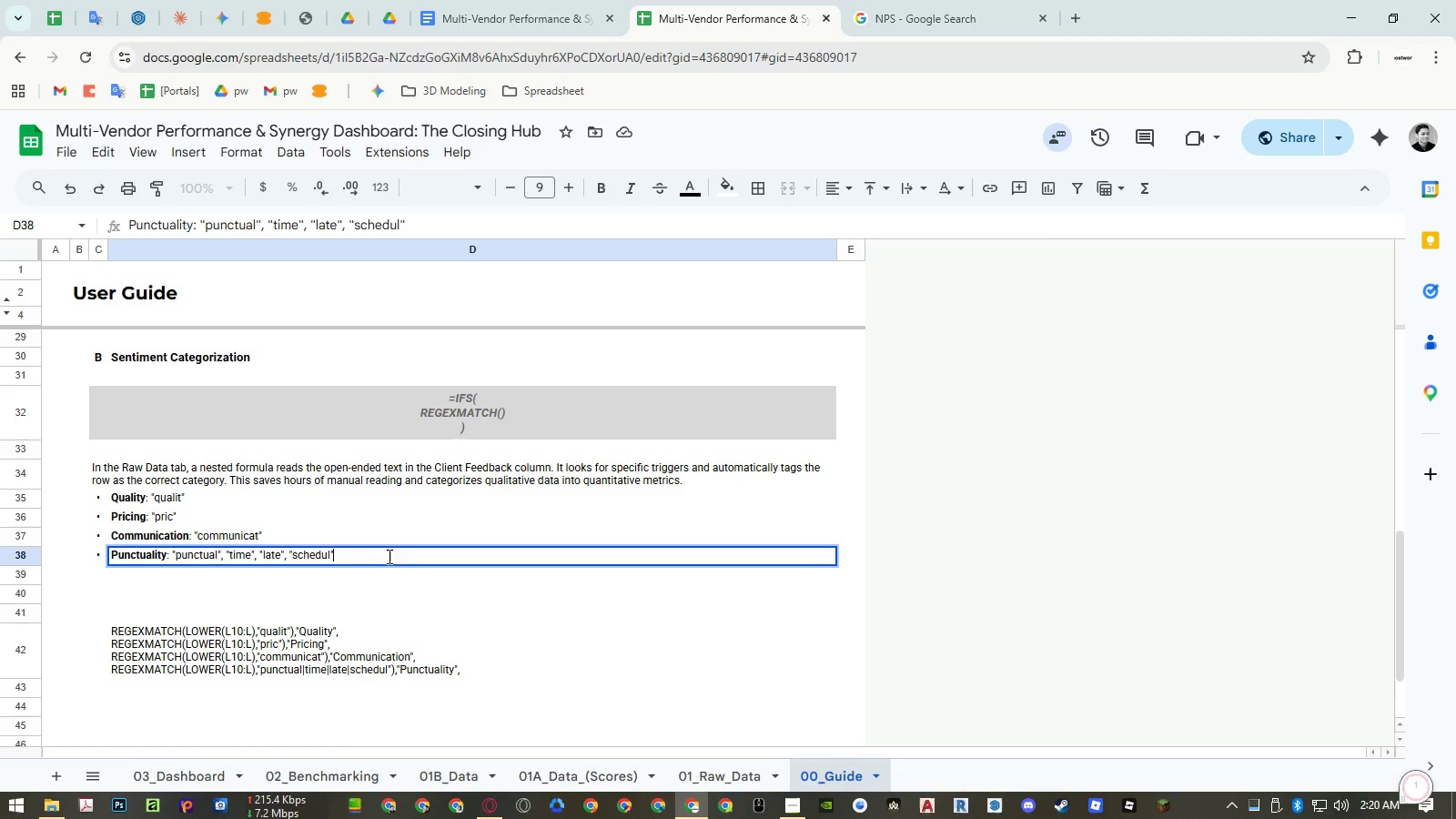 
left_click([308, 593])
 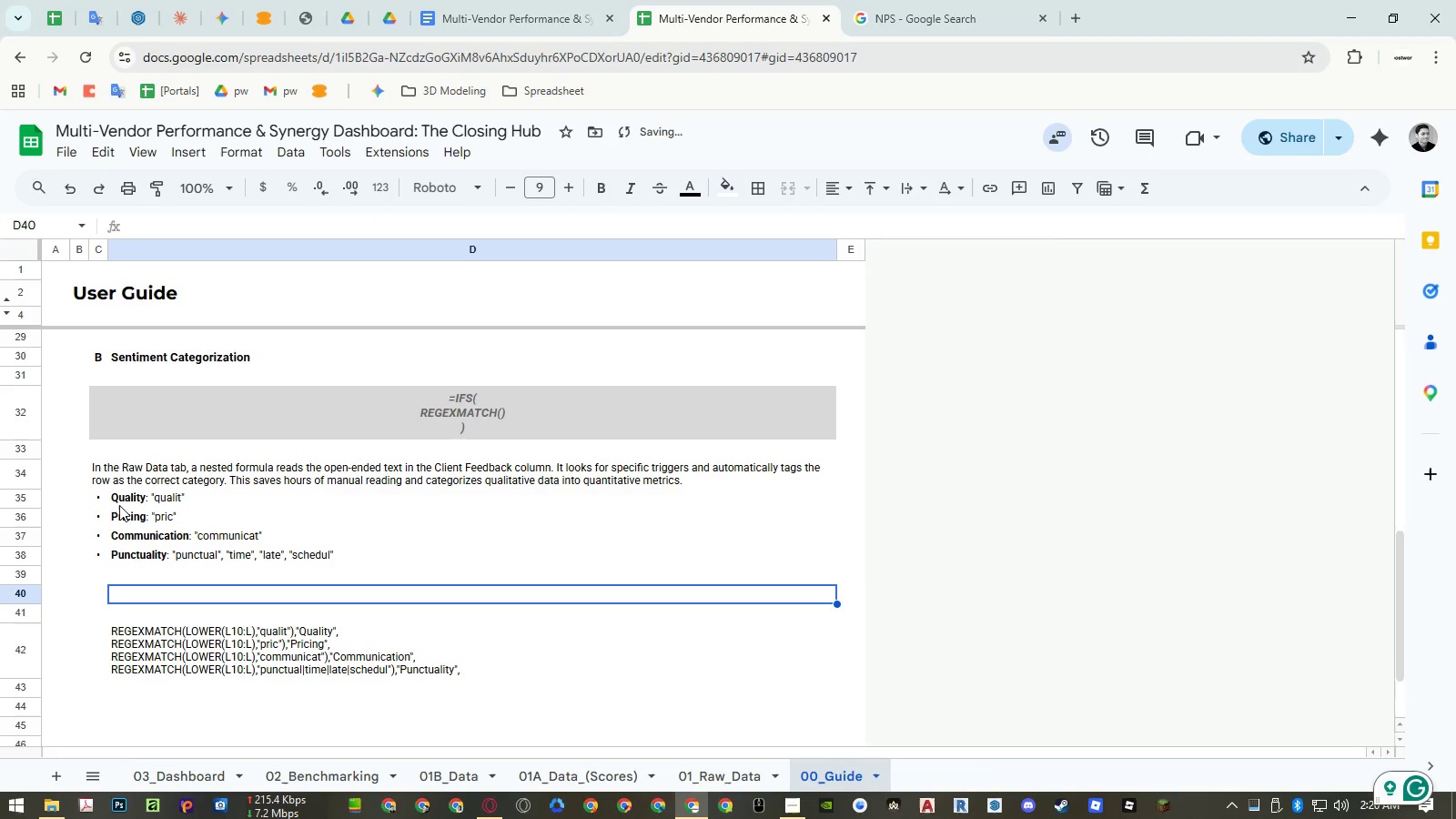 
double_click([119, 500])
 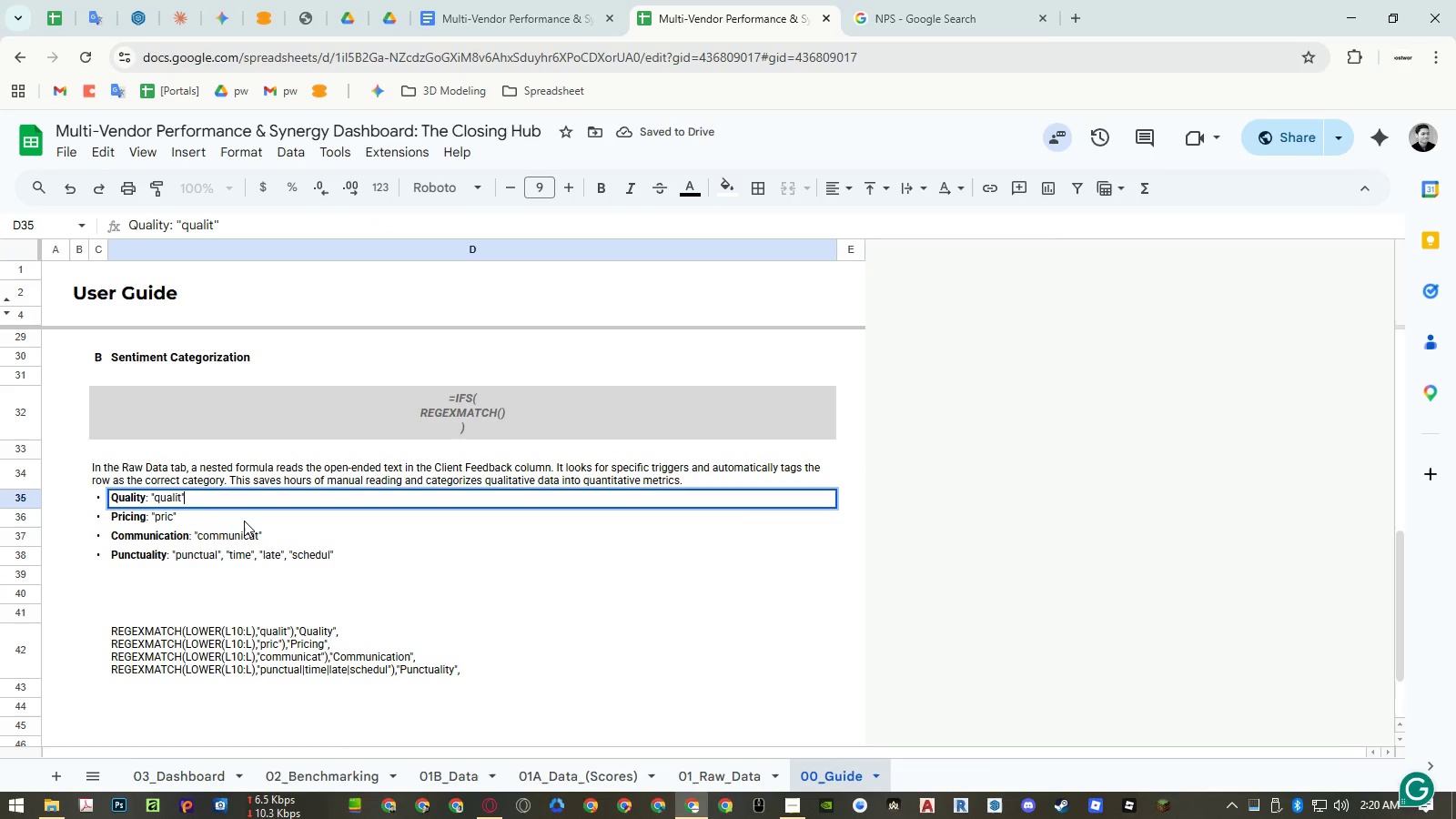 
type(, other )
 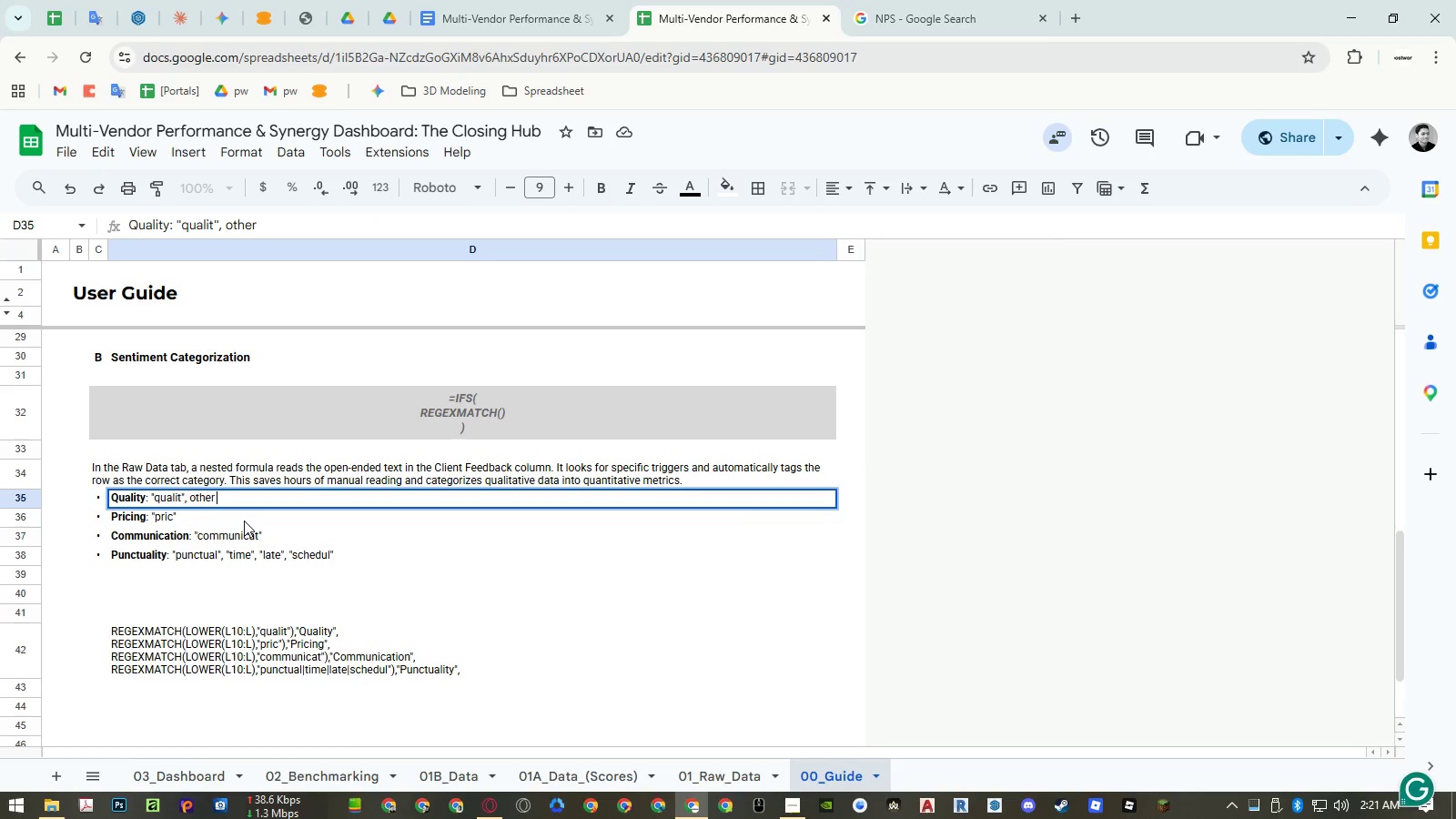 
key(Backspace)
key(Backspace)
key(Backspace)
key(Backspace)
key(Backspace)
key(Backspace)
type(other words excluded)
key(Backspace)
type(s from this list)
 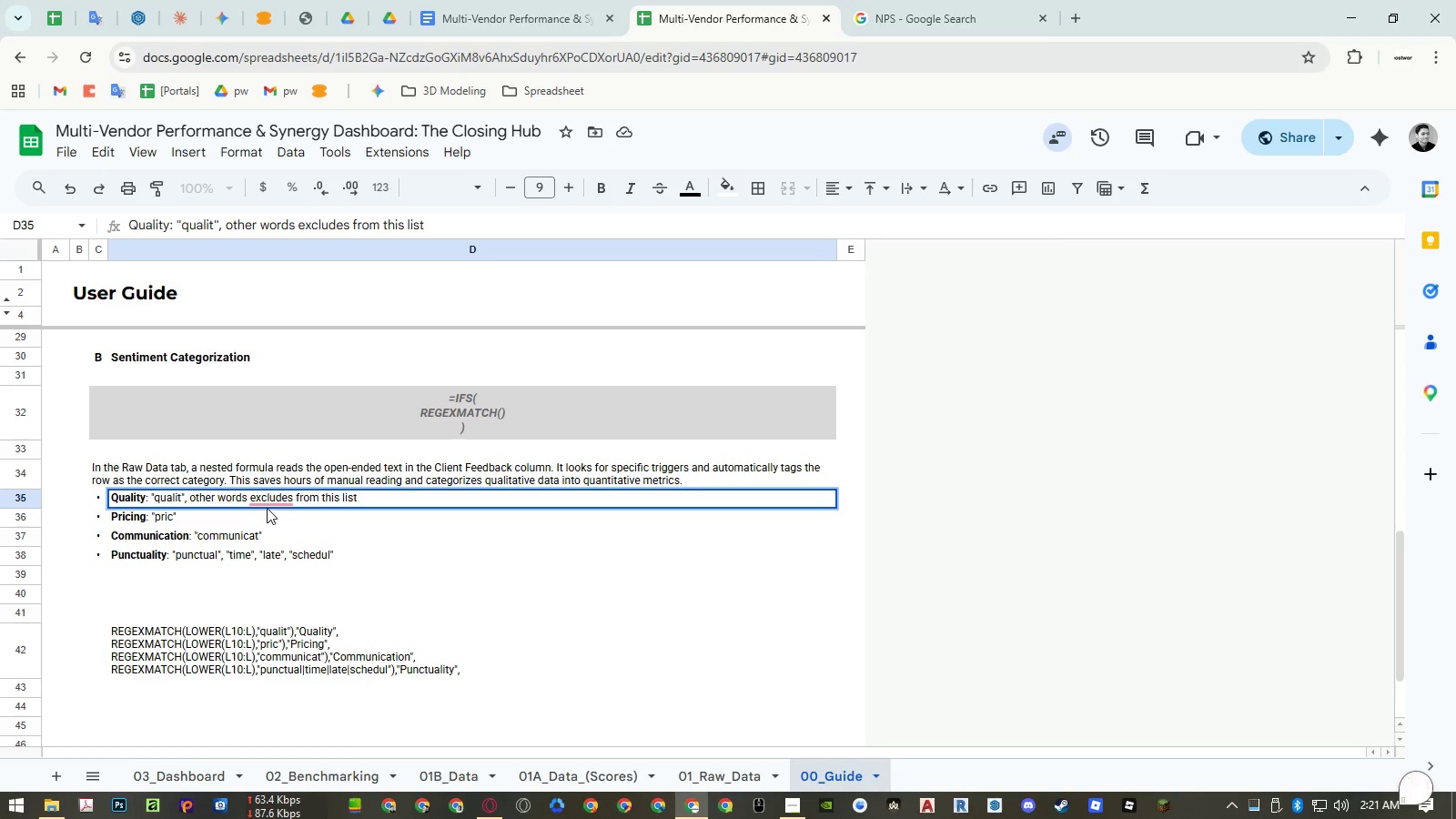 
left_click([268, 532])
 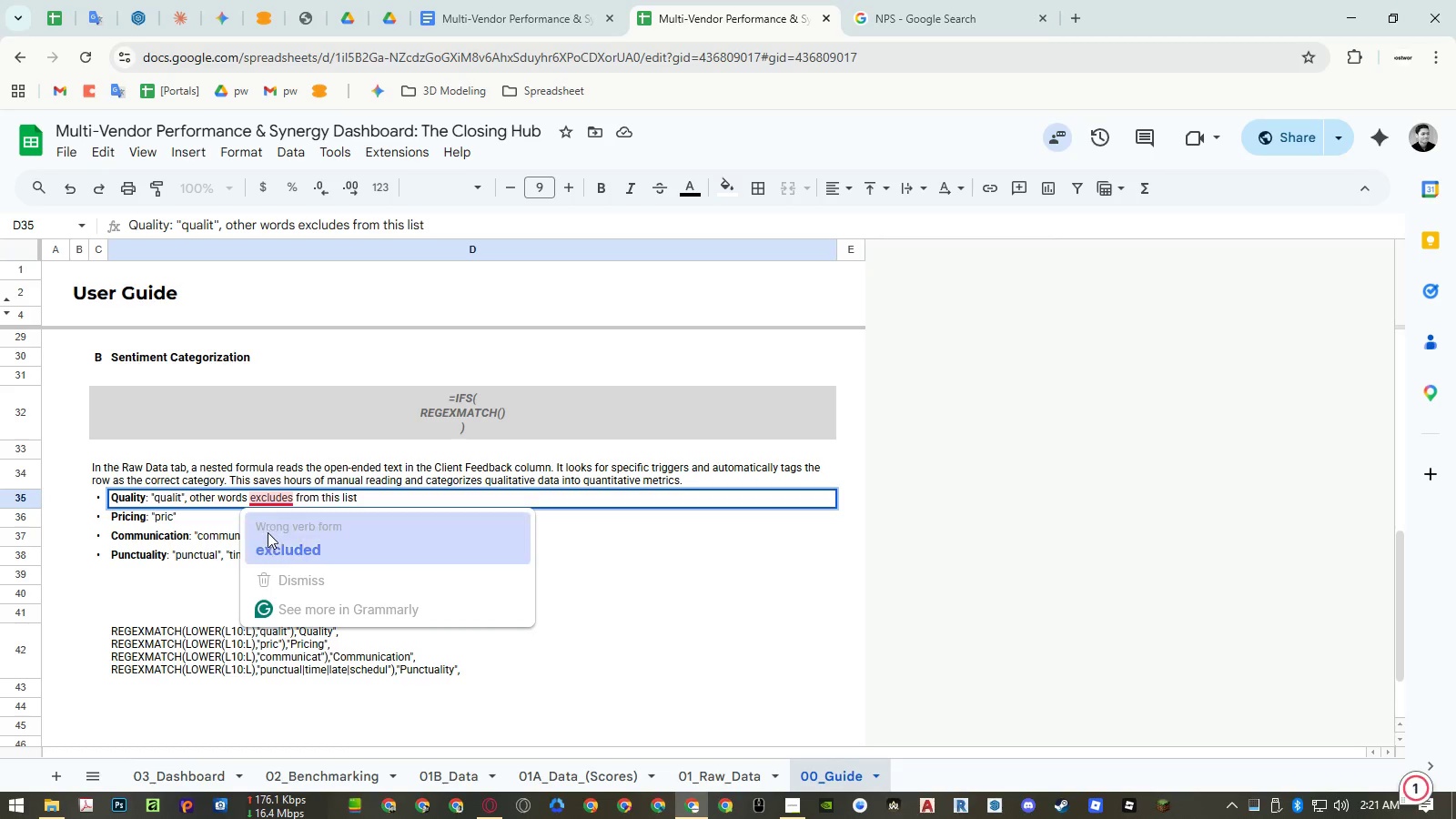 
key(Unknown)
 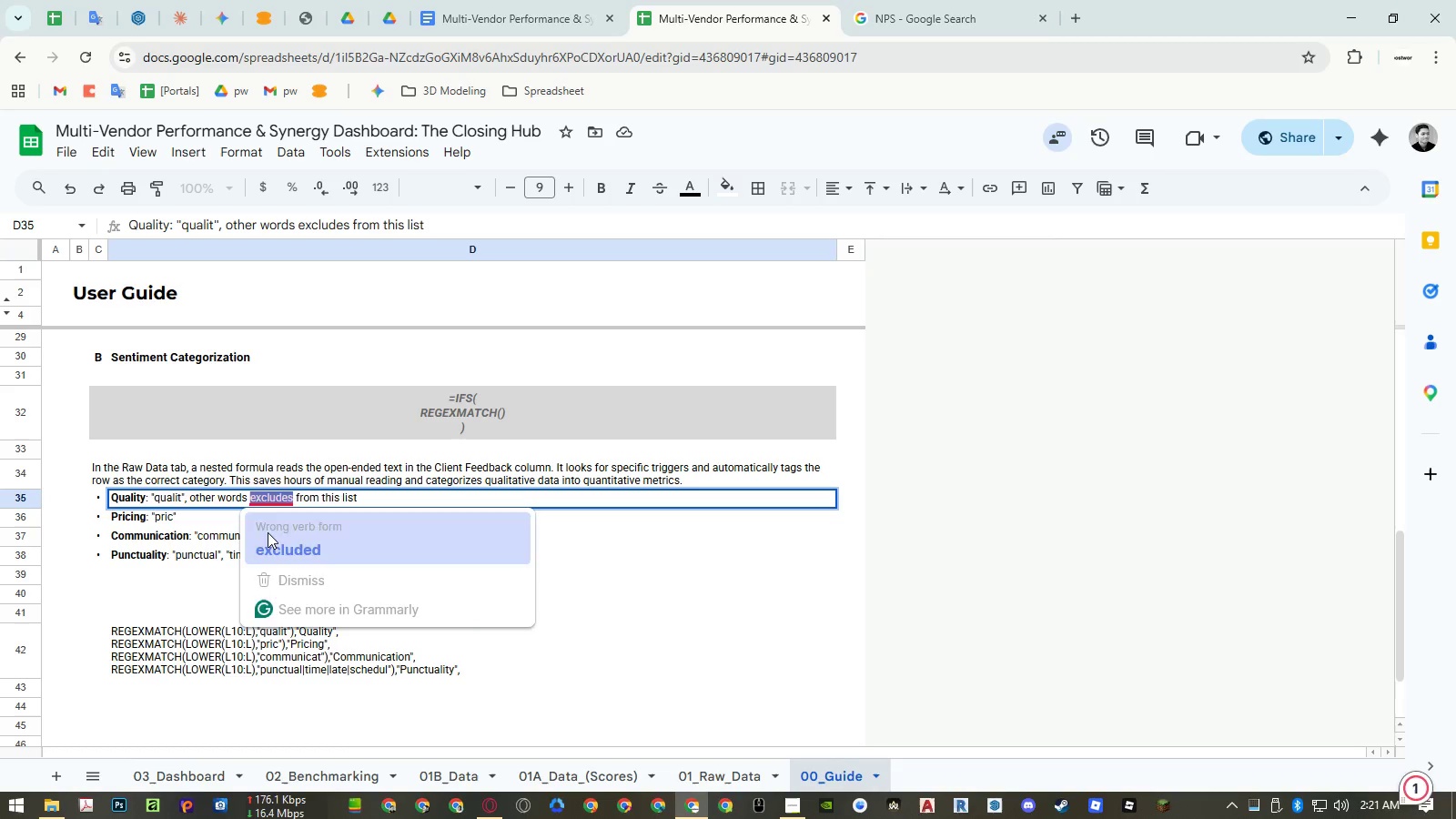 
key(Unknown)
 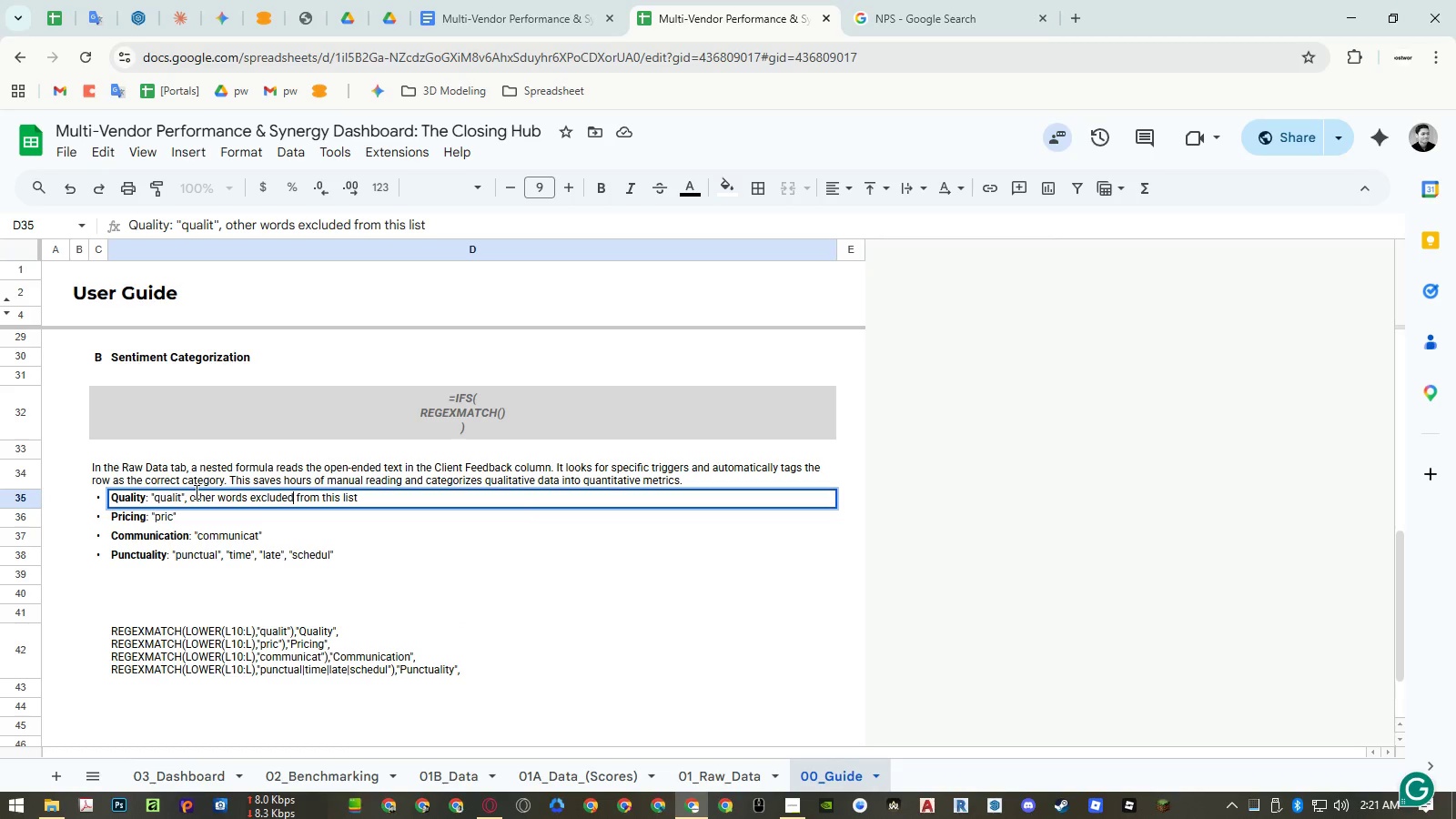 
key(Unknown)
 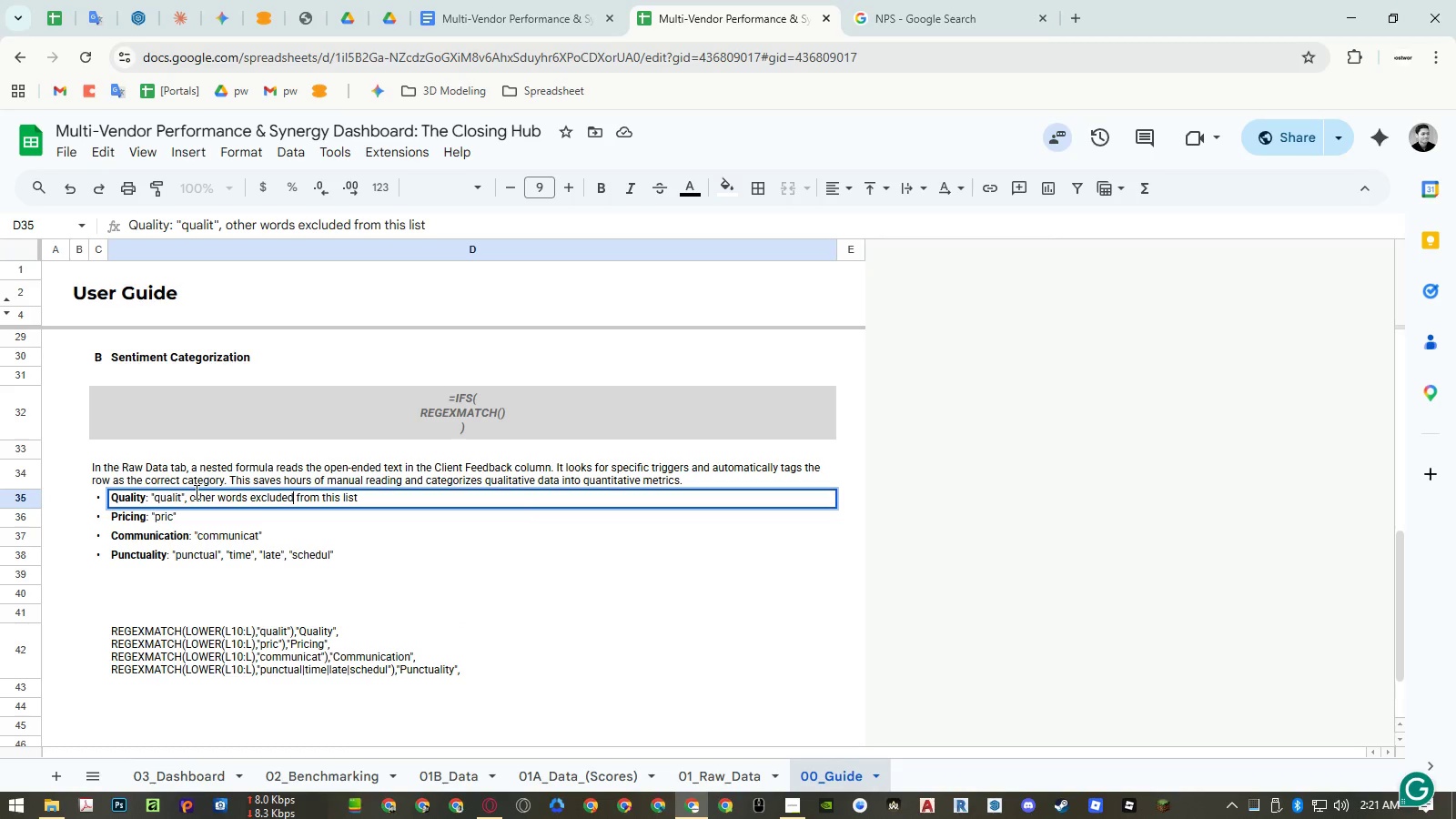 
key(Unknown)
 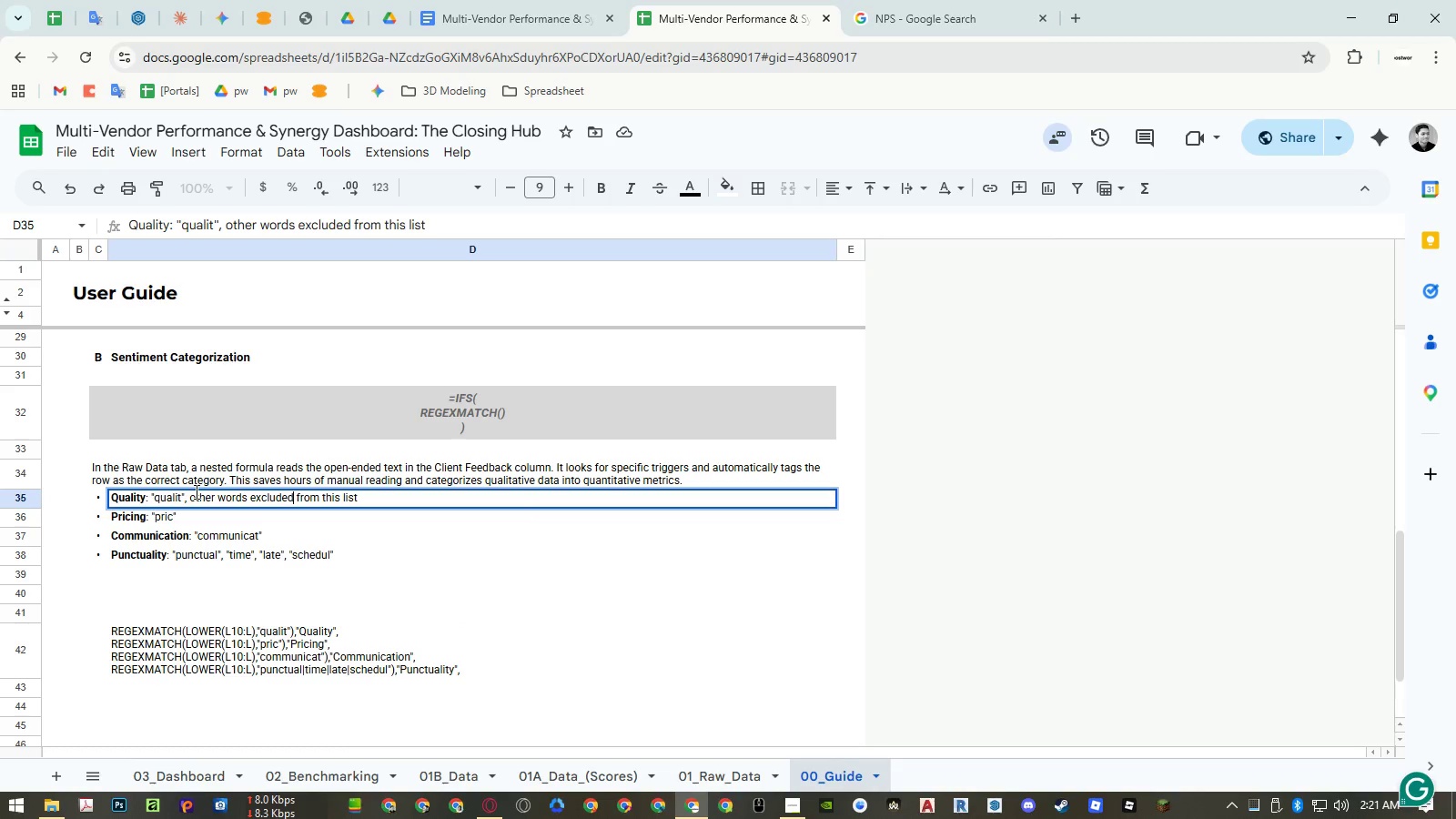 
key(Unknown)
 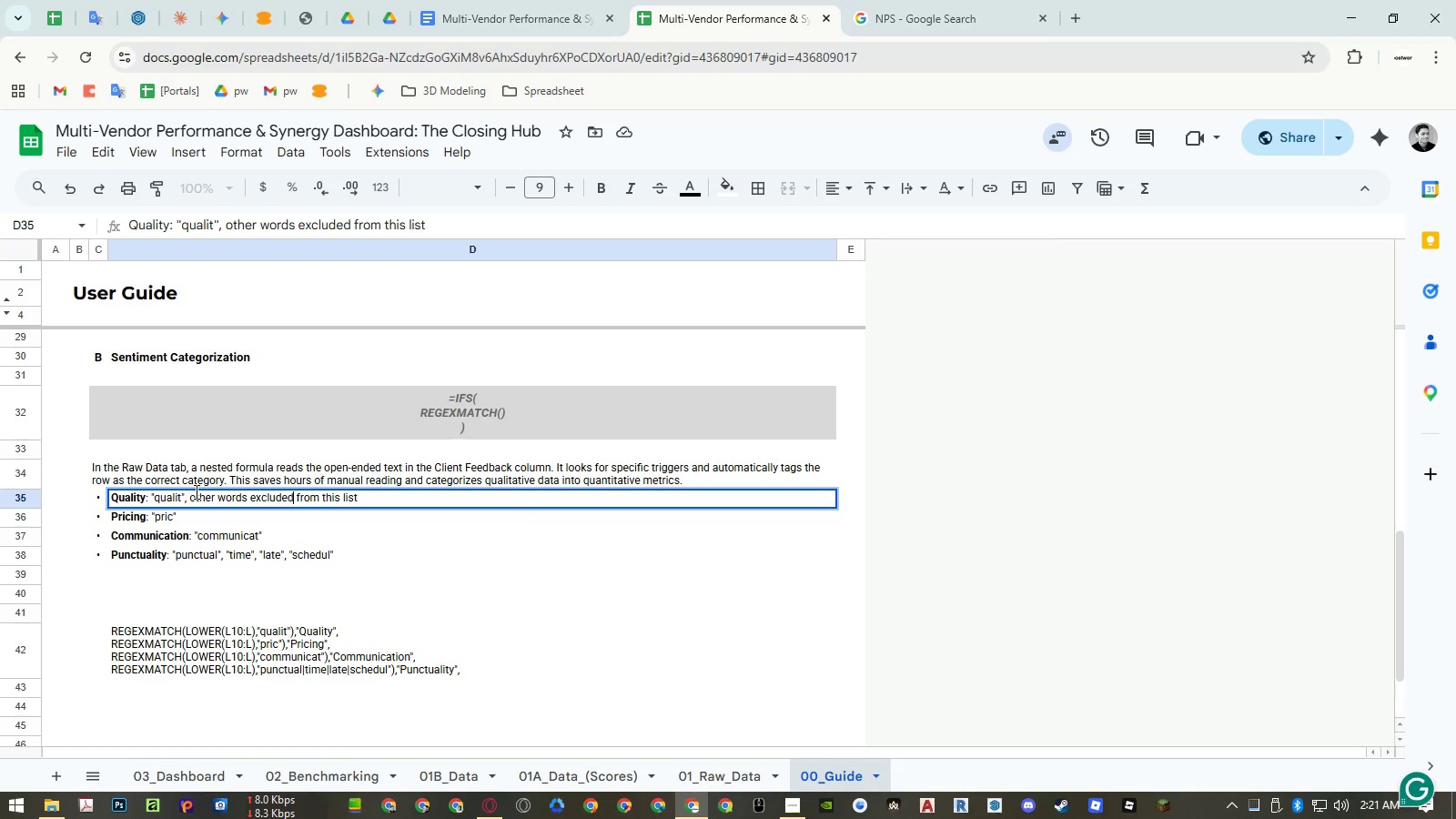 
key(Unknown)
 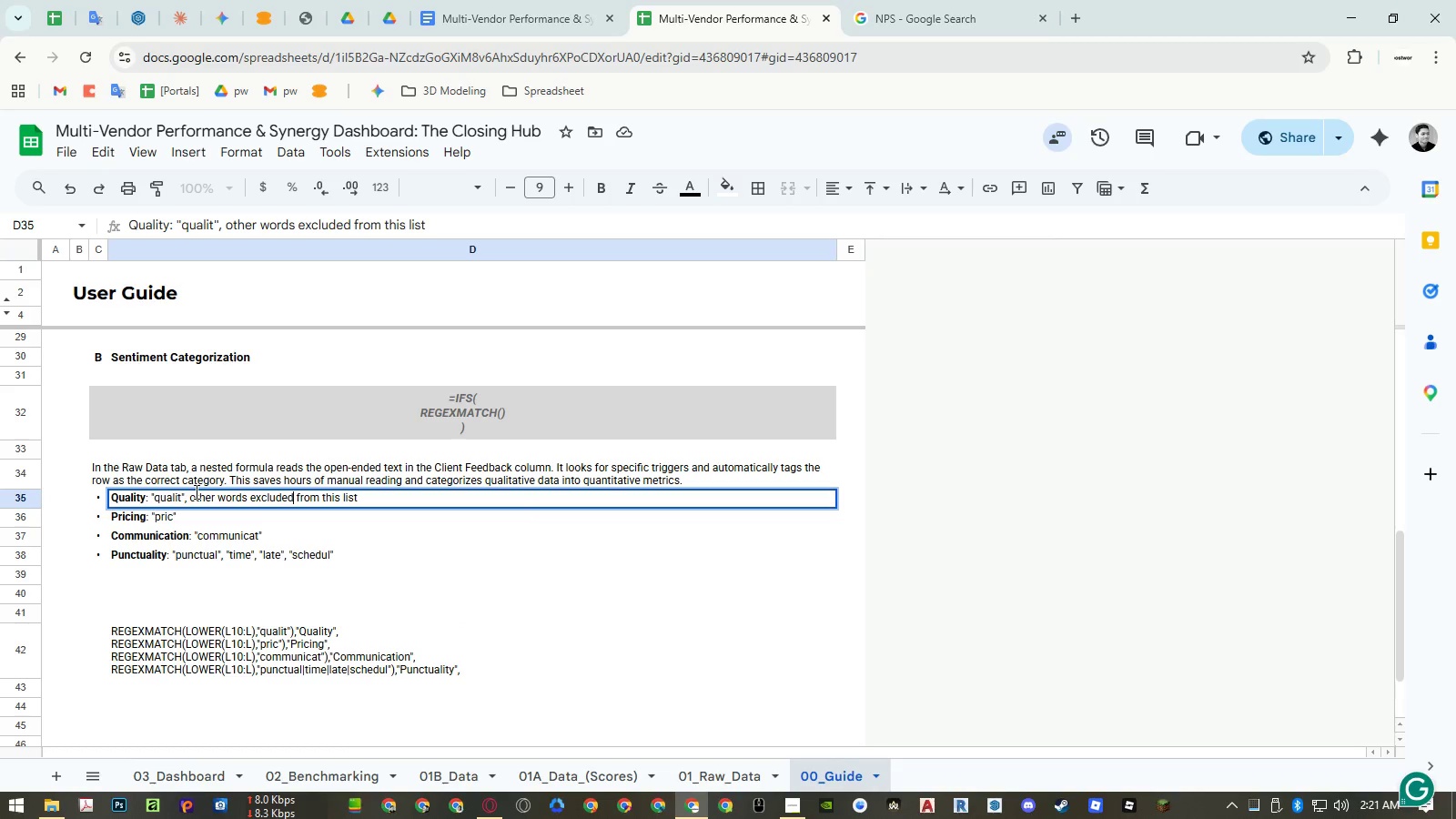 
key(Unknown)
 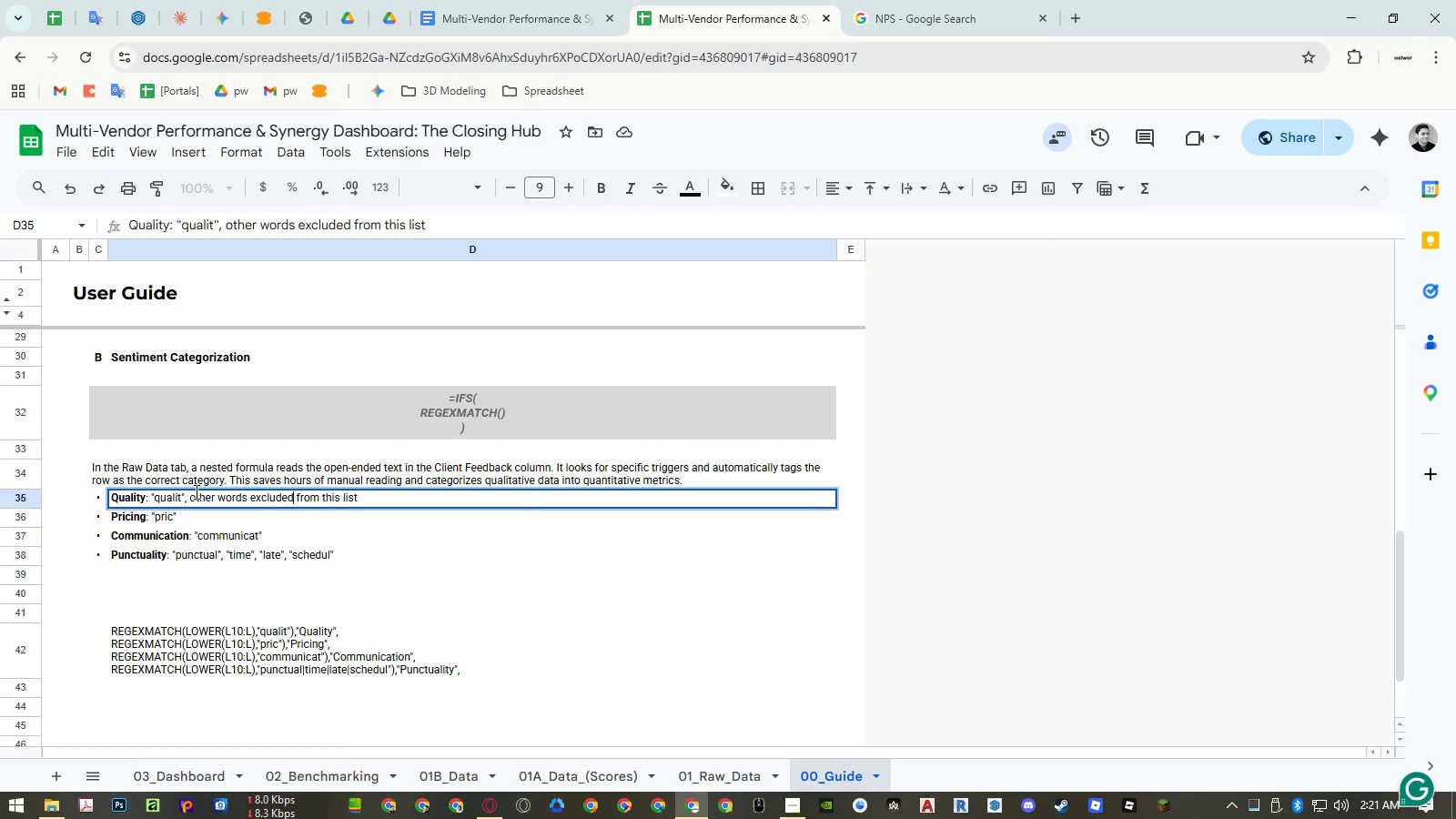 
key(Unknown)
 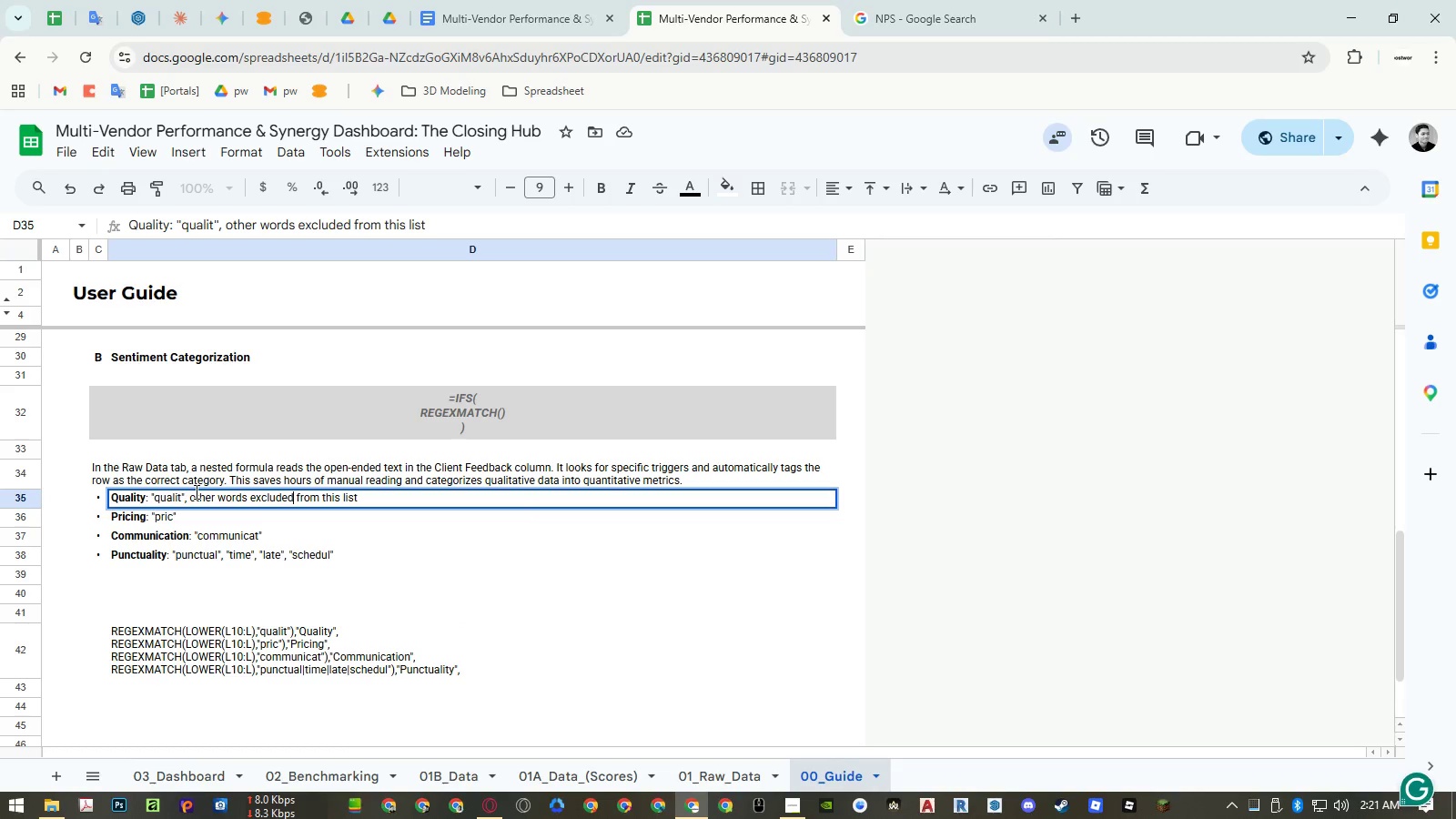 
left_click([195, 491])
 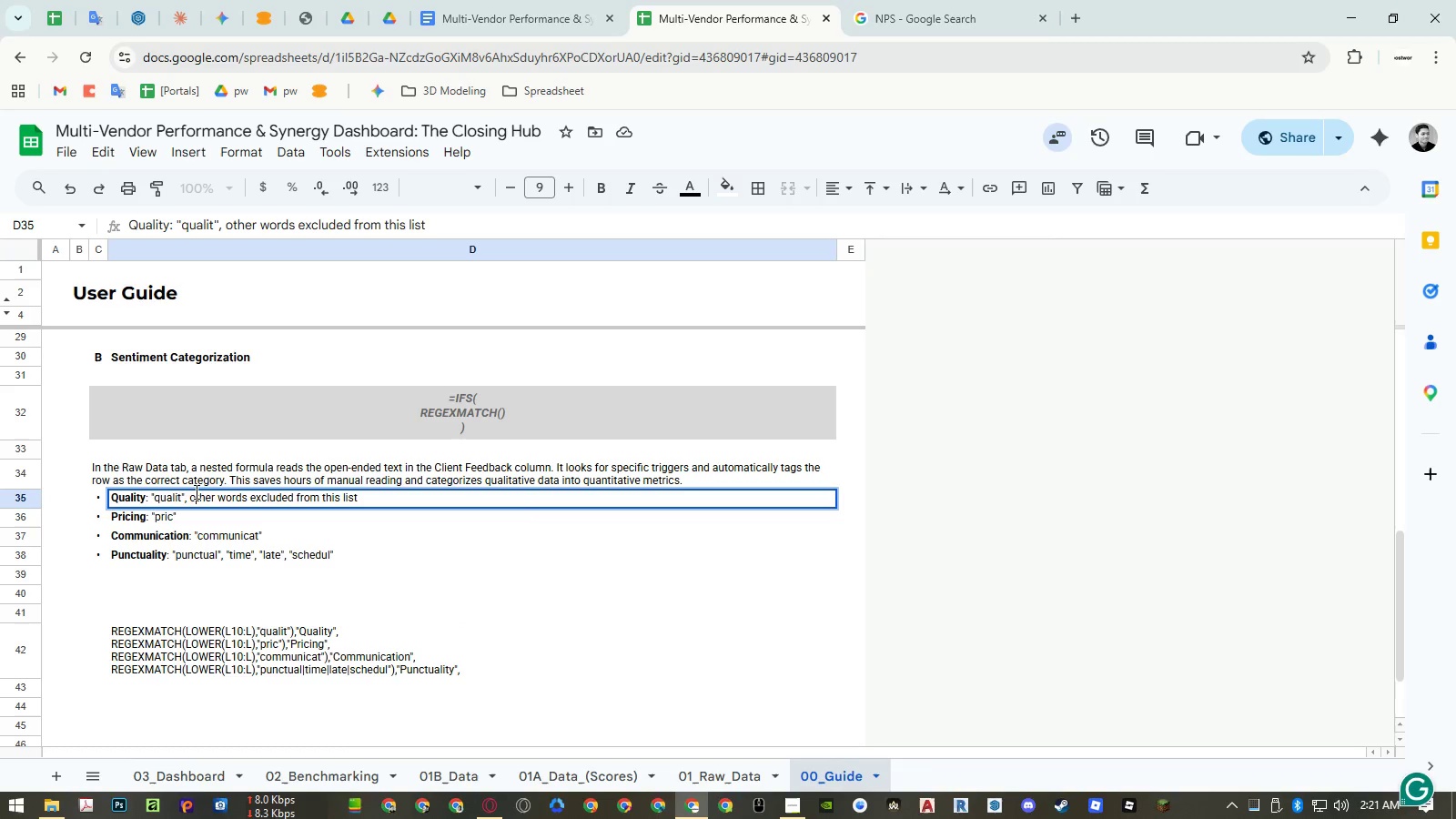 
left_click_drag(start_coordinate=[195, 491], to_coordinate=[373, 496])
 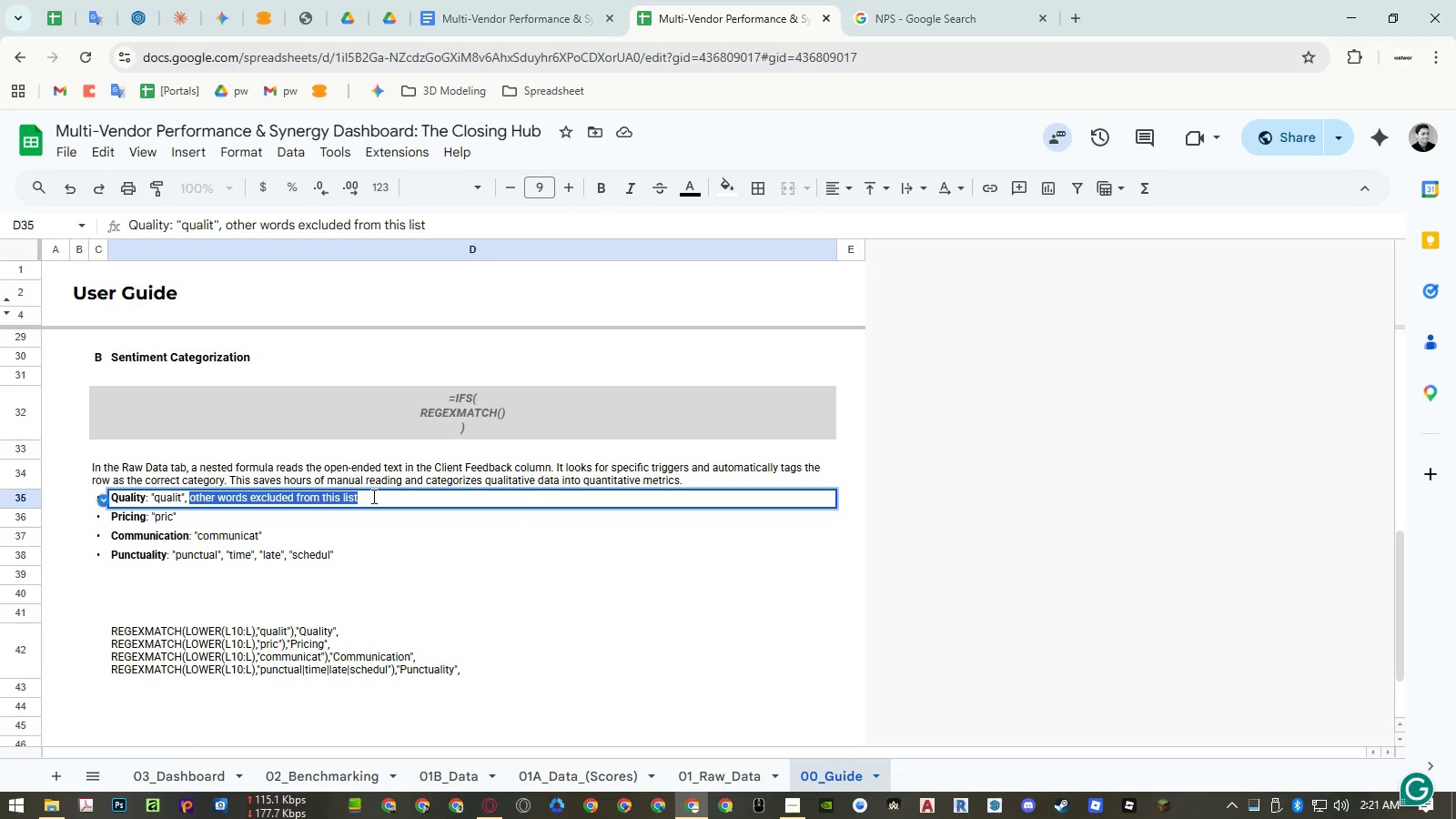 
key(Control+I)
 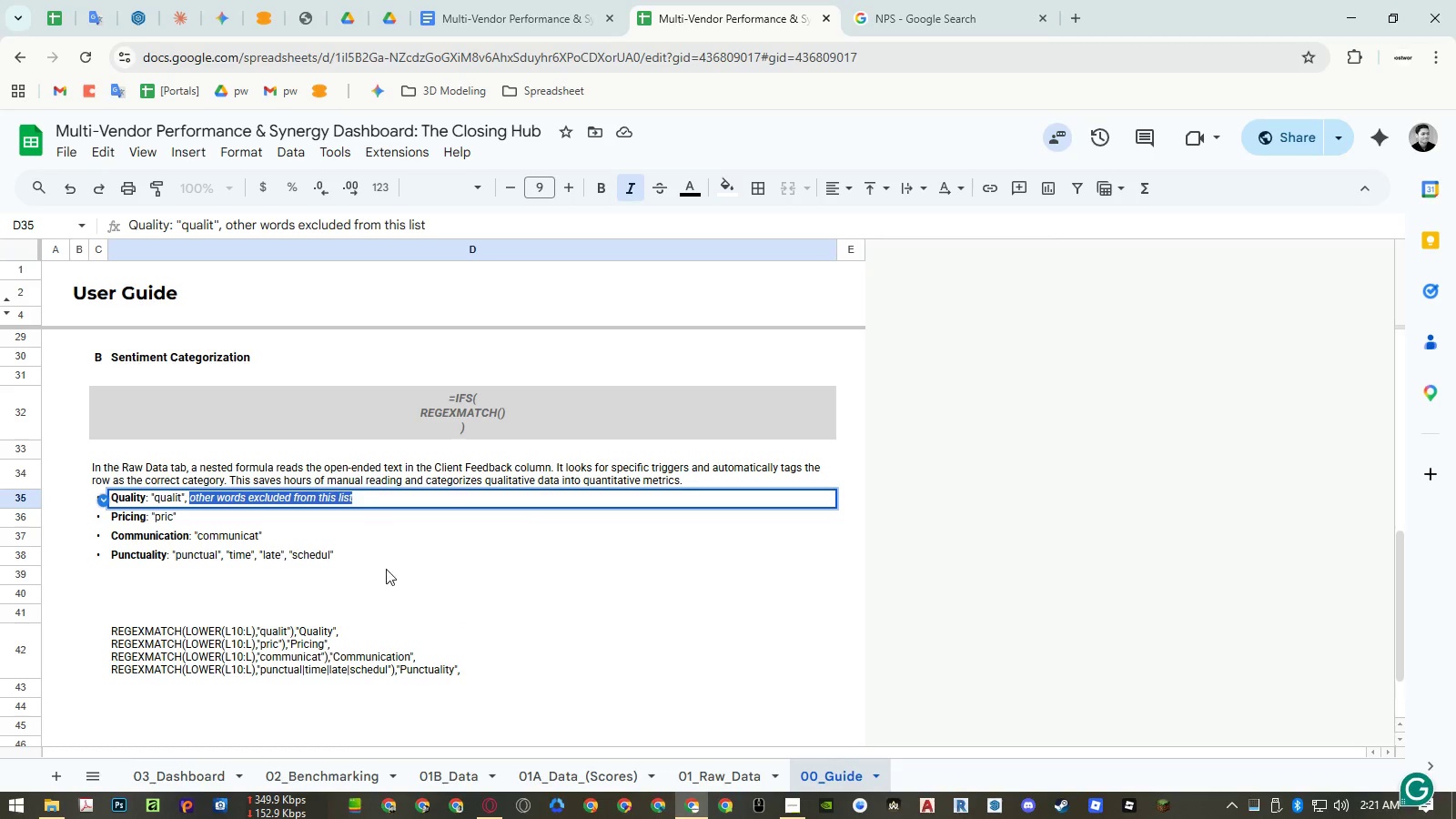 
left_click([394, 586])
 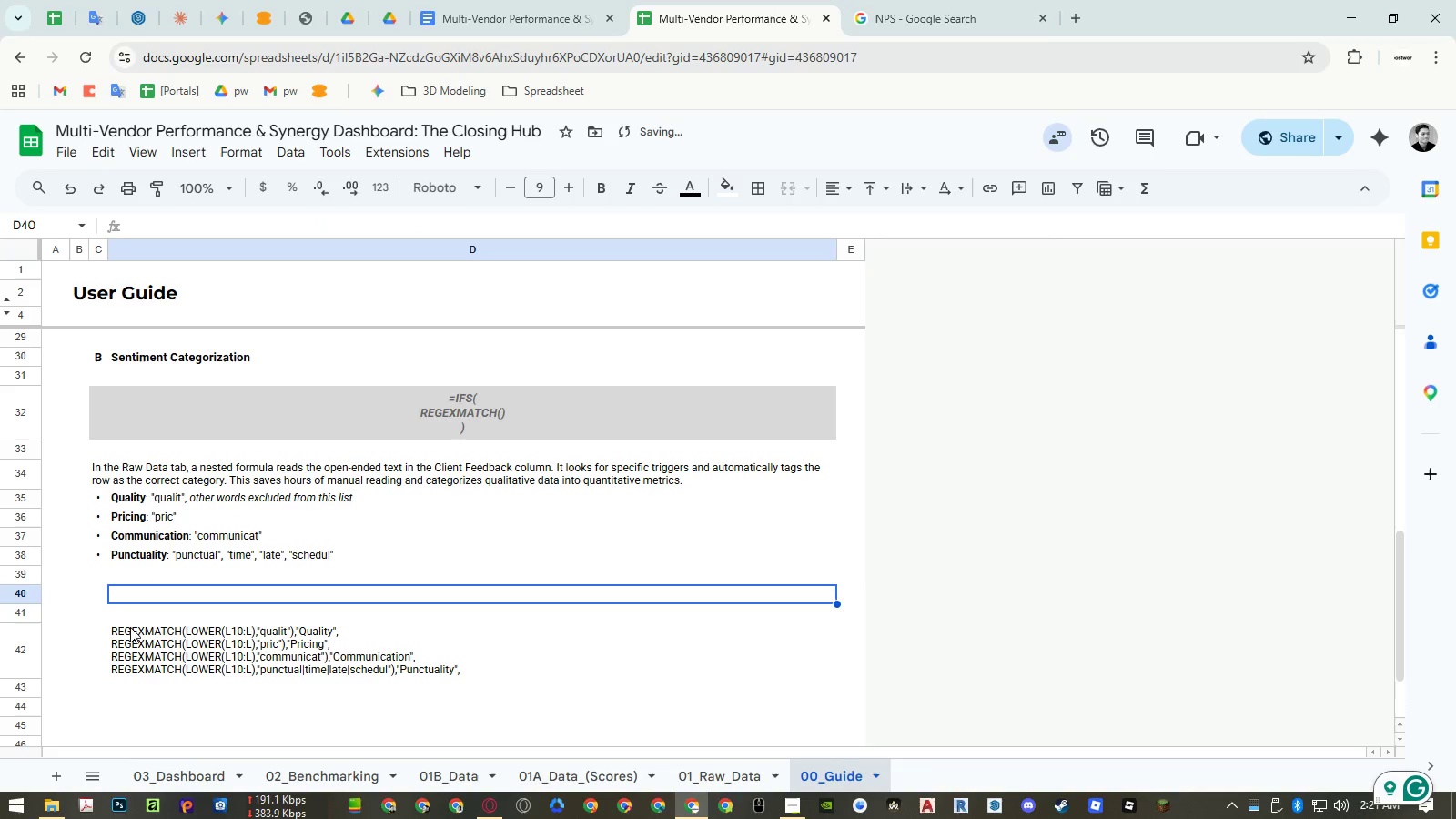 
left_click([130, 627])
 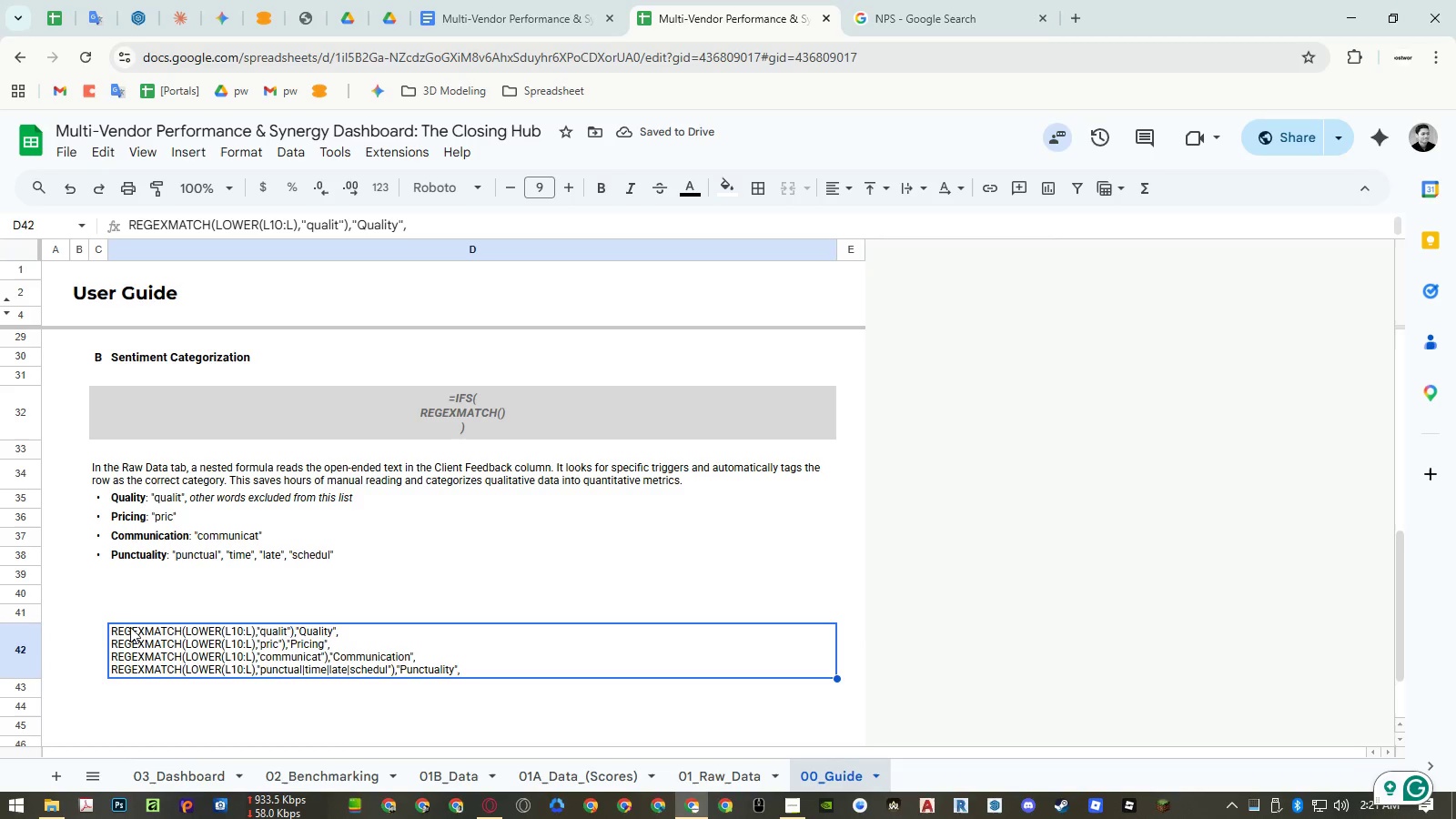 
key(Delete)
 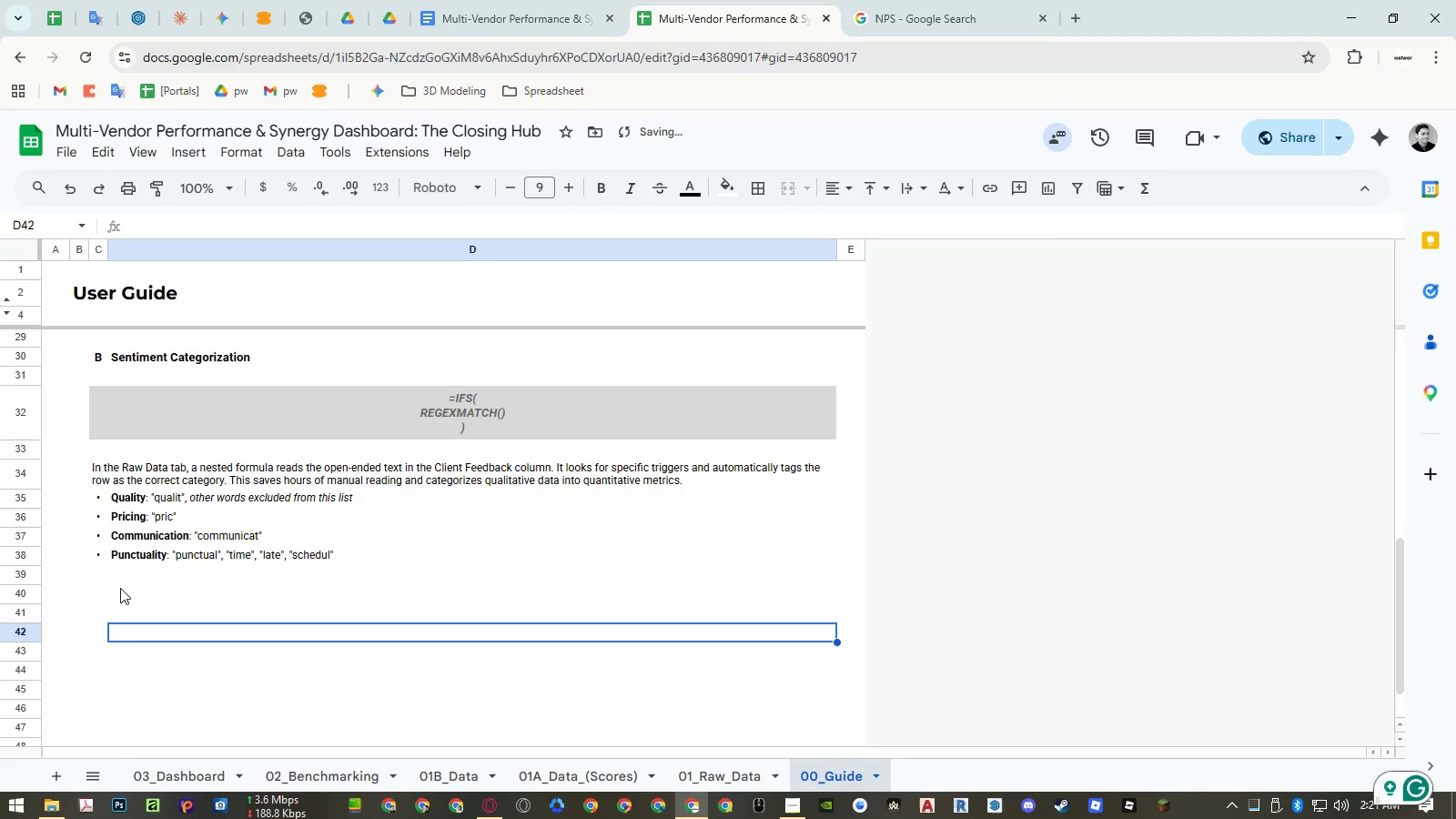 
left_click([120, 588])
 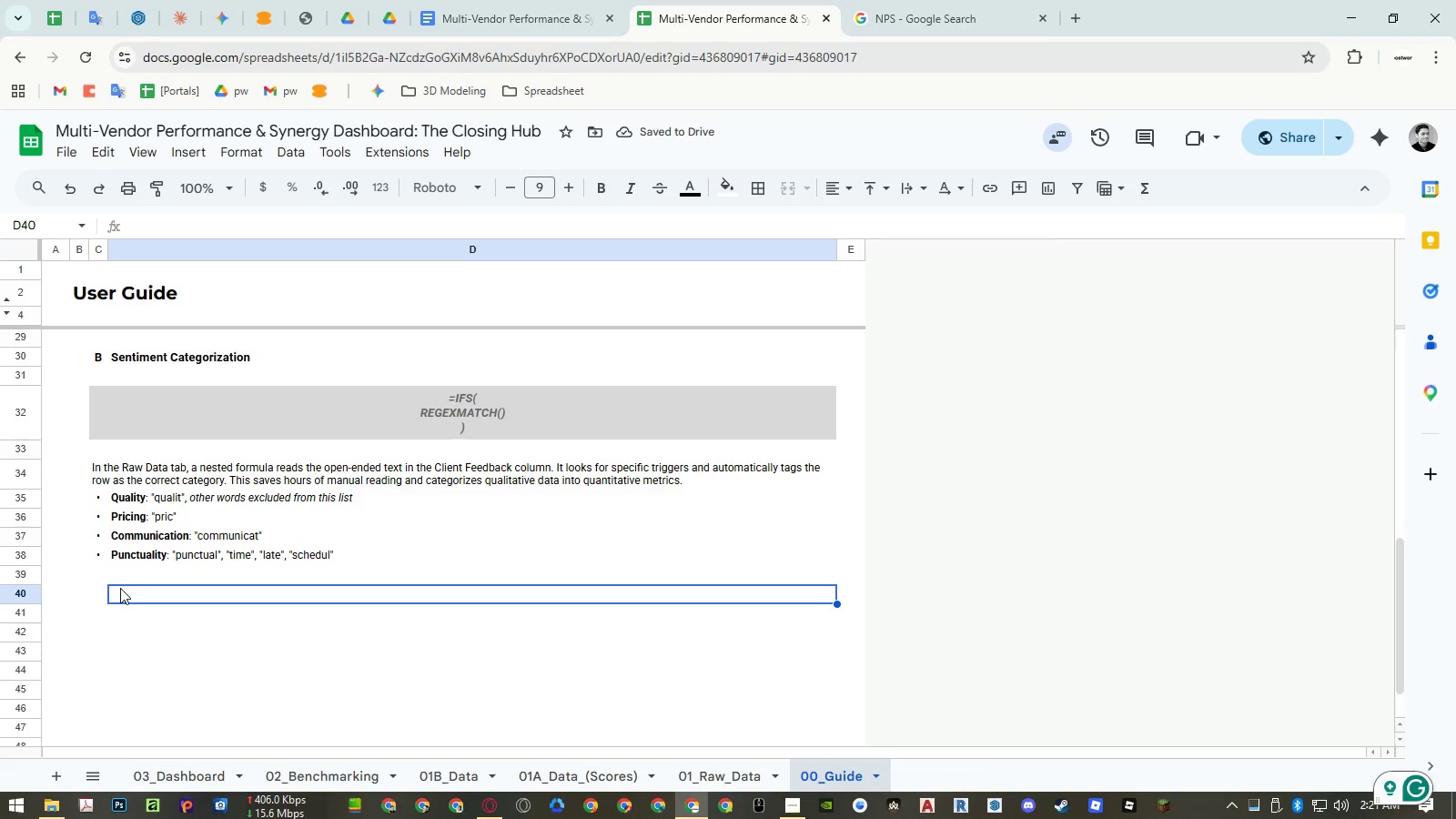 
scroll: coordinate [120, 586], scroll_direction: up, amount: 3.0
 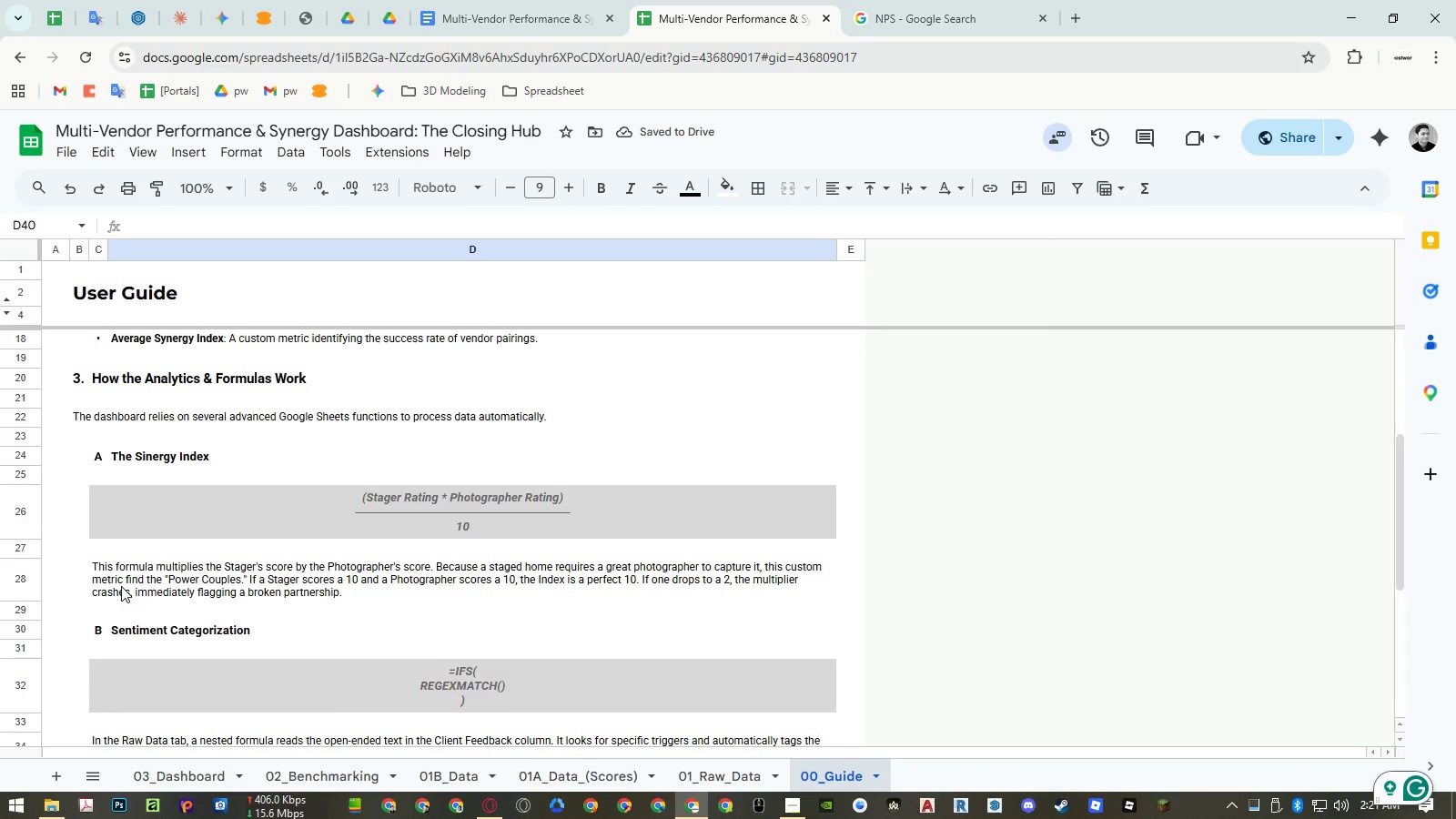 
scroll: coordinate [121, 586], scroll_direction: down, amount: 3.0
 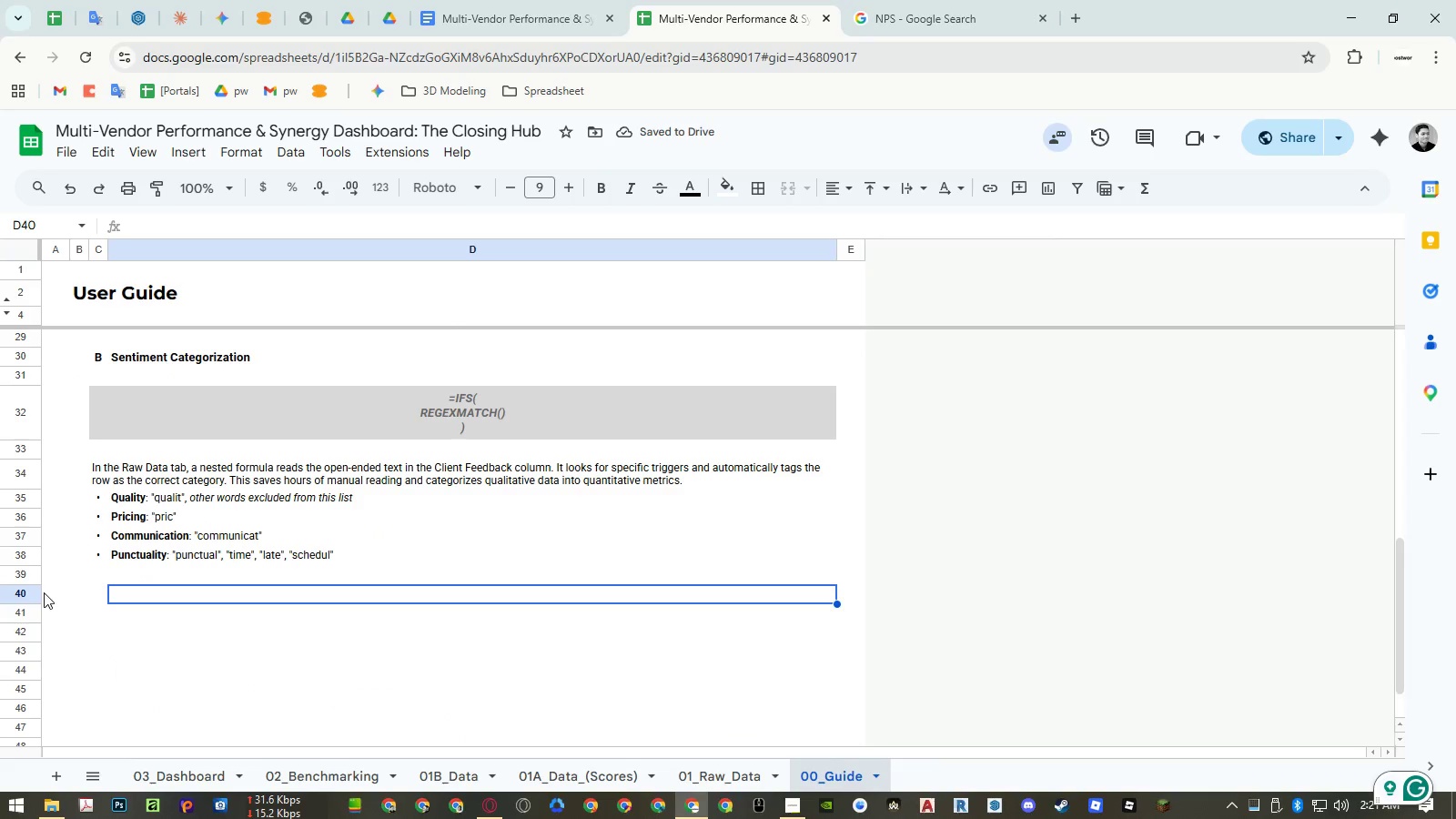 
left_click([31, 592])
 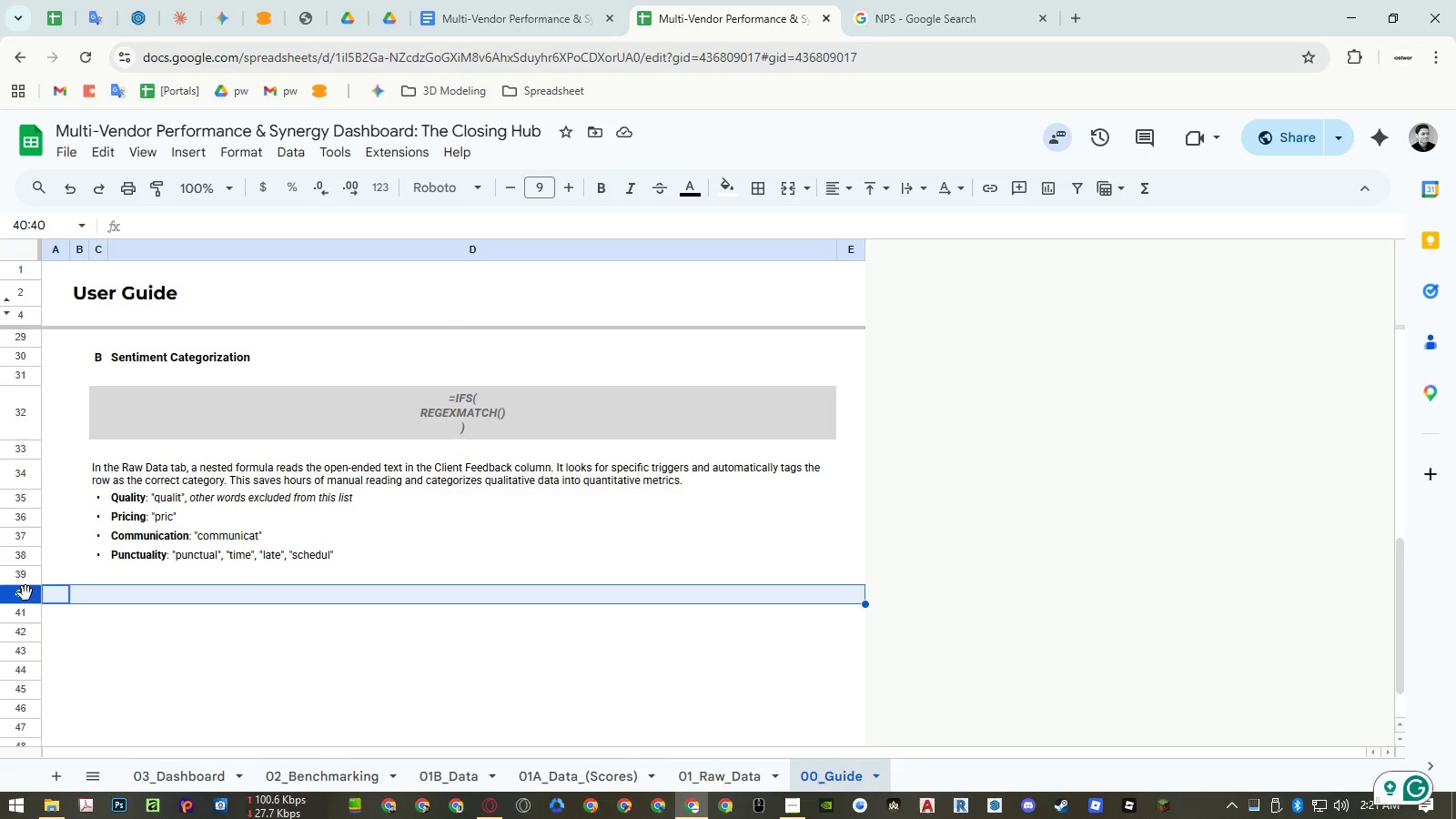 
left_click_drag(start_coordinate=[25, 593], to_coordinate=[35, 501])
 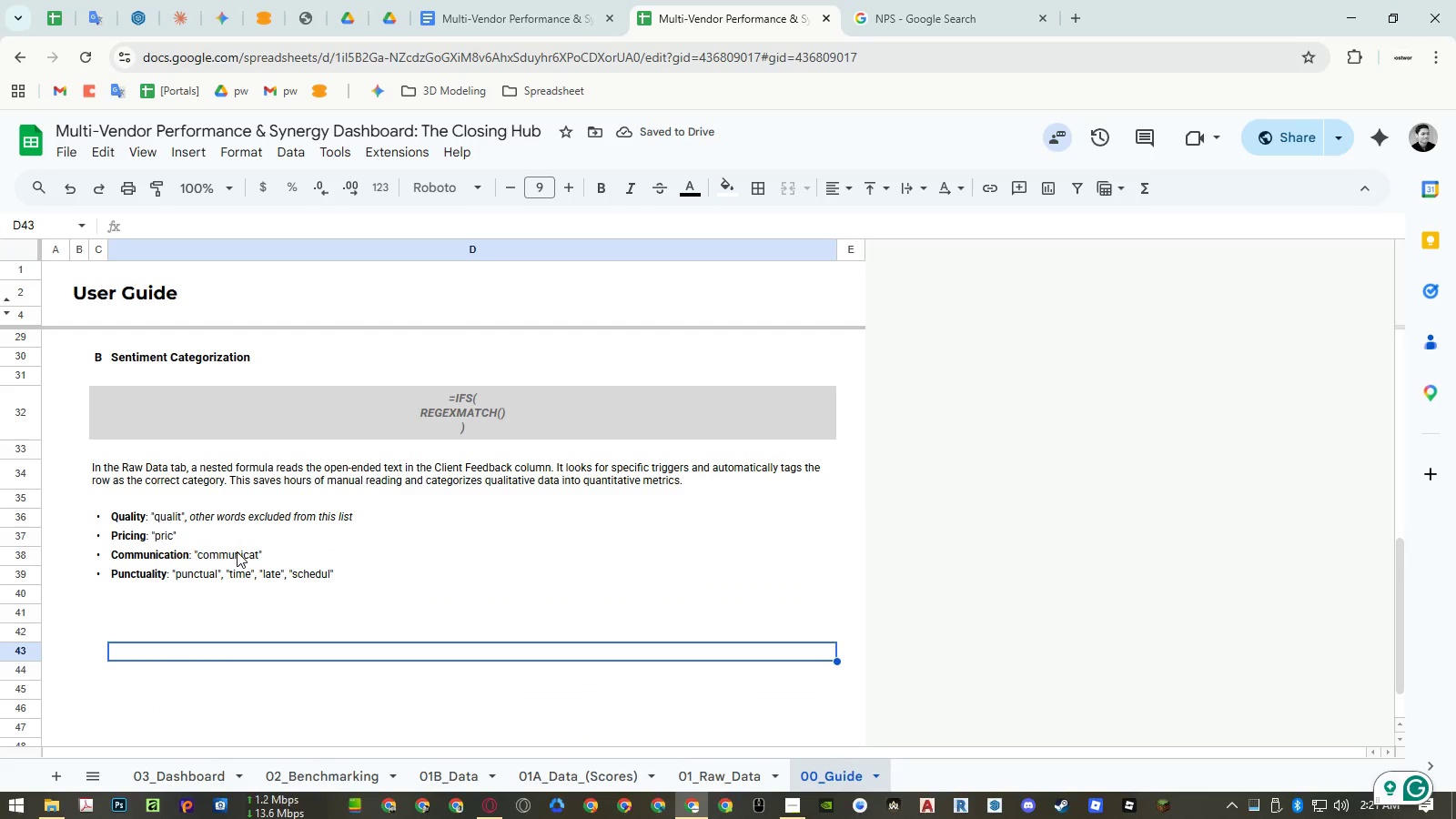 
wait(8.72)
 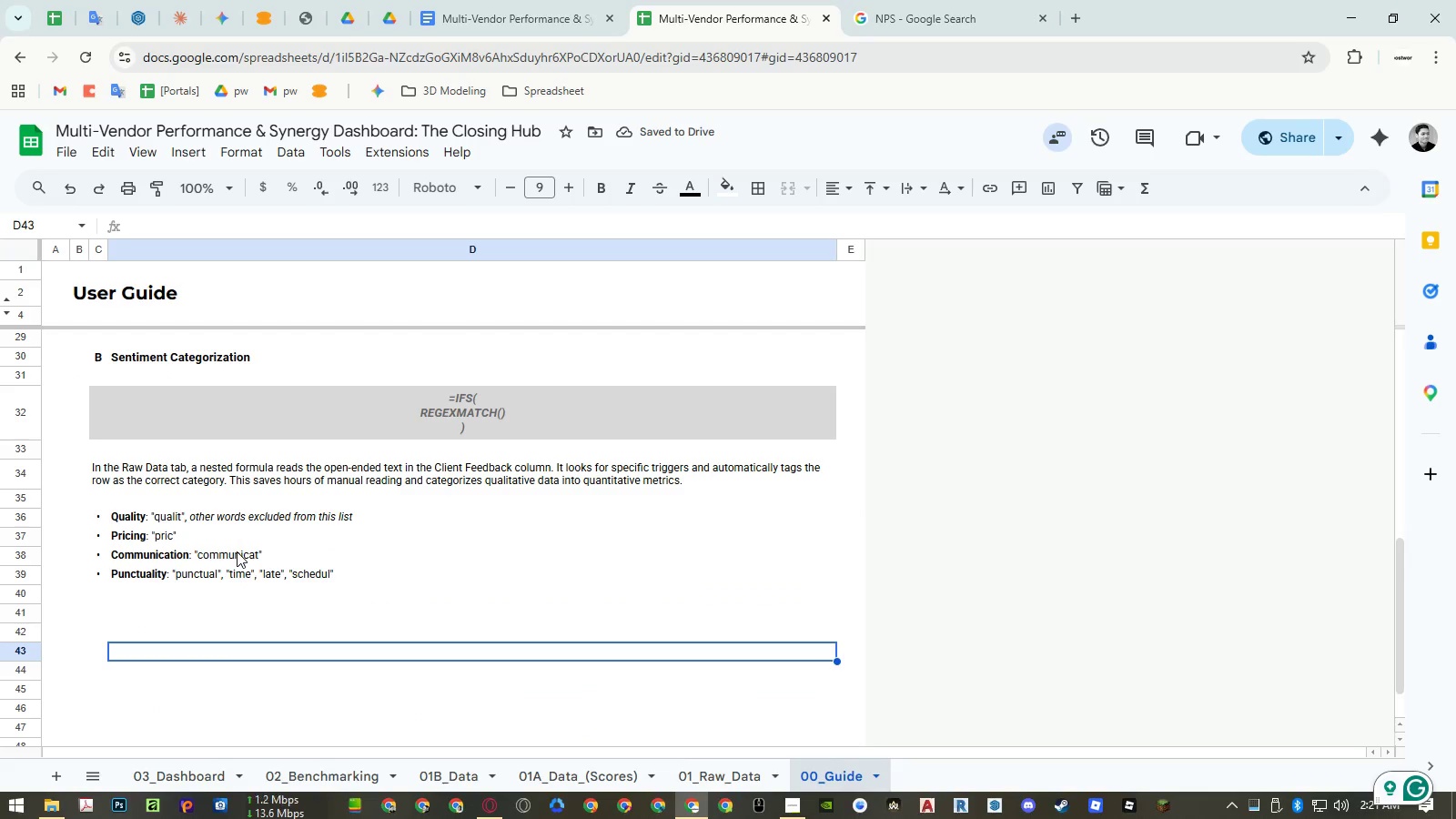 
left_click([20, 358])
 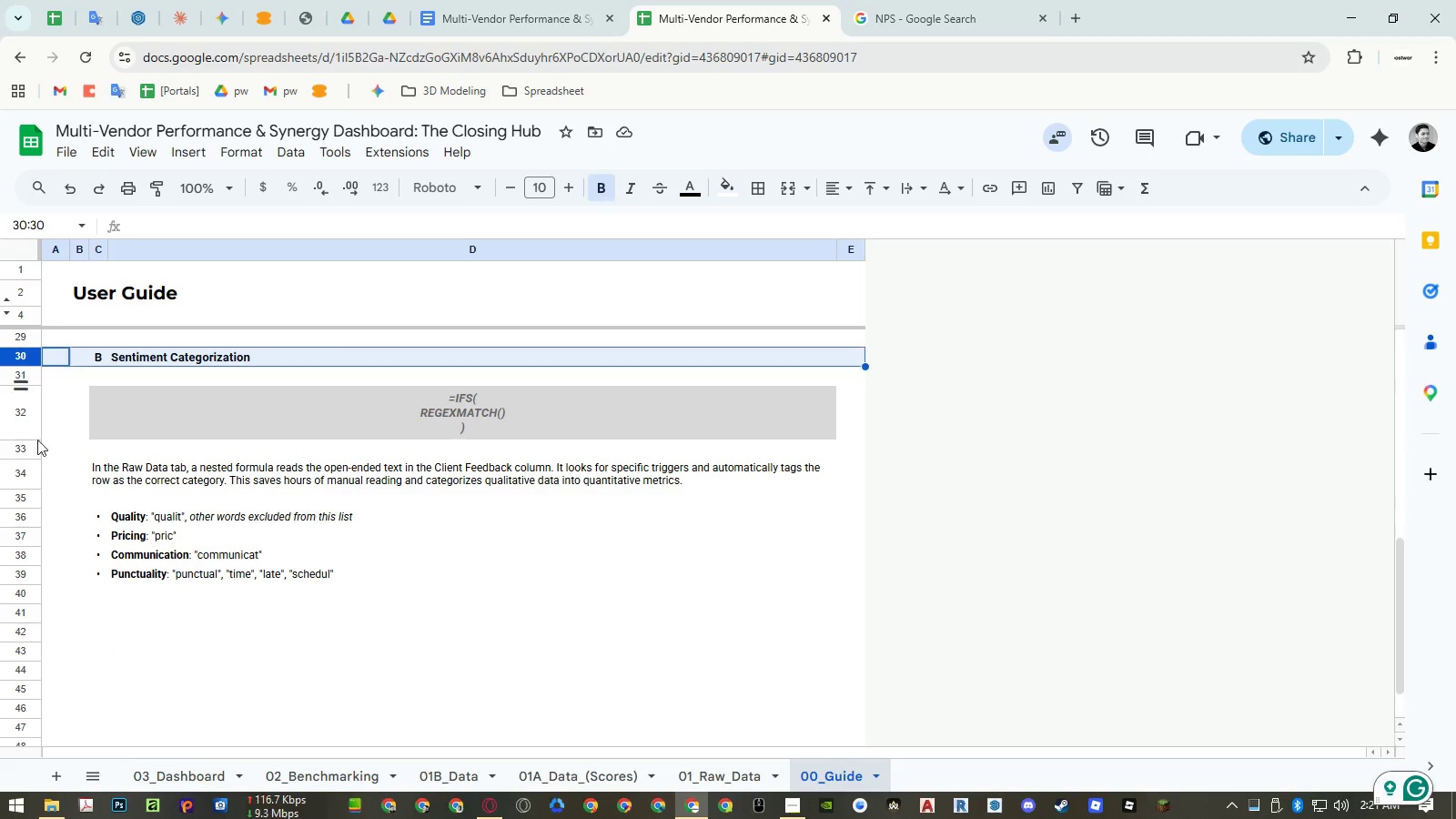 
key(Control+ControlLeft)
 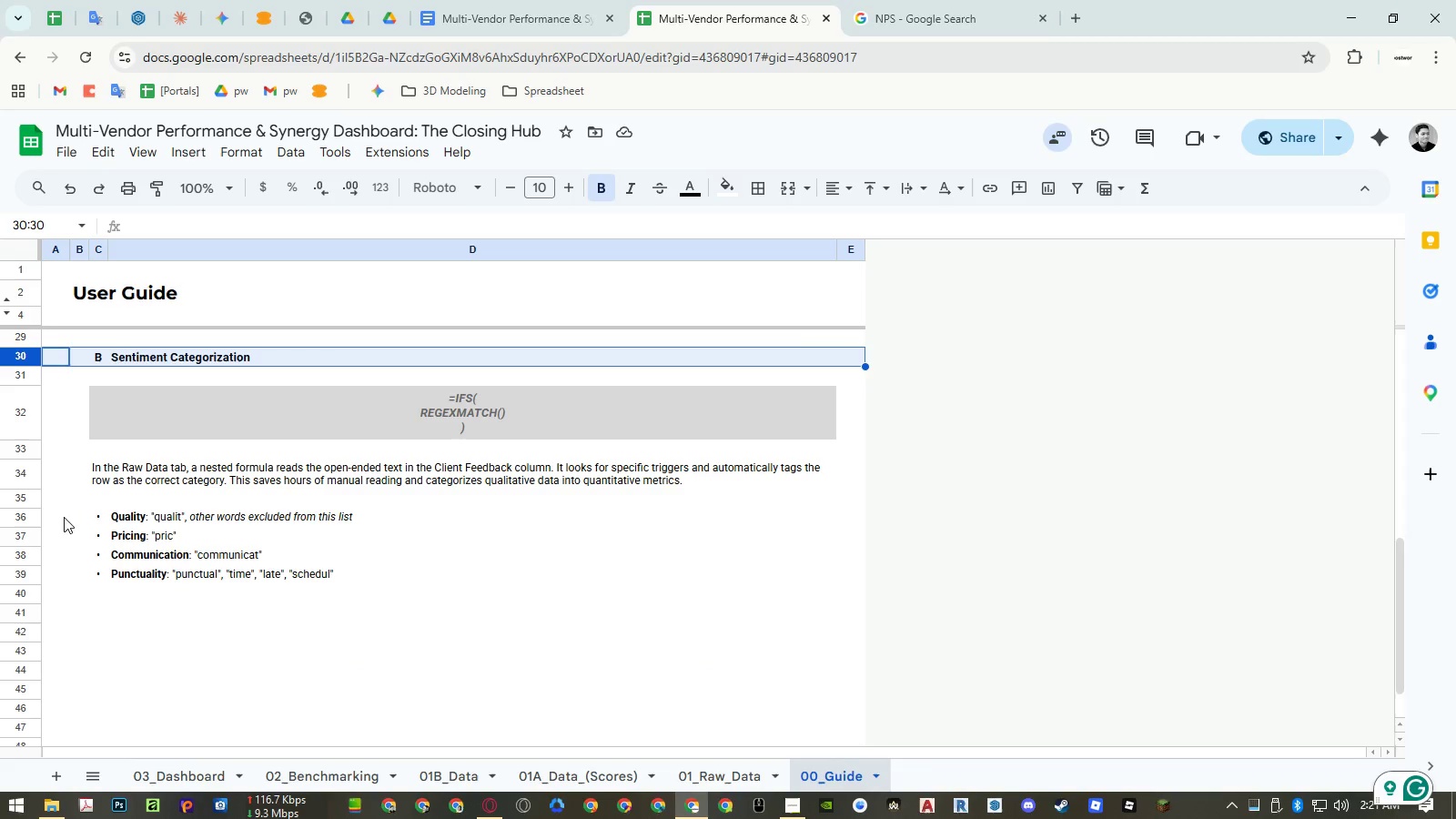 
key(Control+C)
 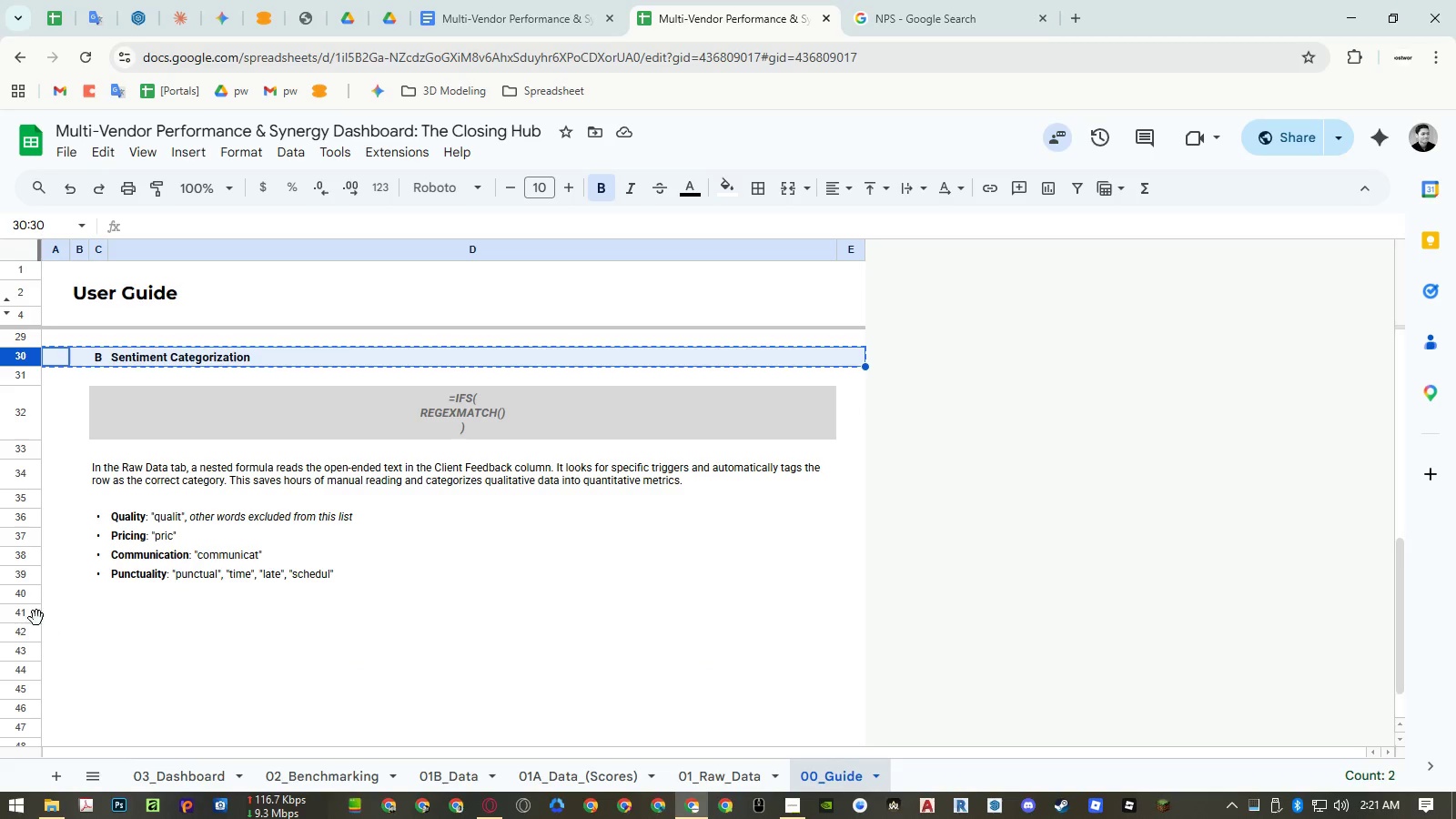 
left_click([23, 613])
 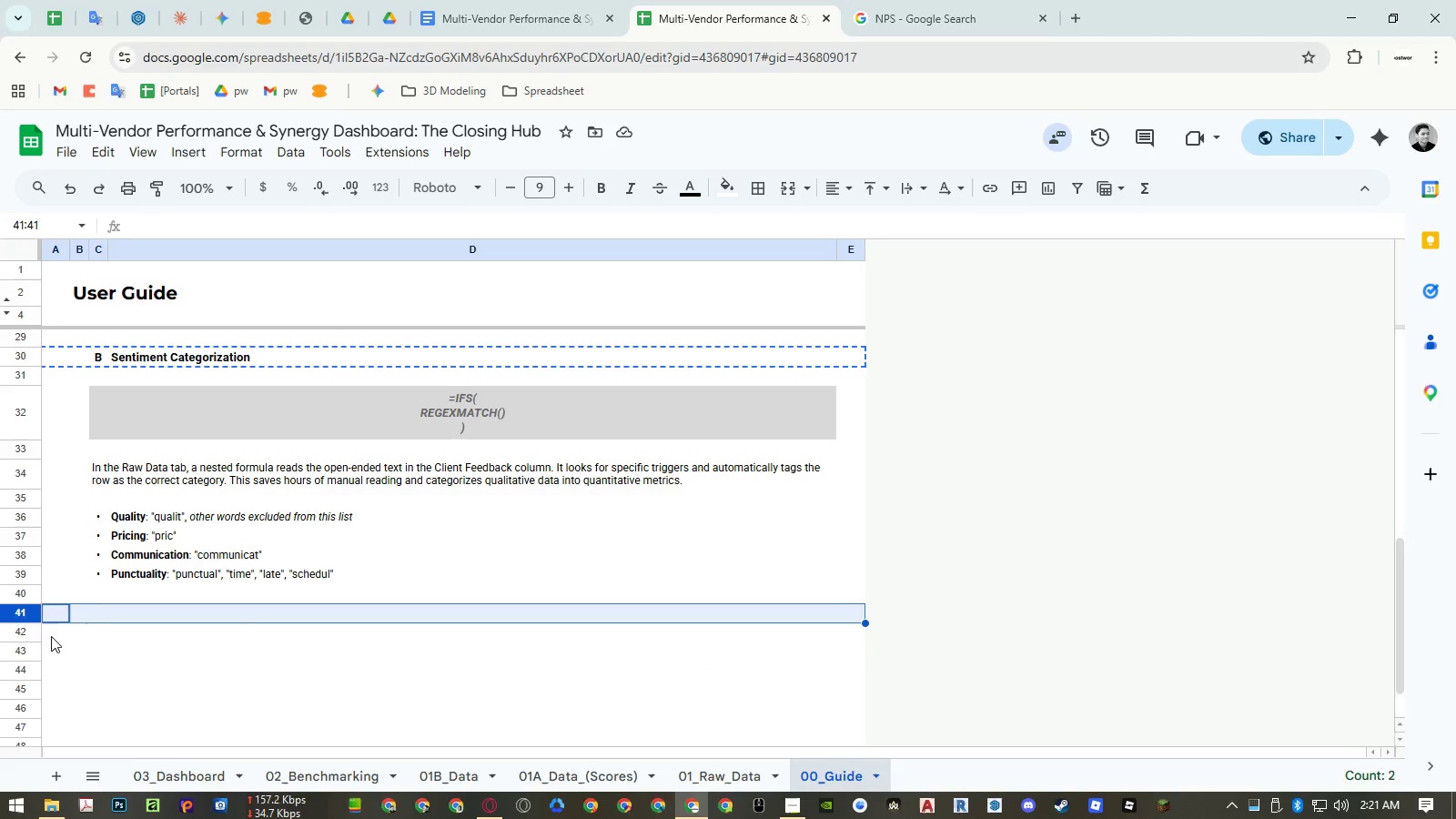 
key(Control+ControlLeft)
 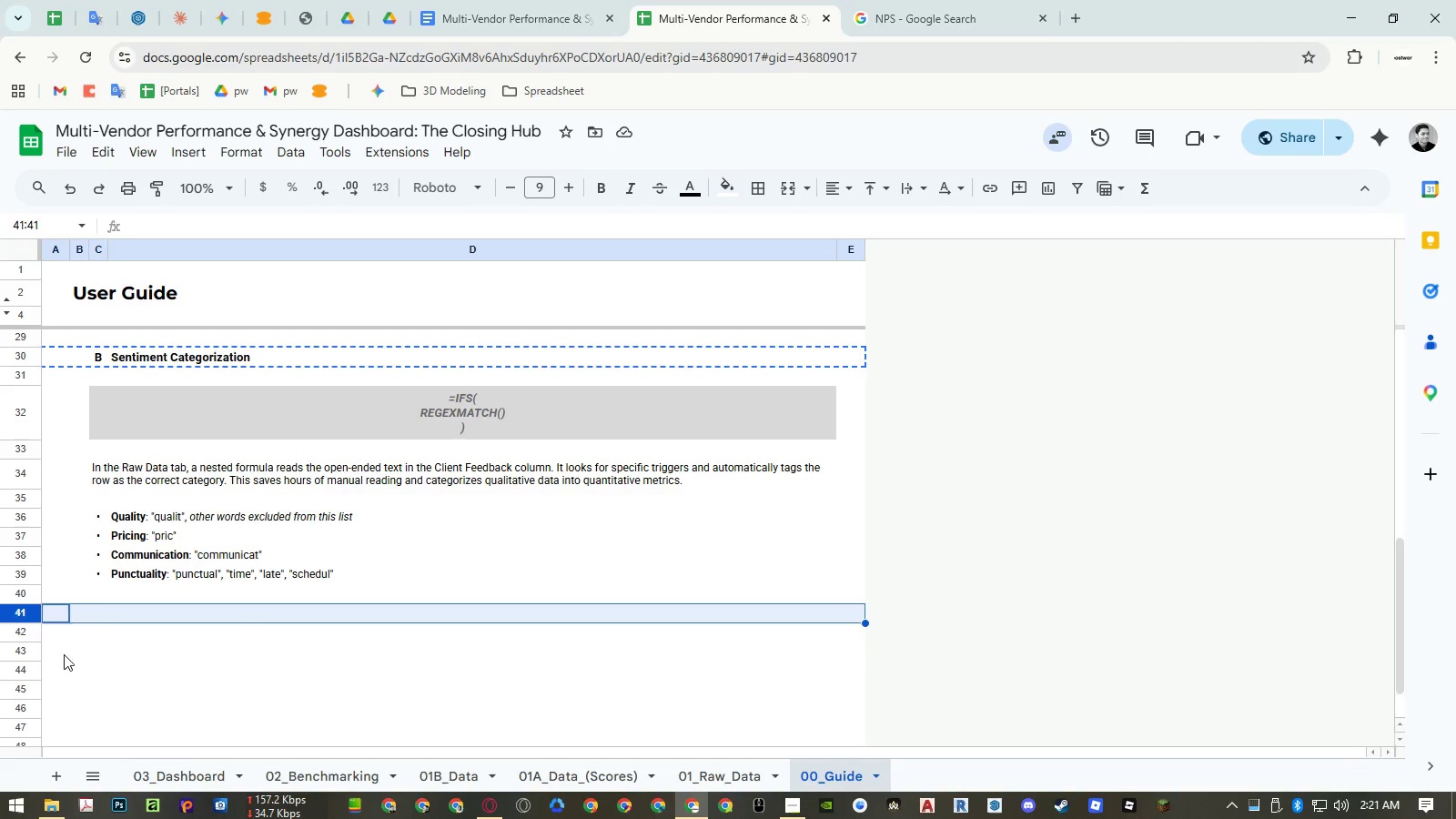 
key(Control+V)
 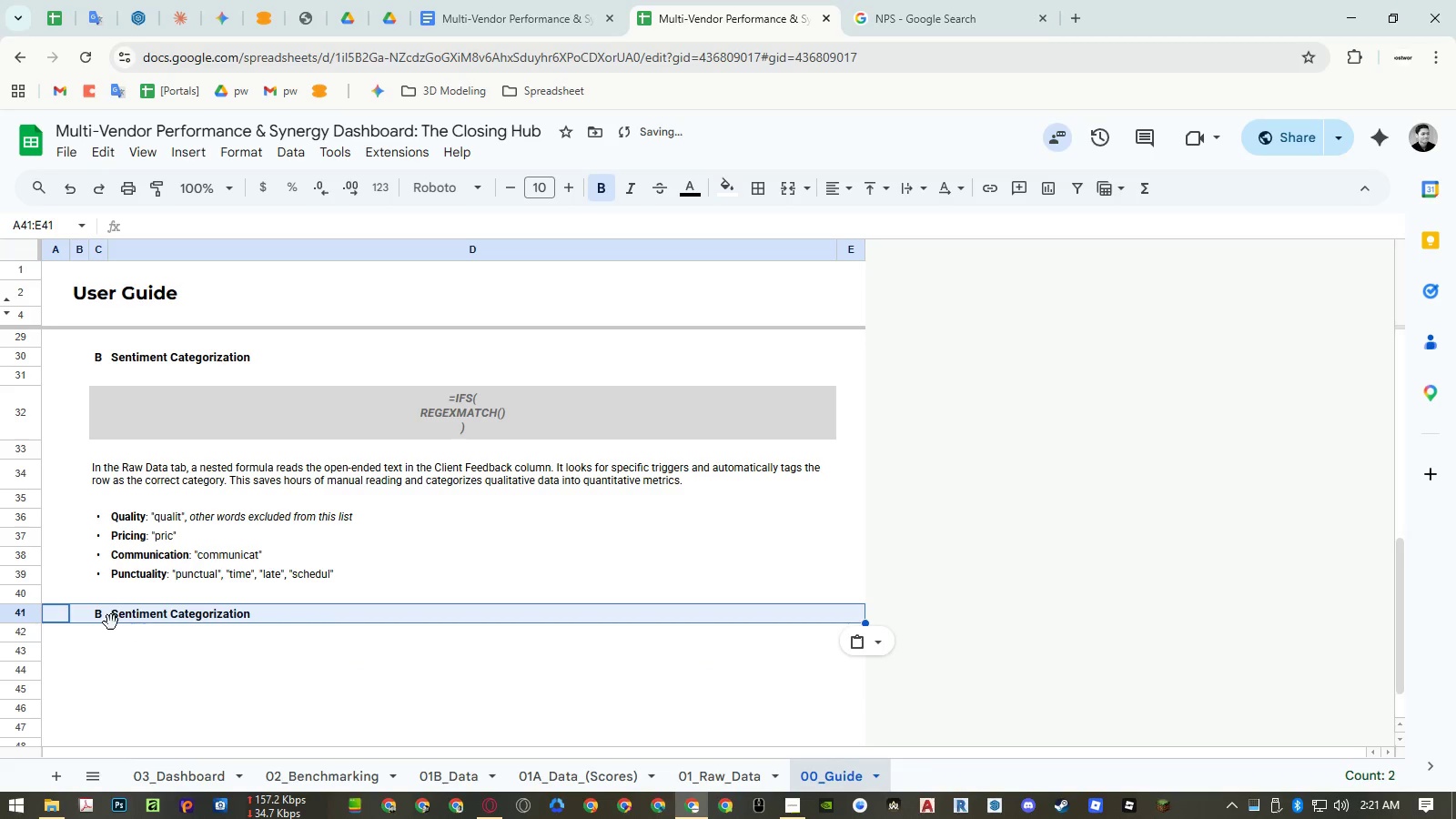 
left_click([98, 617])
 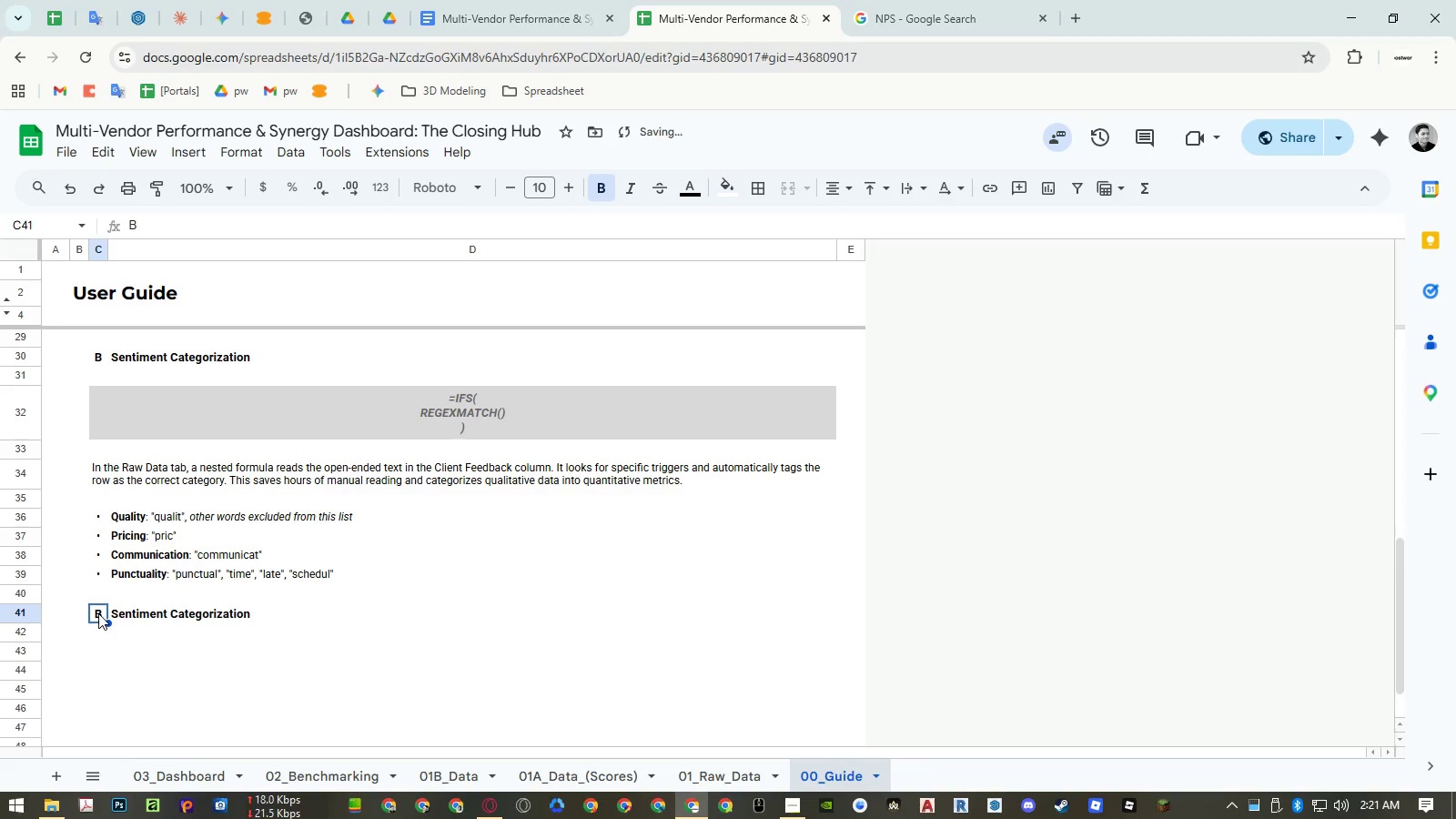 
key(Shift+C)
 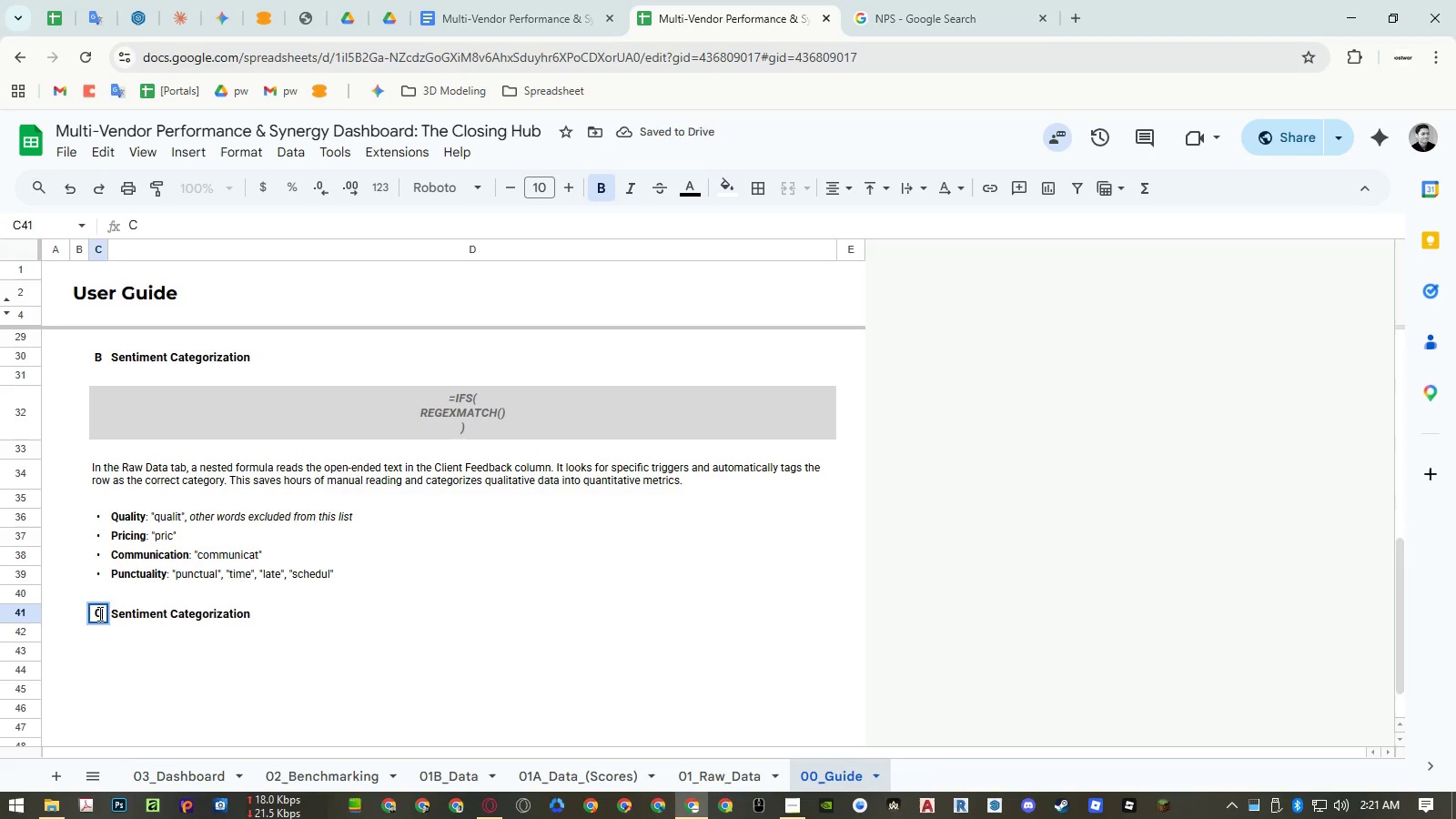 
key(ArrowRight)
 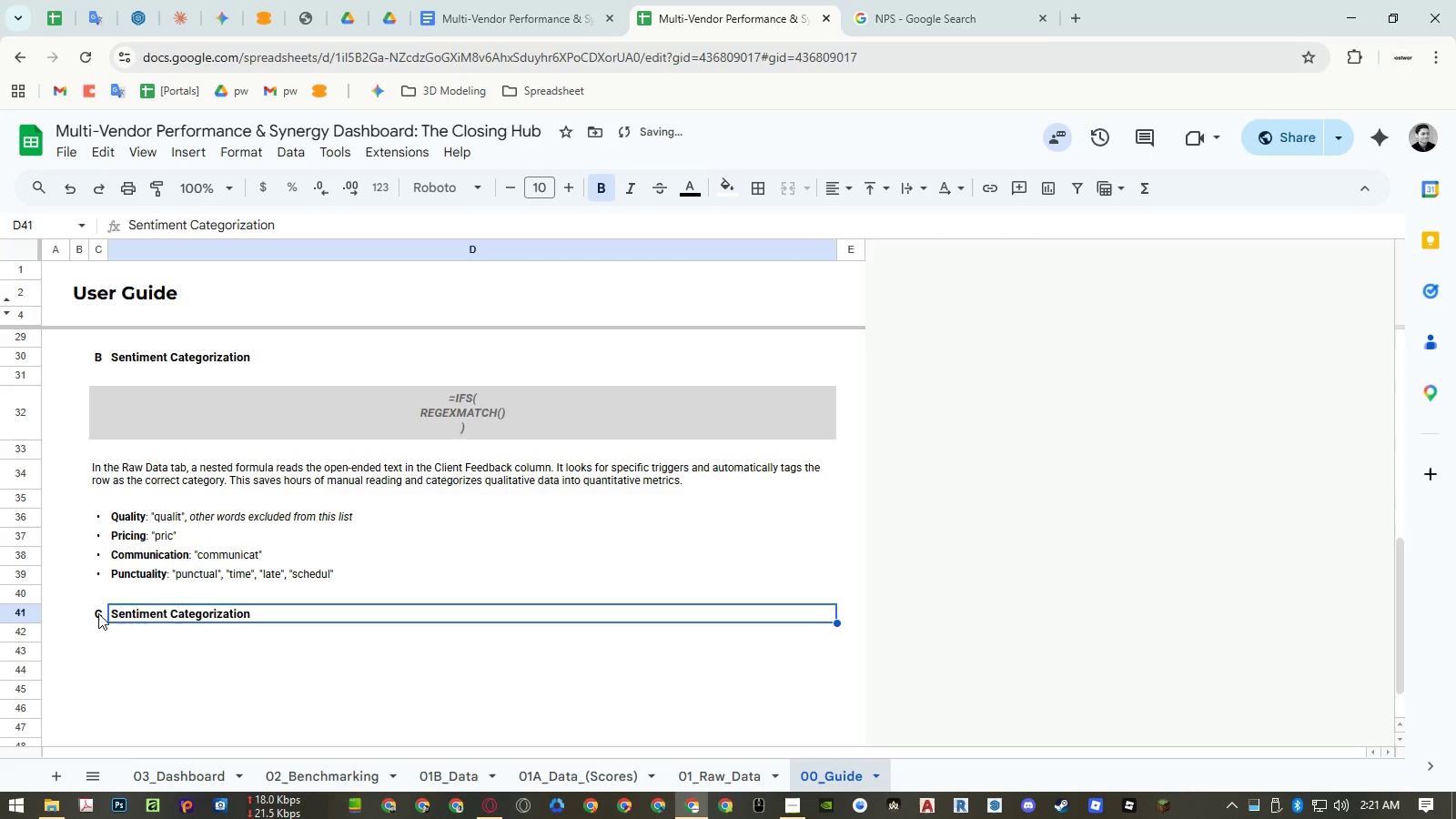 
key(ArrowRight)
 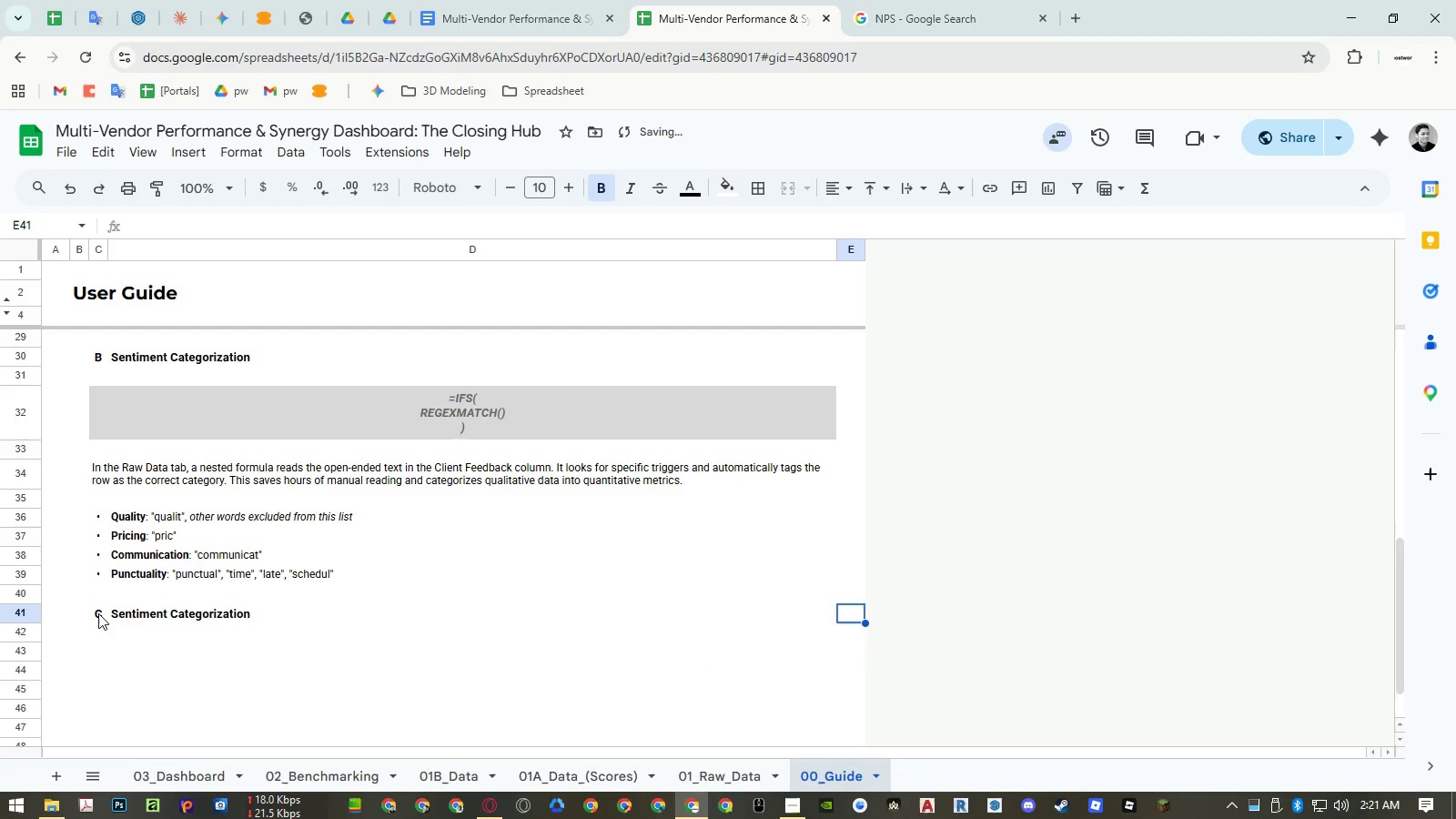 
key(ArrowLeft)
 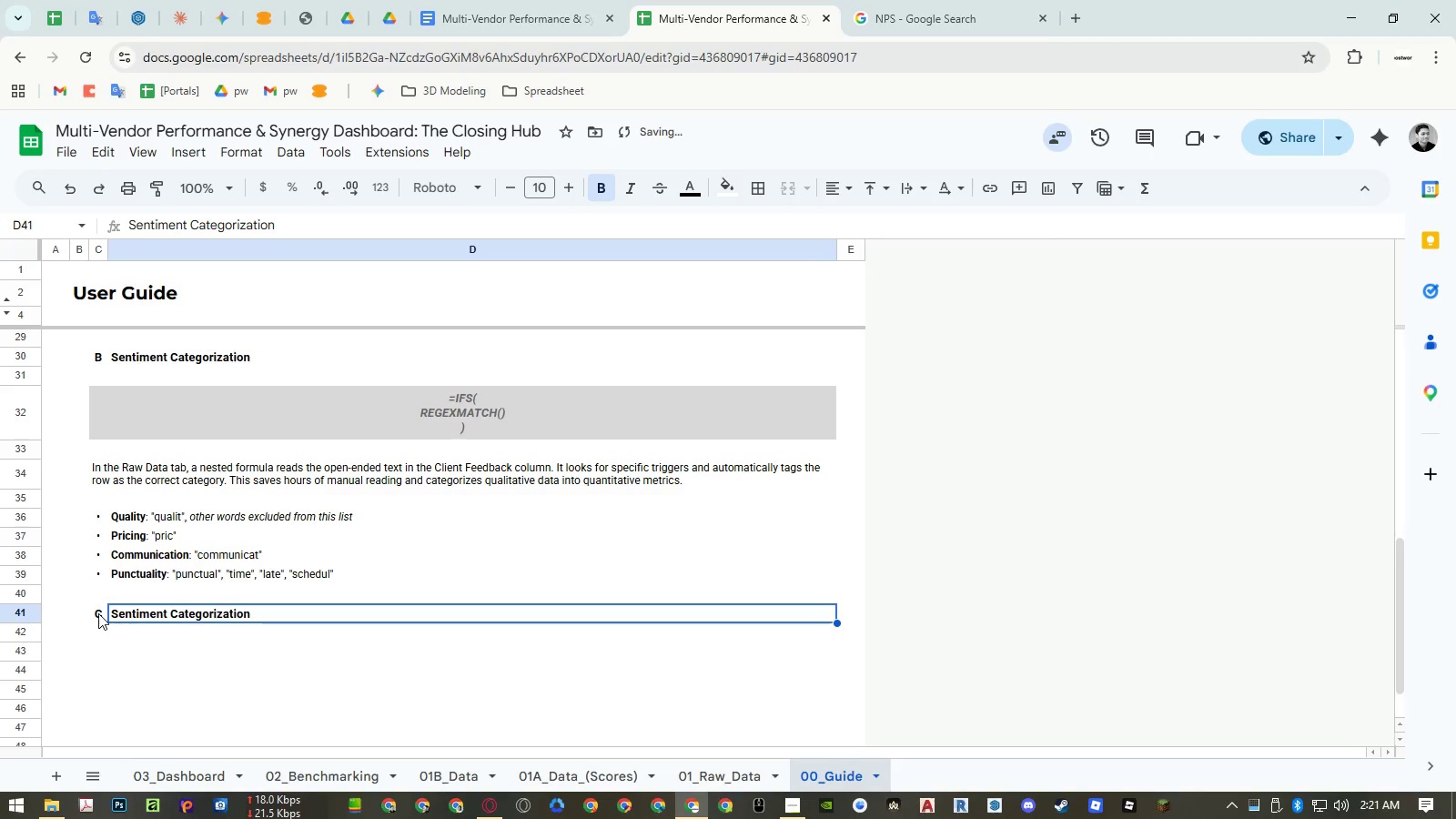 
type(NPS )
key(Escape)
 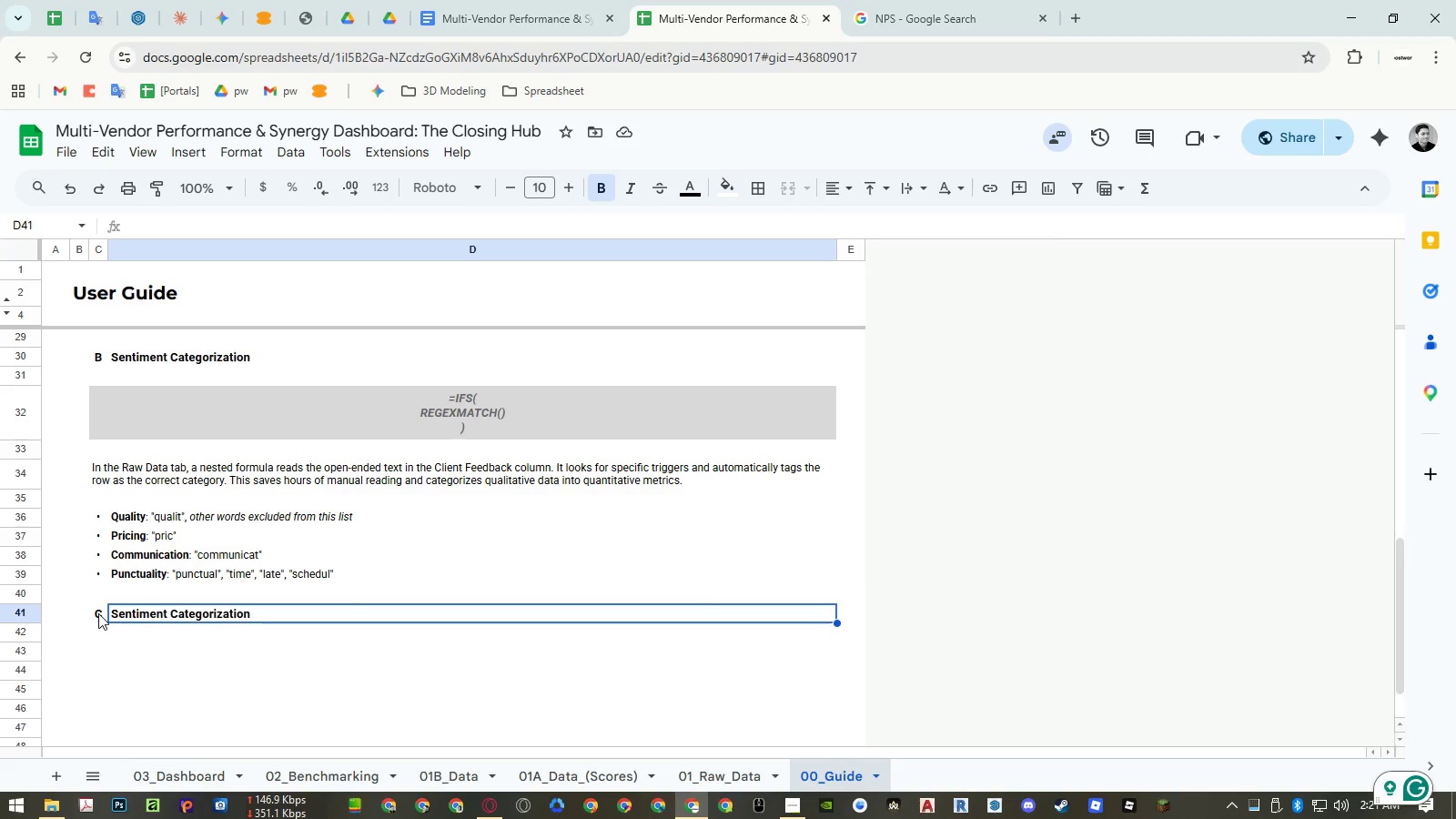 
wait(7.3)
 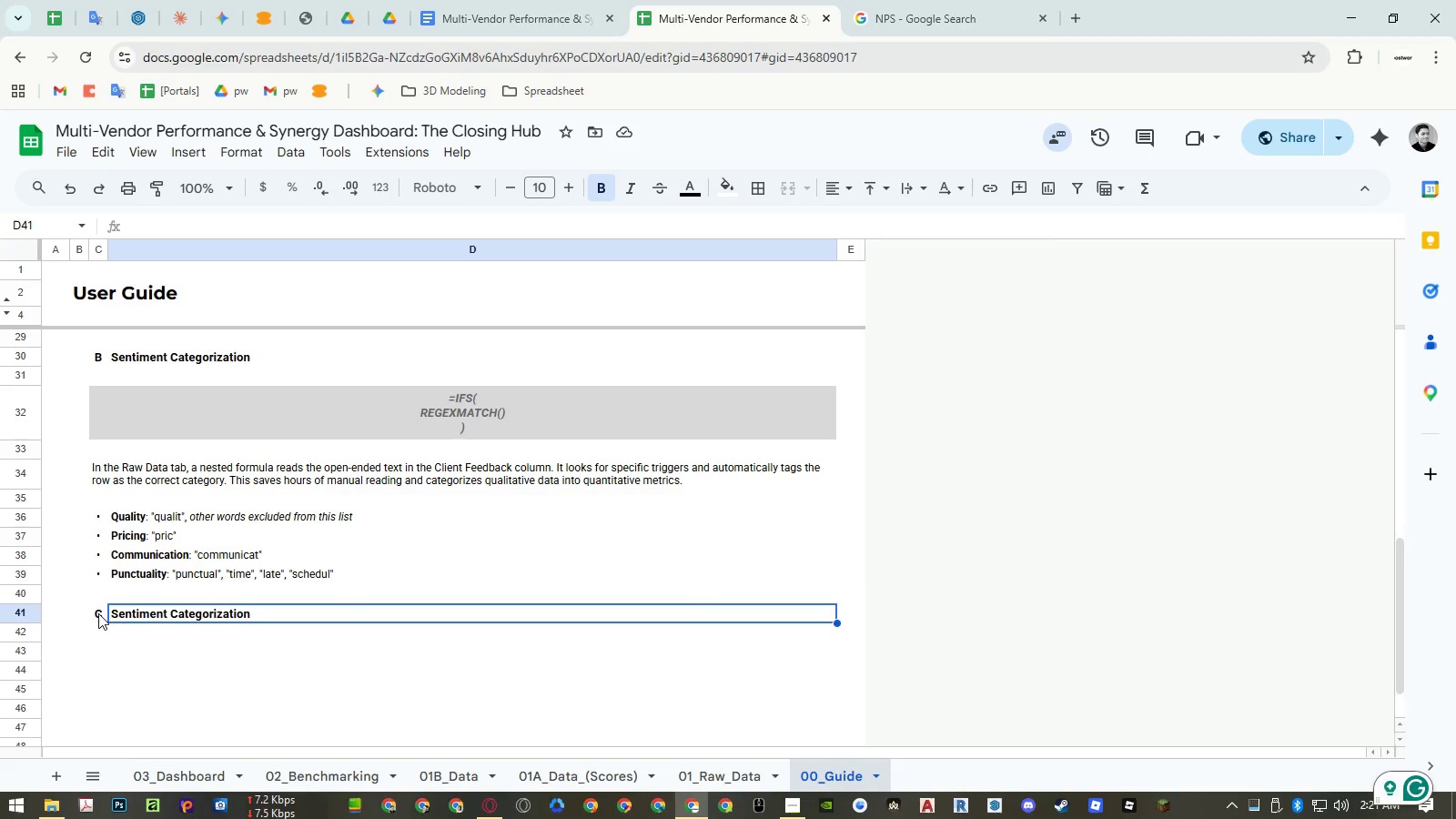 
type(Sparklines)
 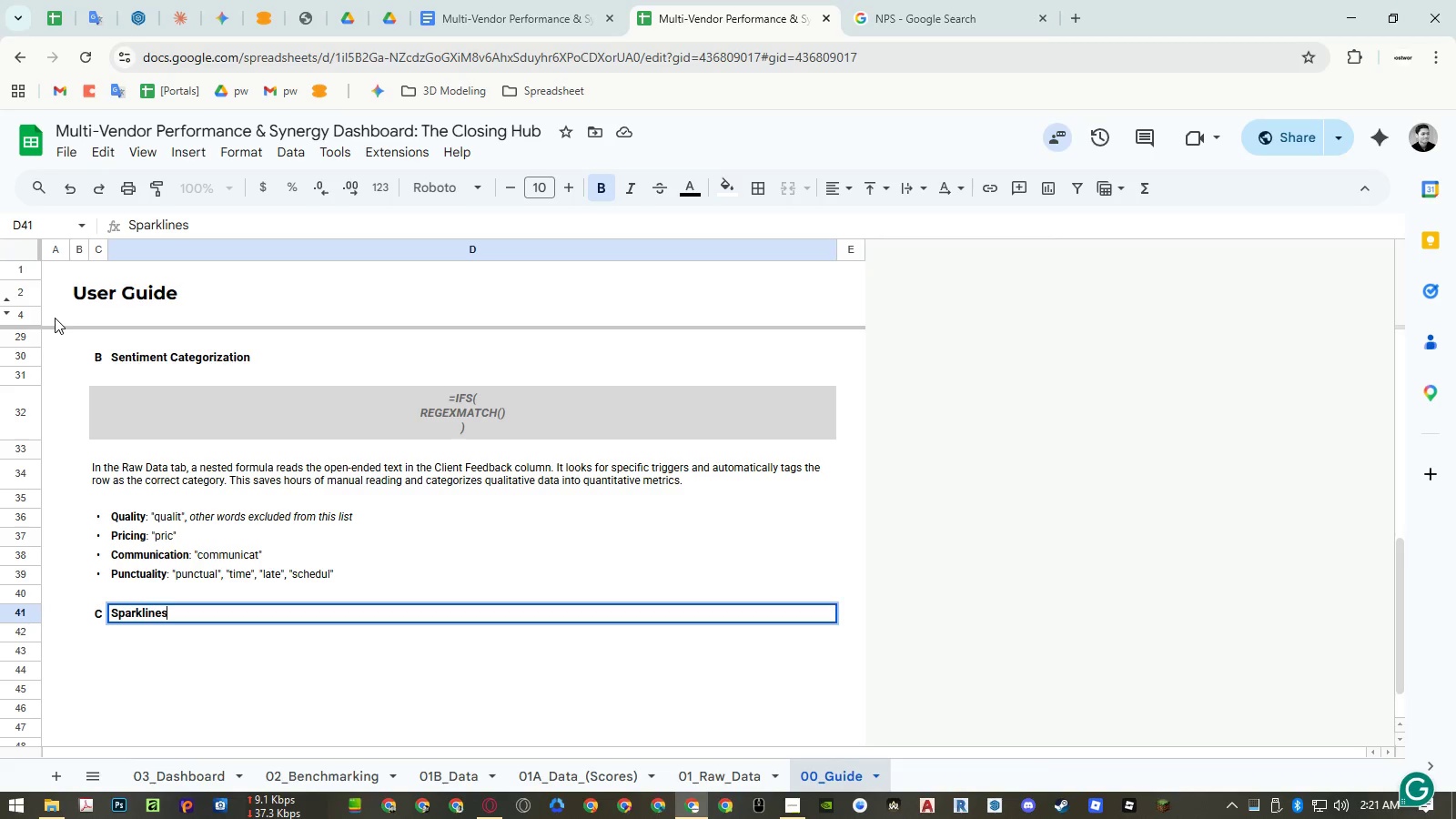 
key(Enter)
 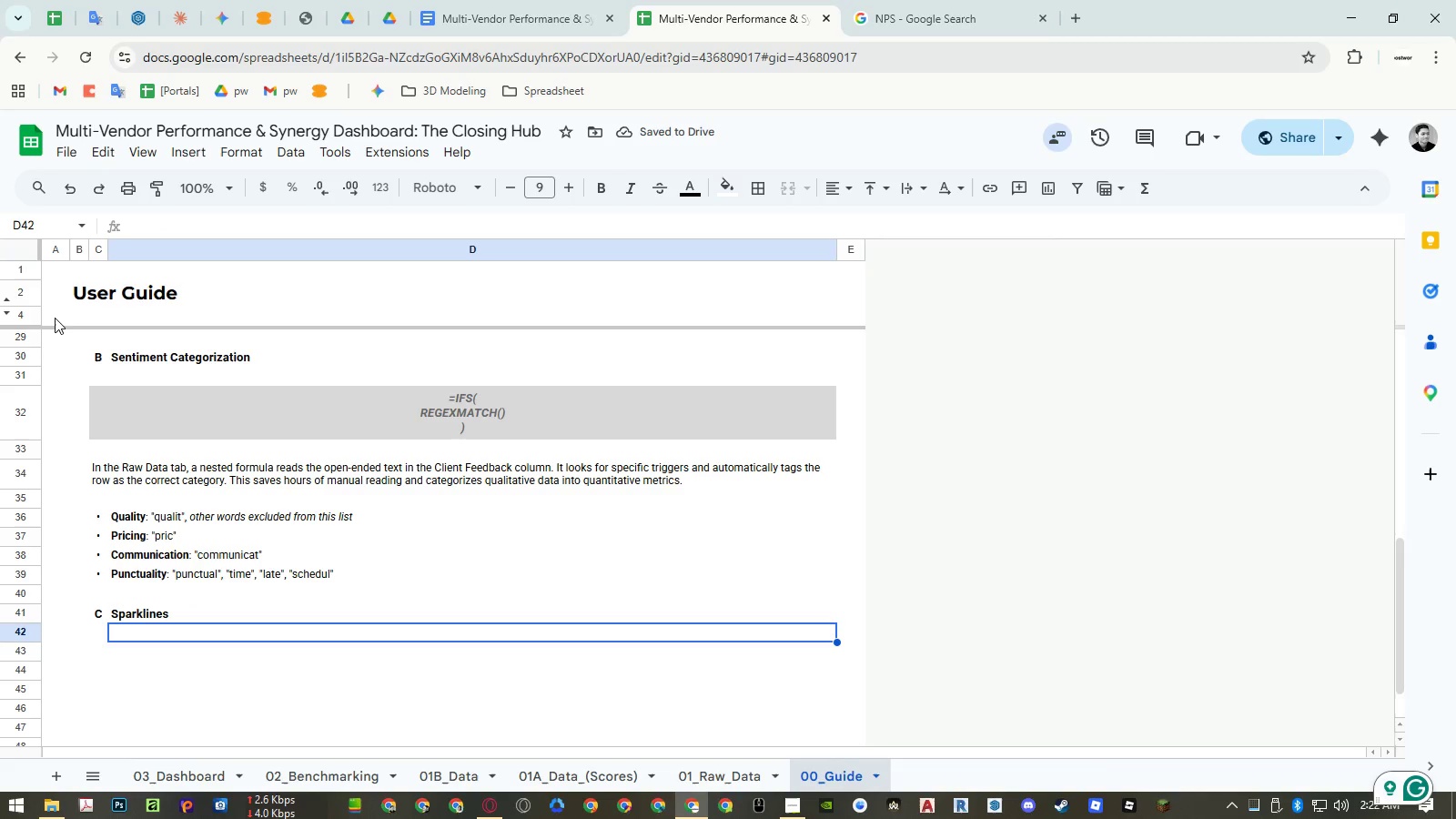 
wait(5.84)
 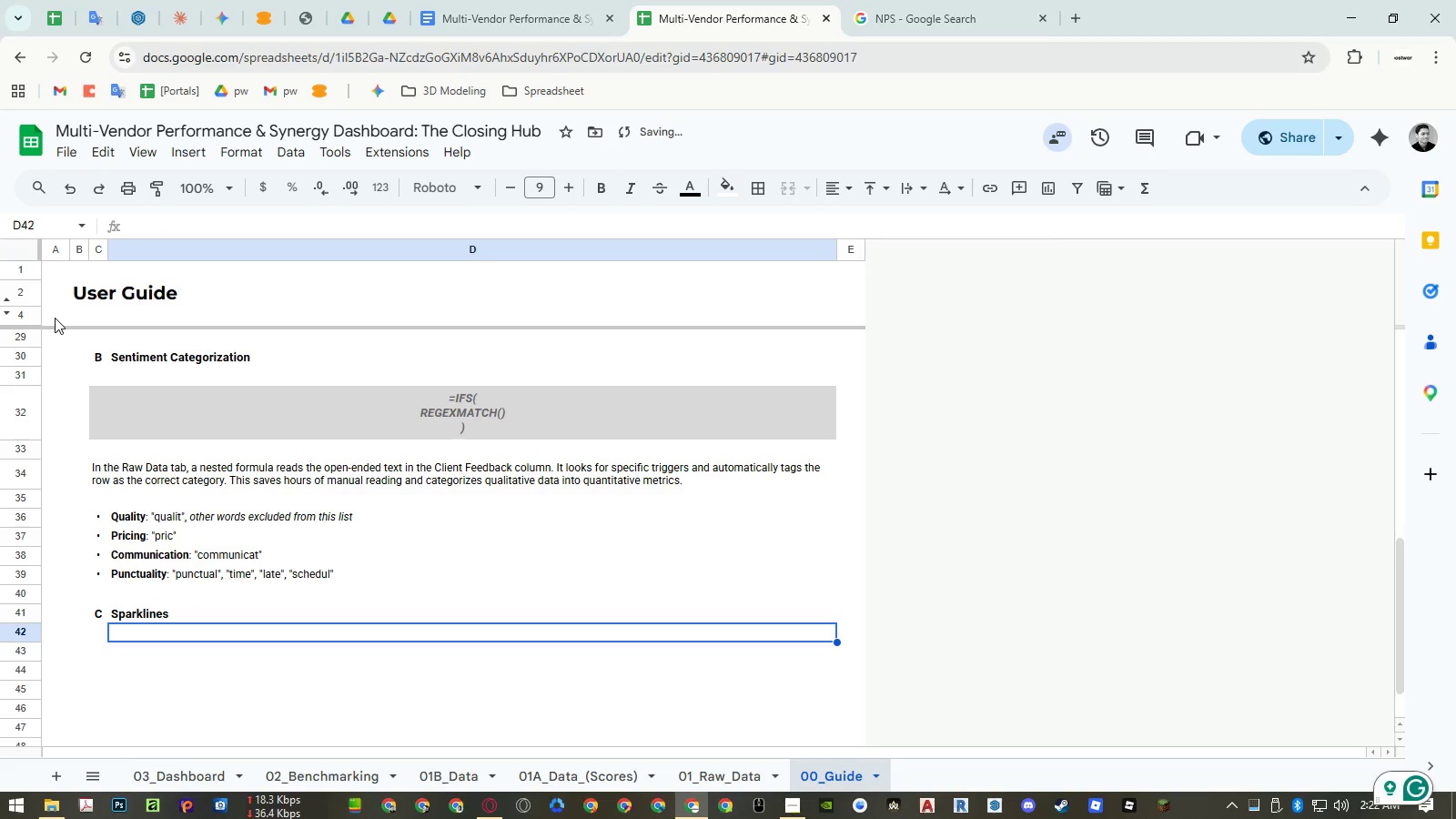 
left_click([95, 479])
 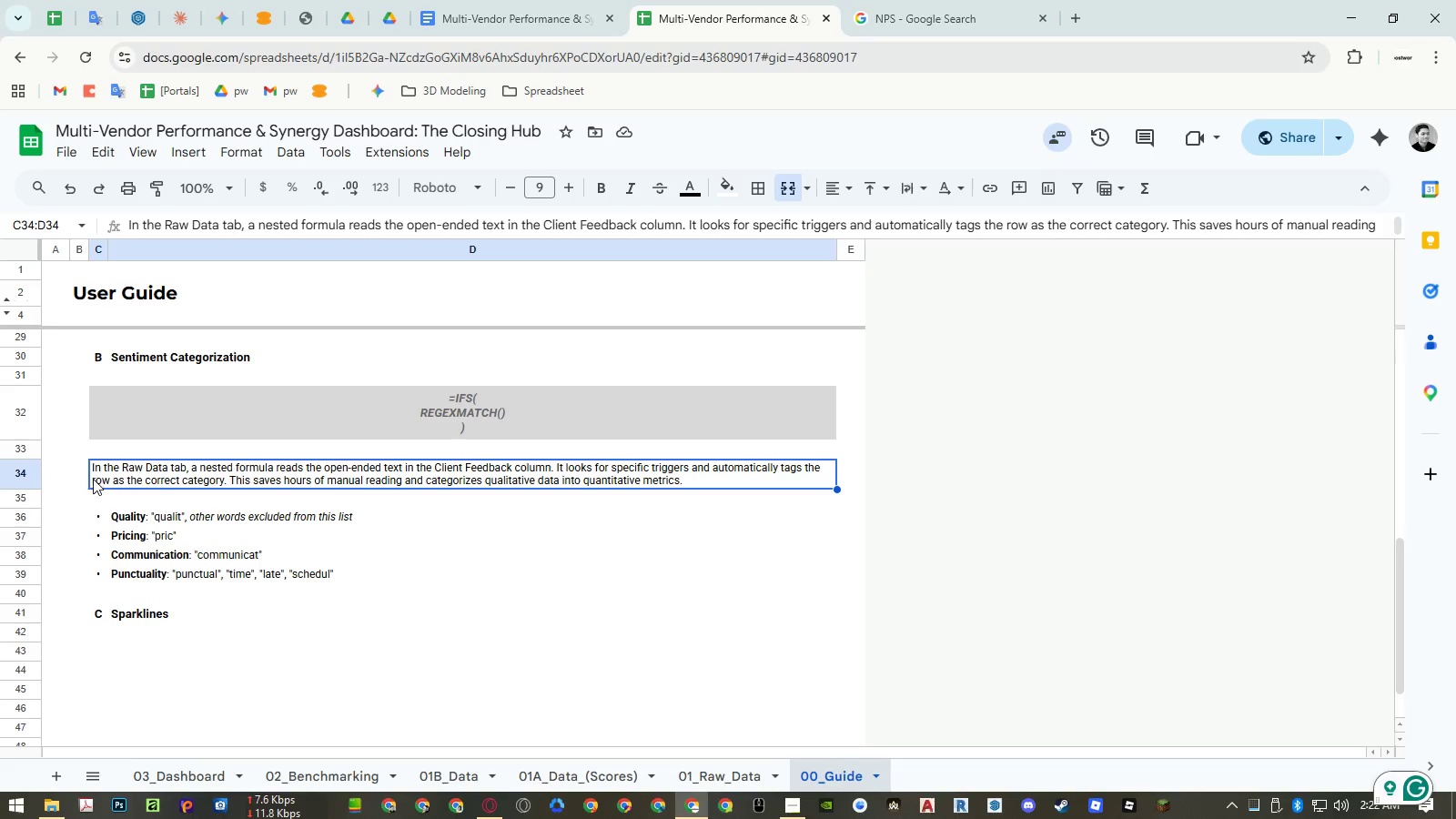 
key(Control+ControlLeft)
 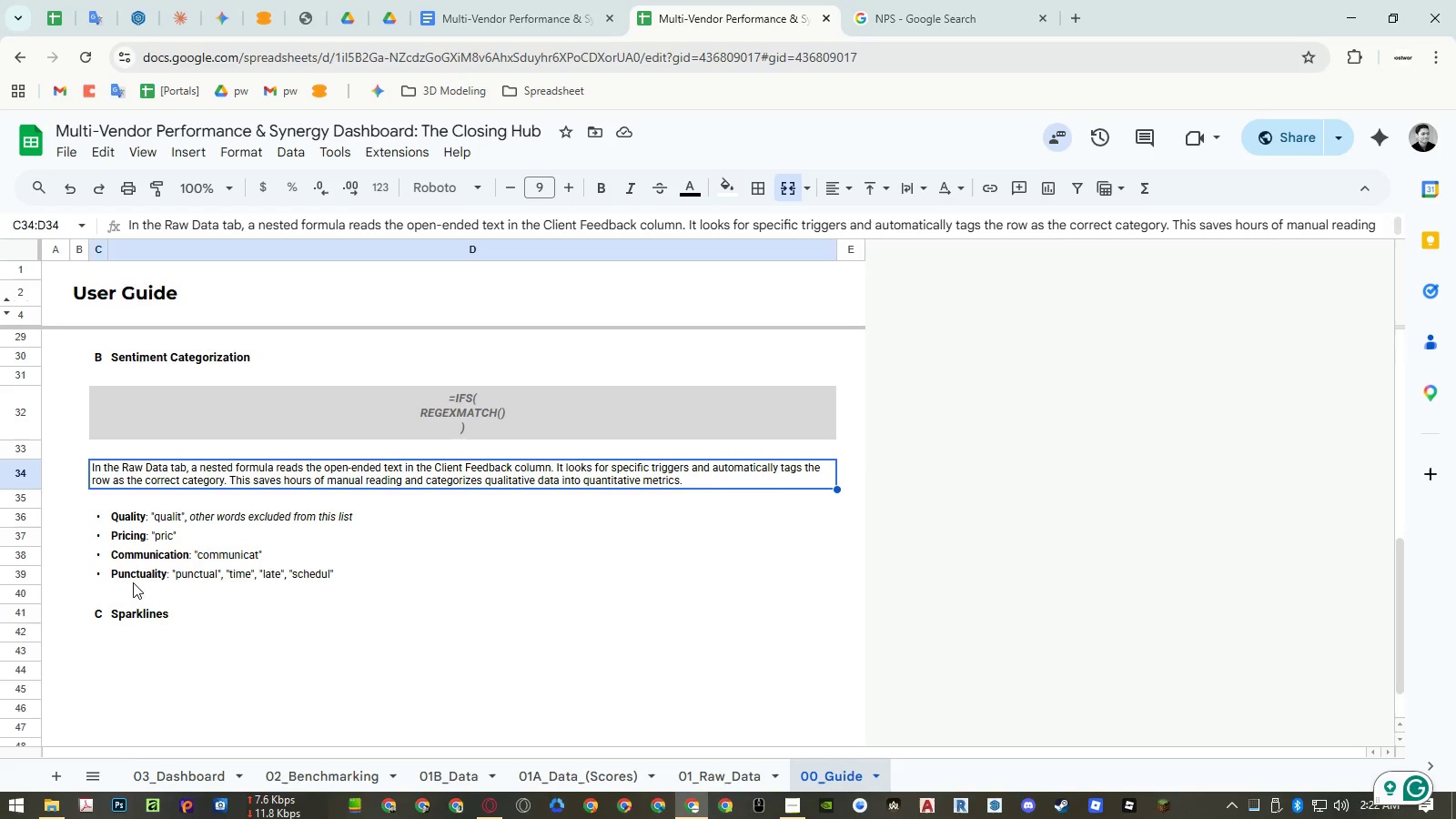 
key(Control+C)
 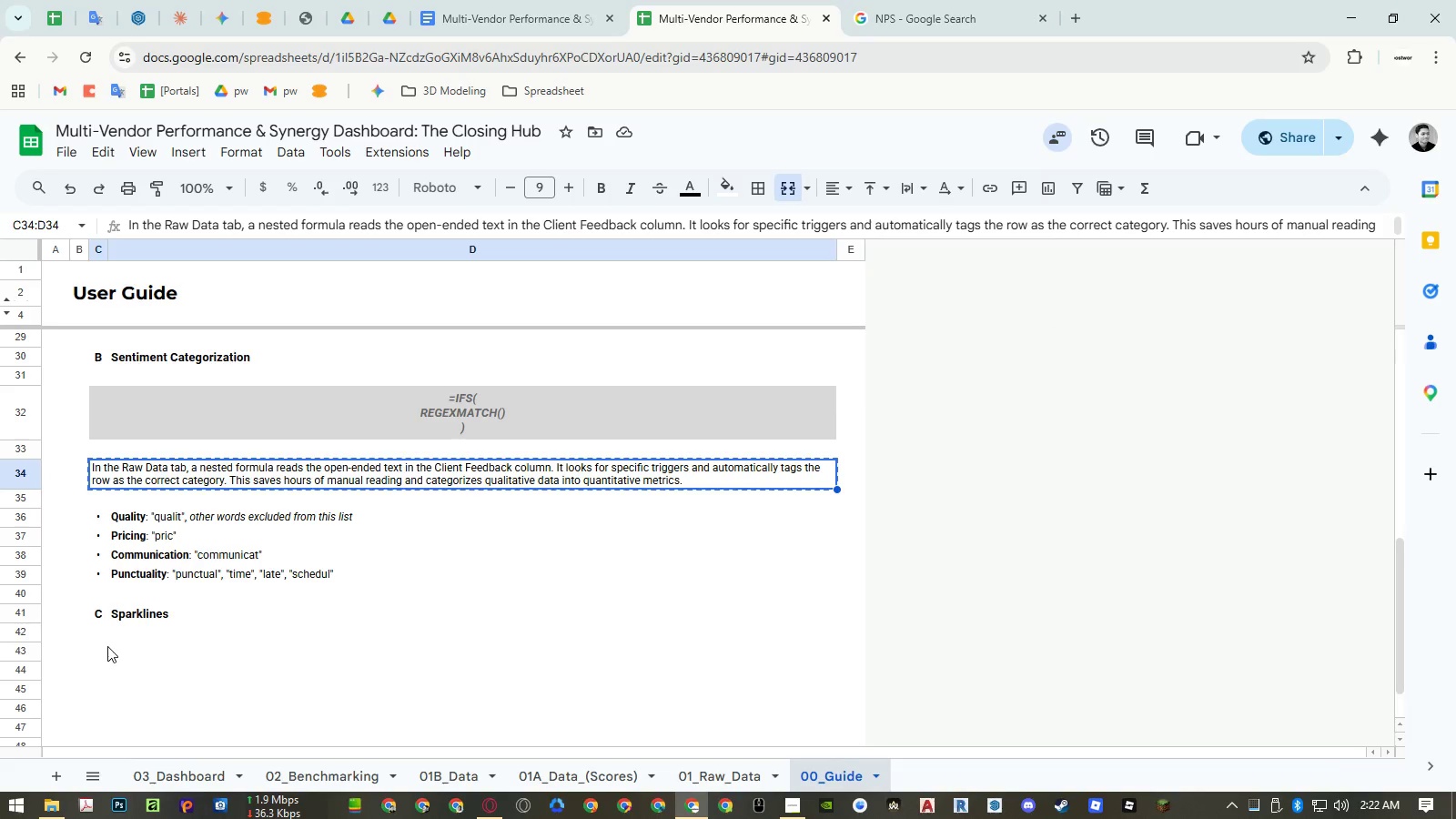 
left_click([98, 643])
 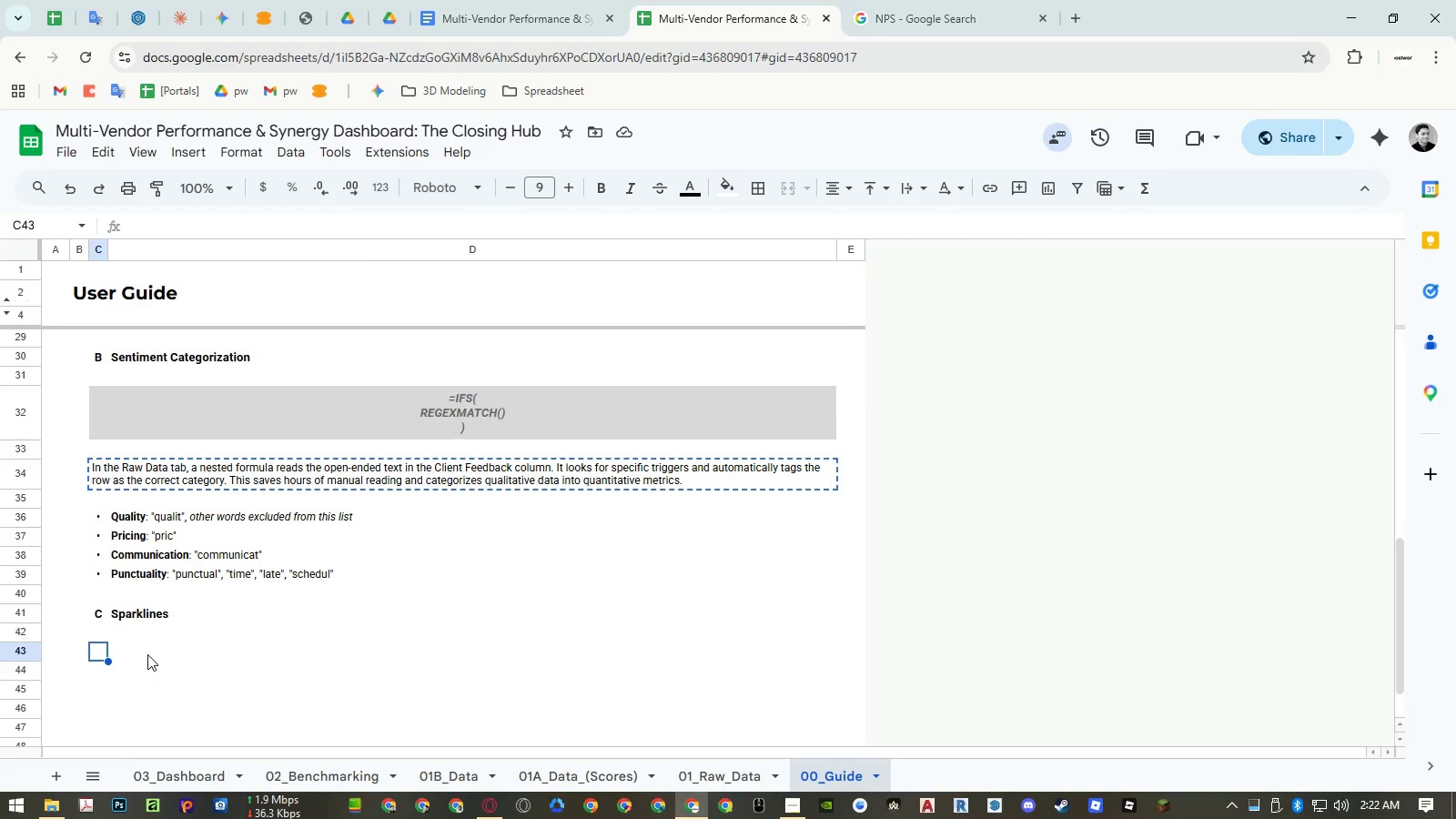 
key(Control+ControlLeft)
 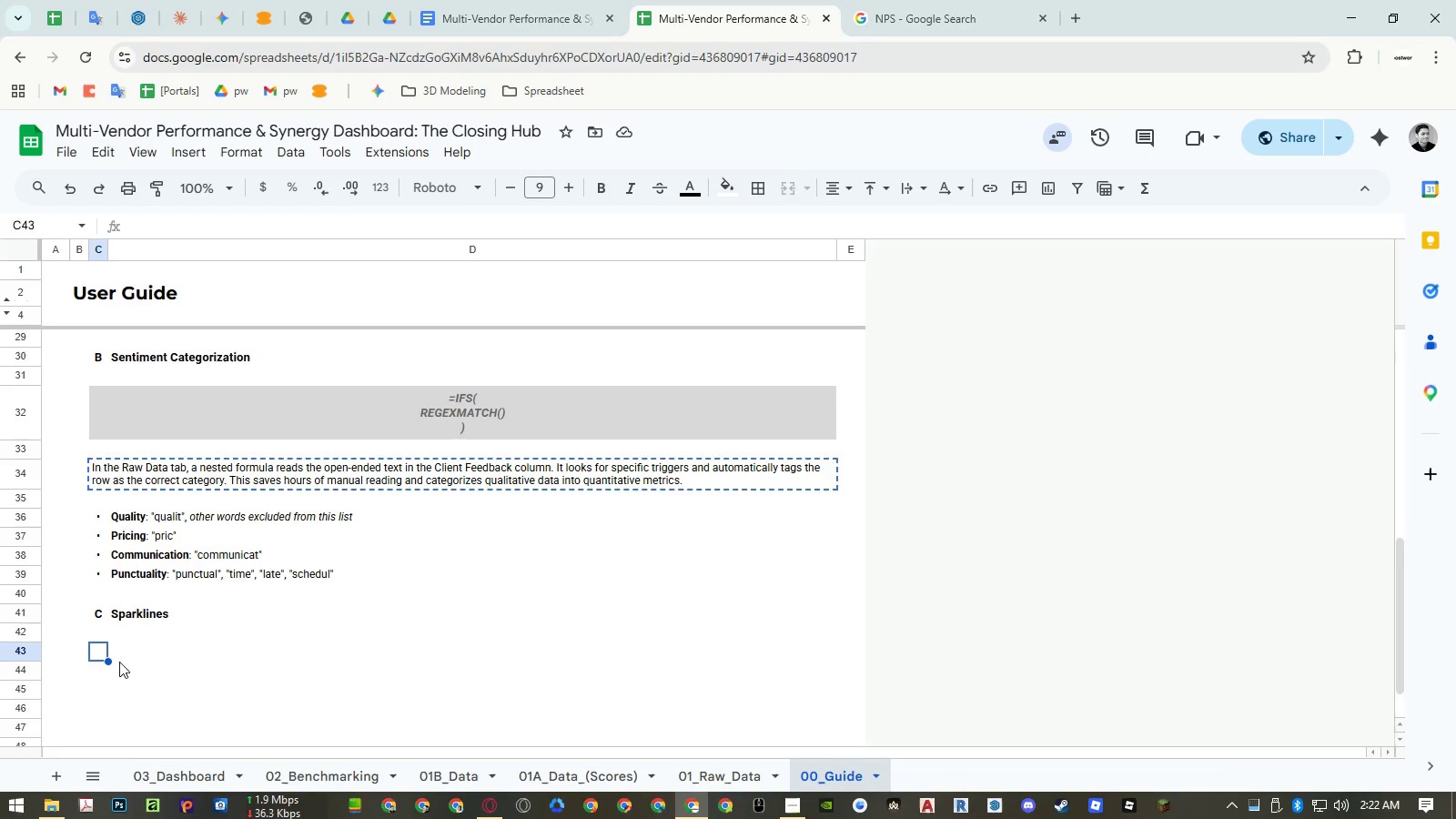 
key(Control+V)
 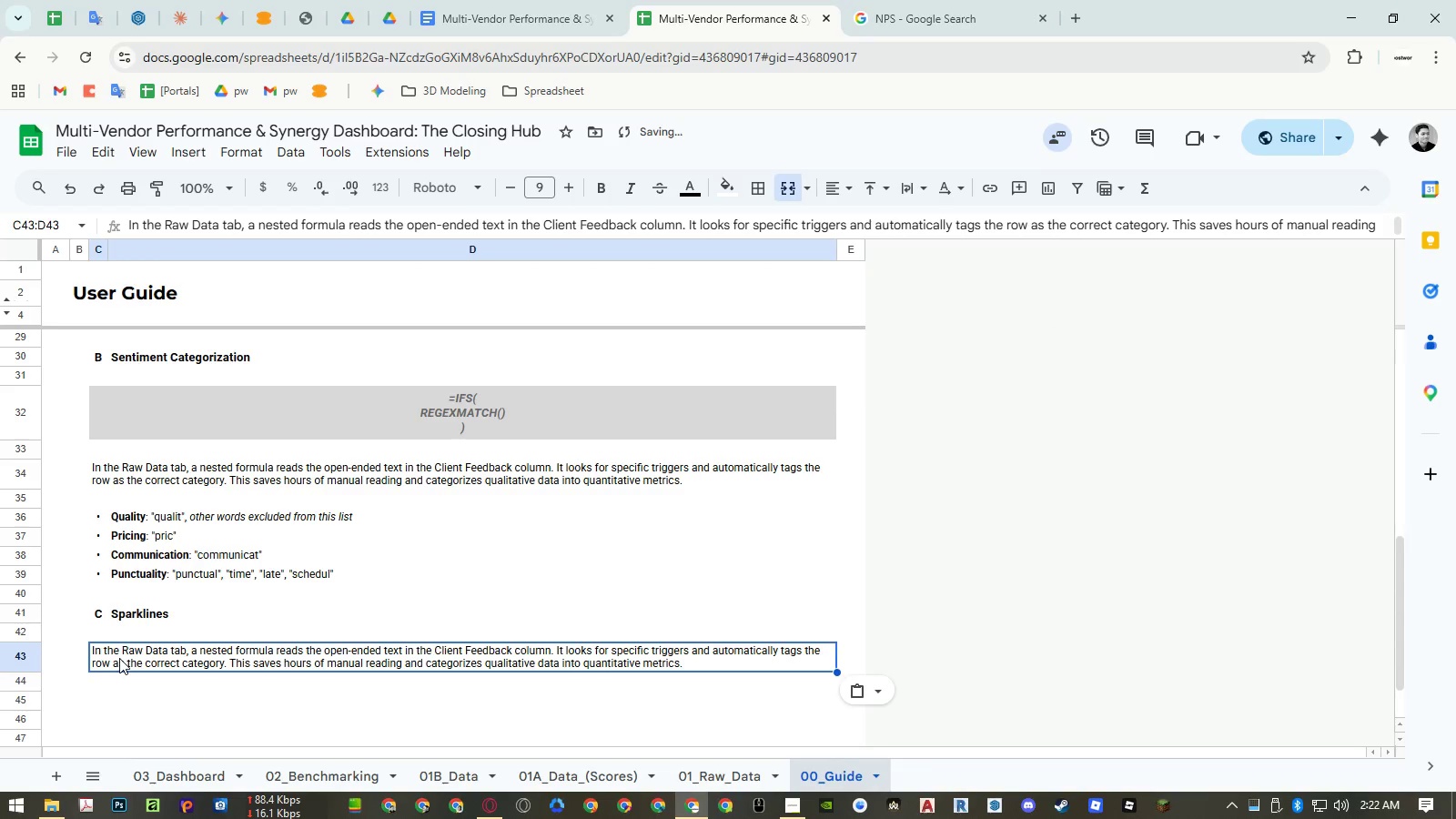 
type([Delete]Sparklines )
 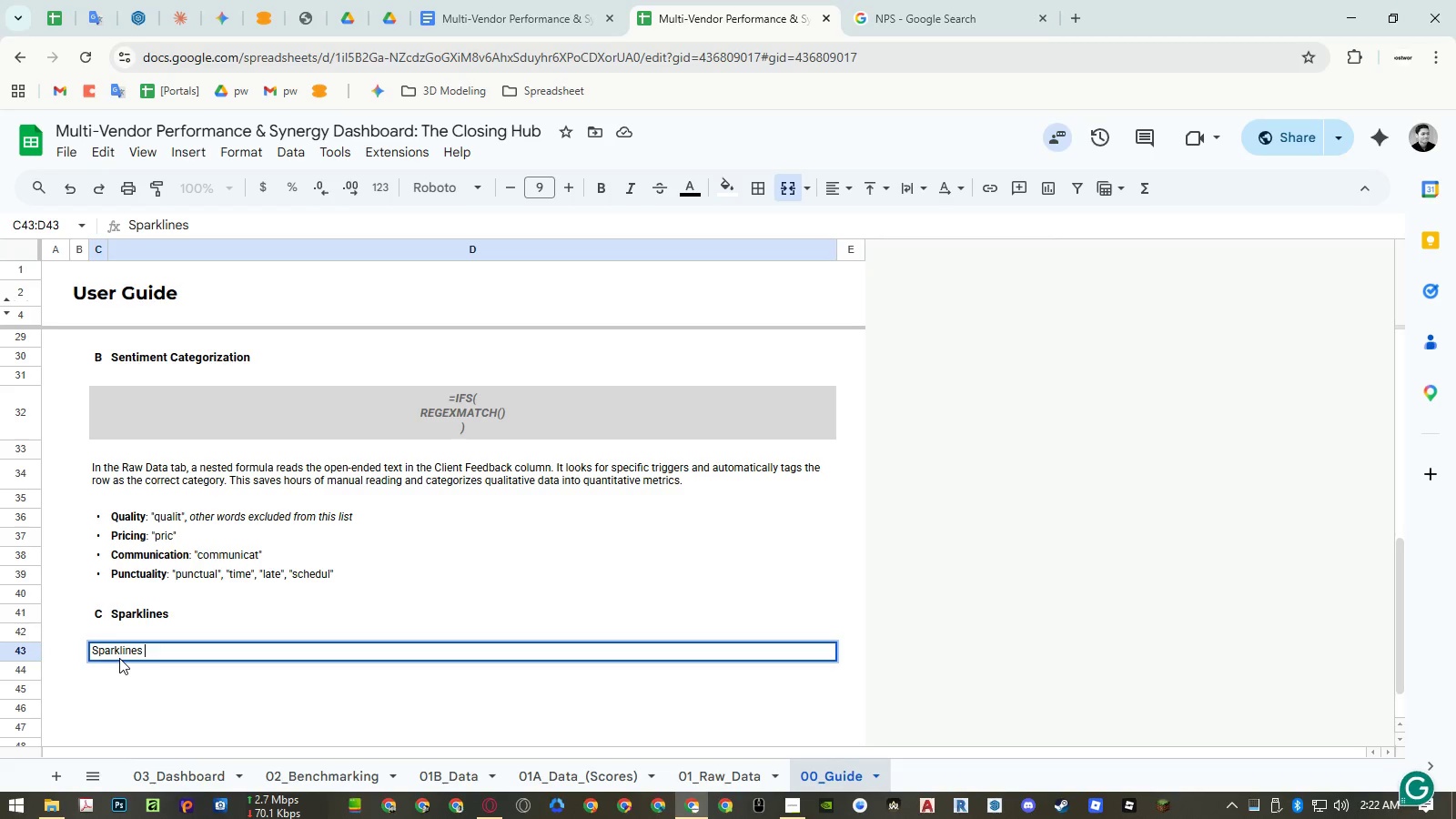 
 